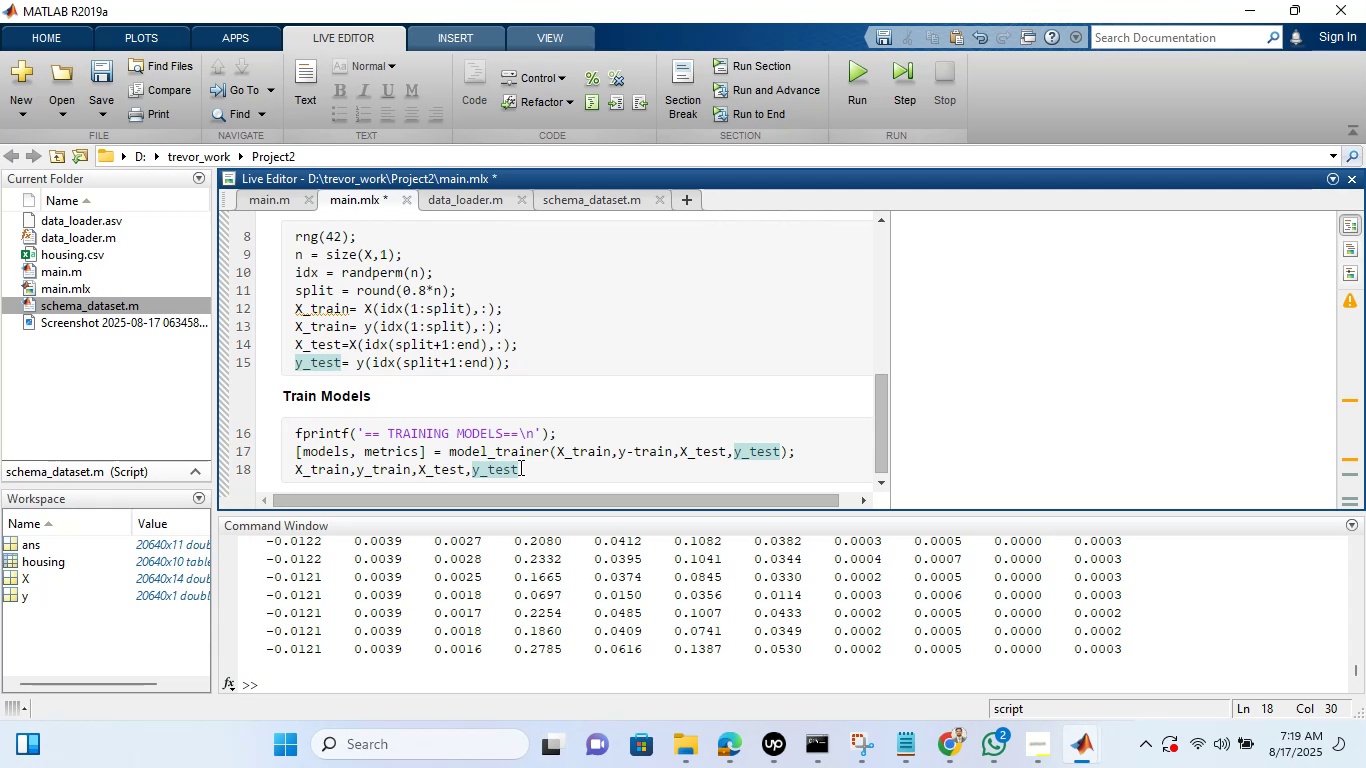 
left_click_drag(start_coordinate=[531, 466], to_coordinate=[293, 467])
 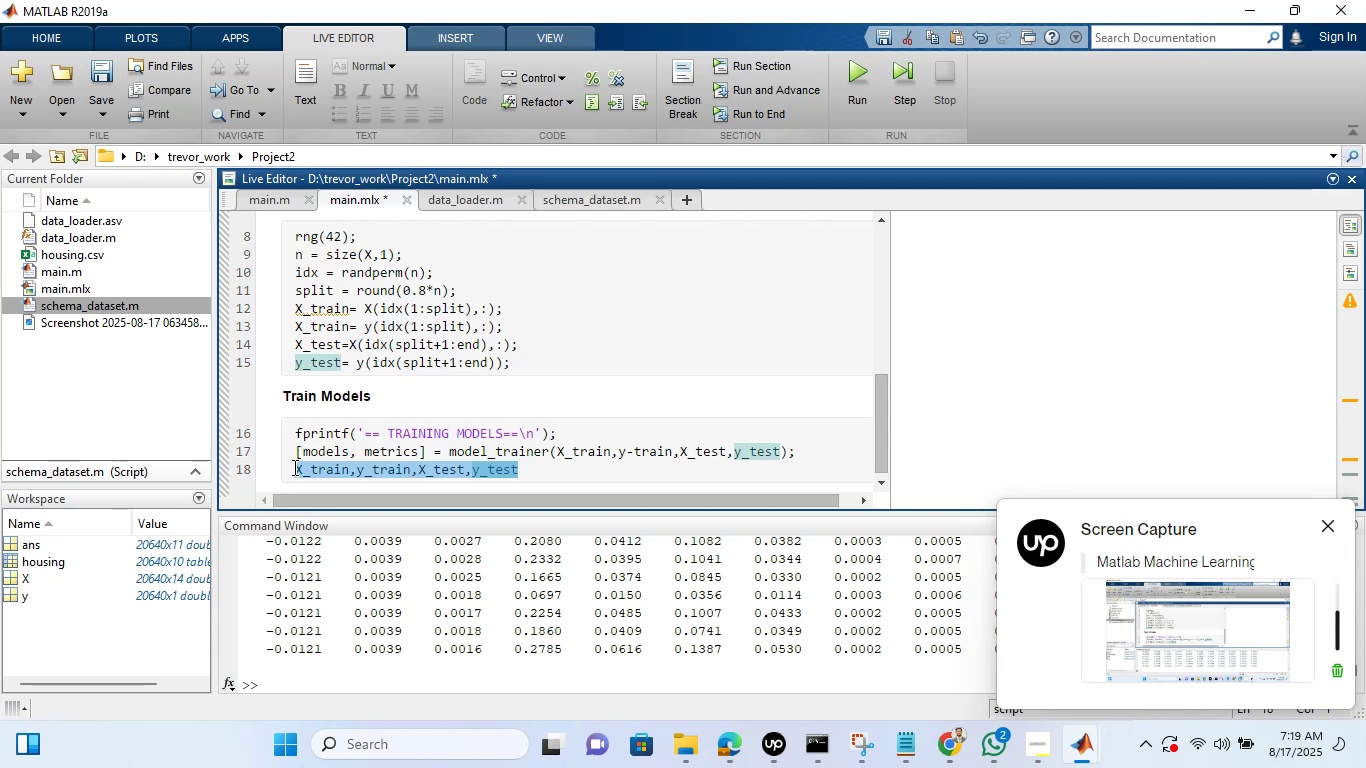 
key(Backspace)
 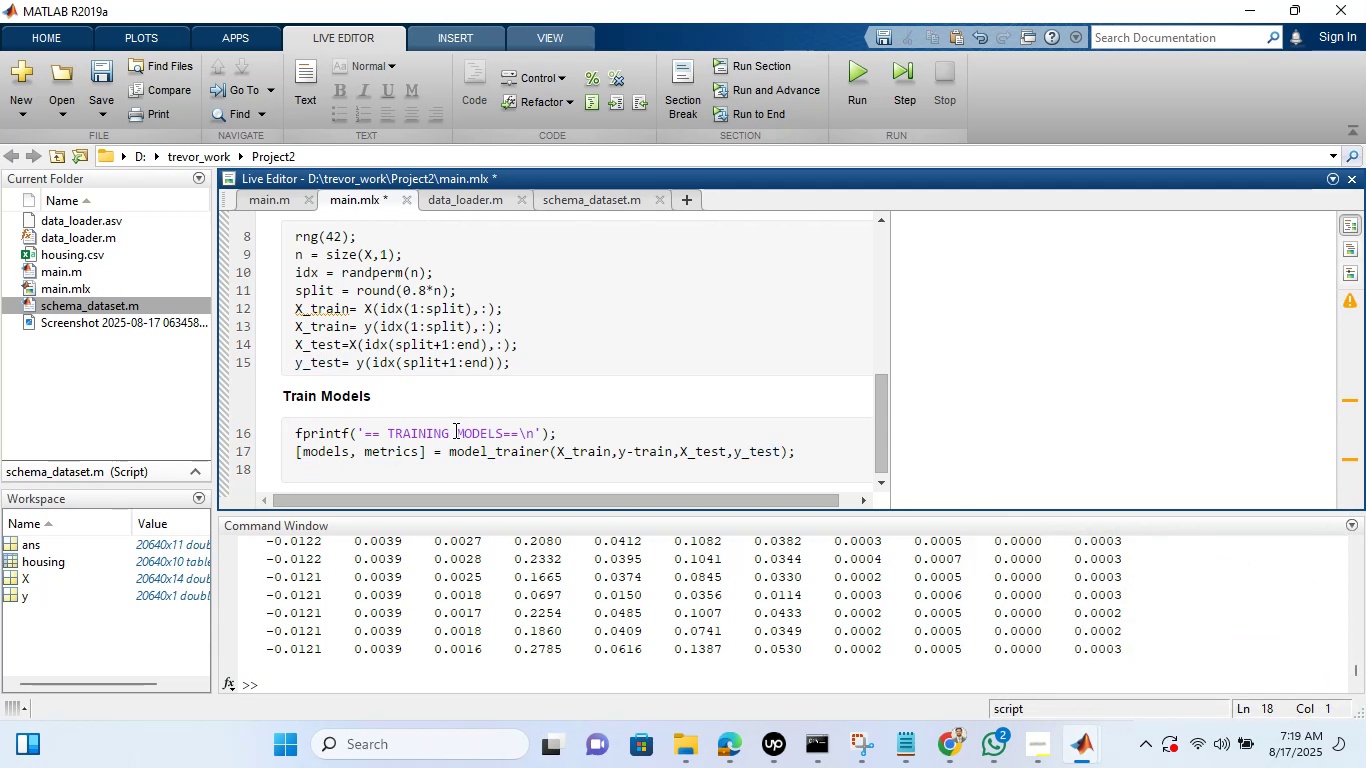 
wait(7.88)
 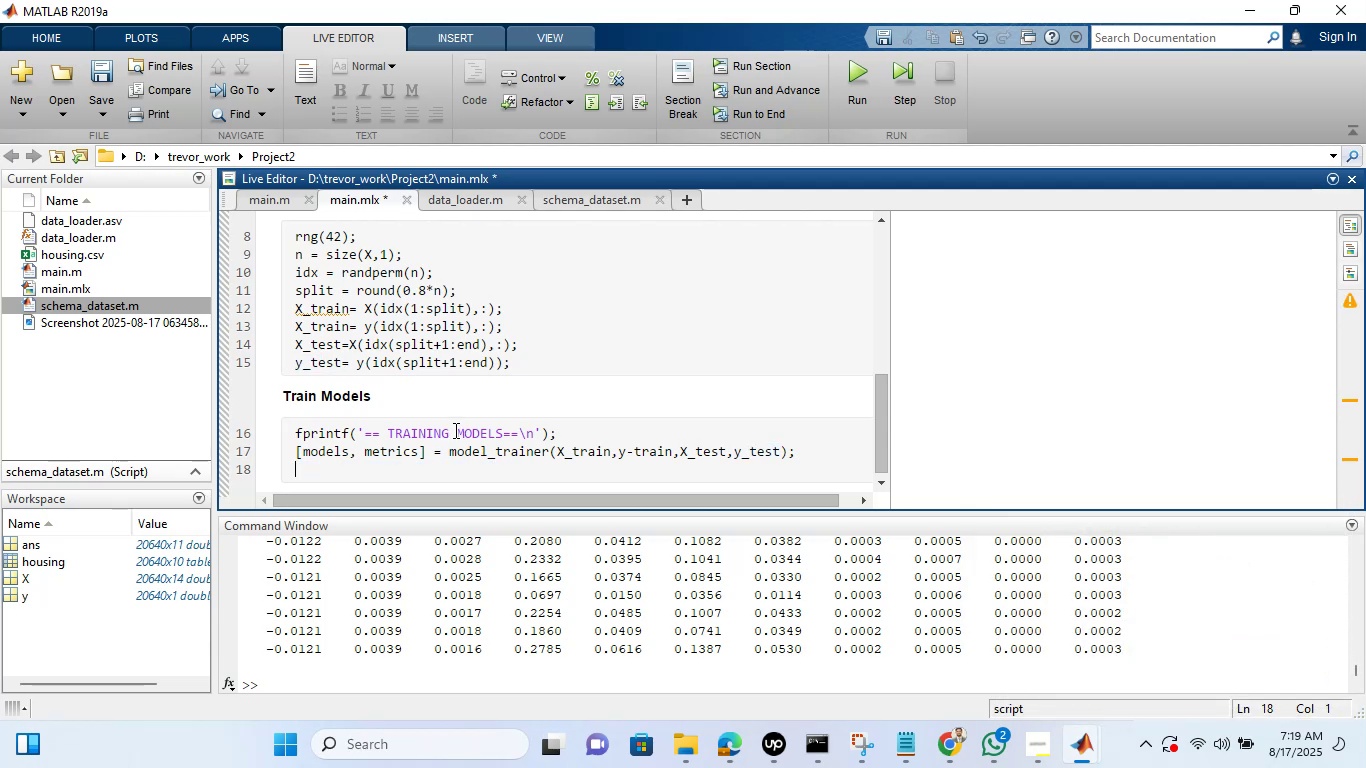 
left_click([635, 455])
 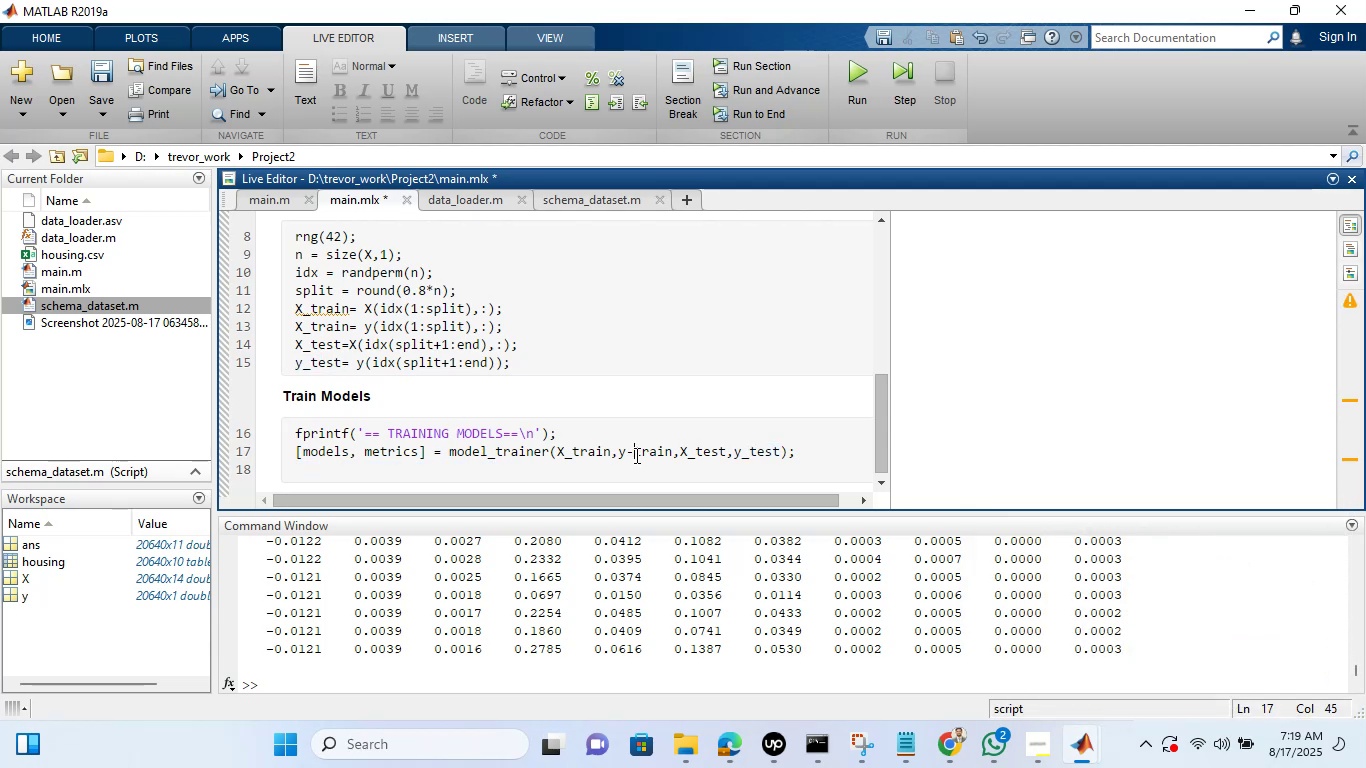 
key(Backspace)
 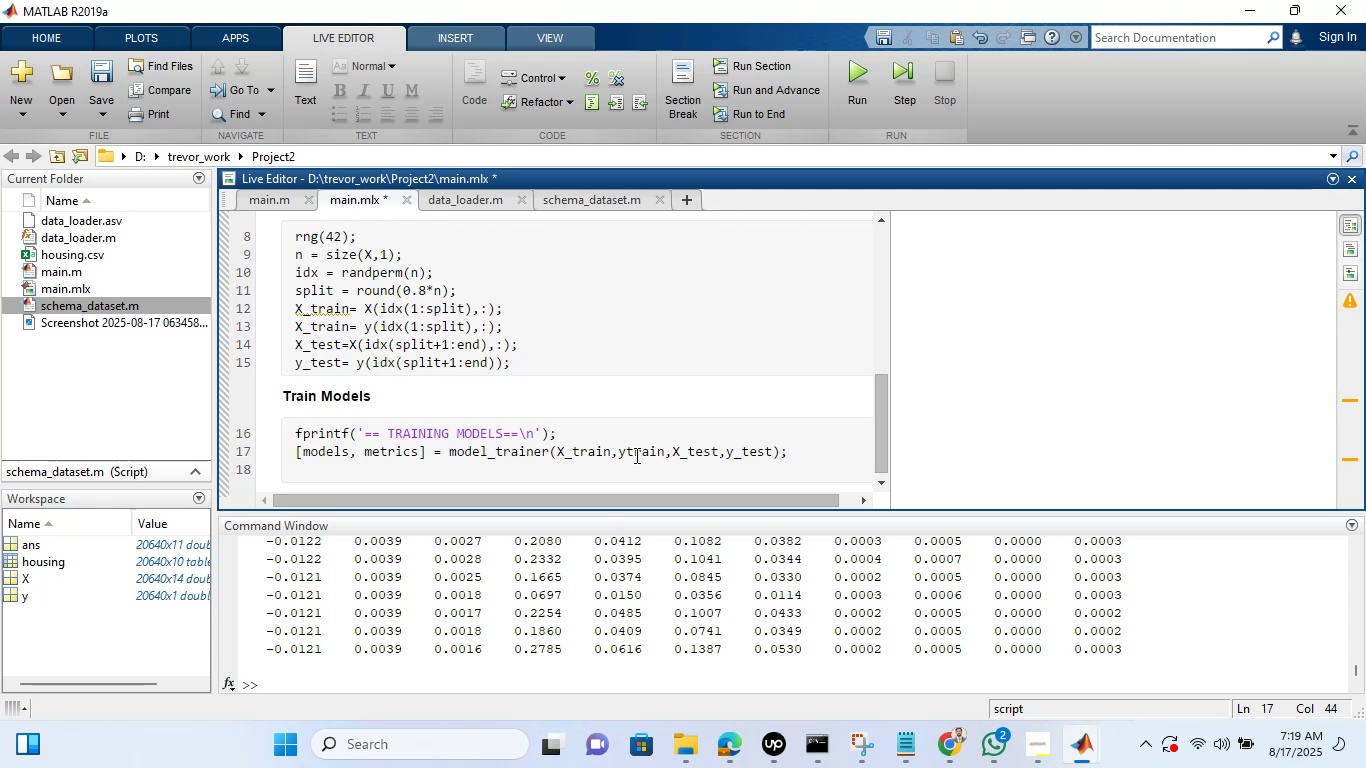 
key(Shift+Minus)
 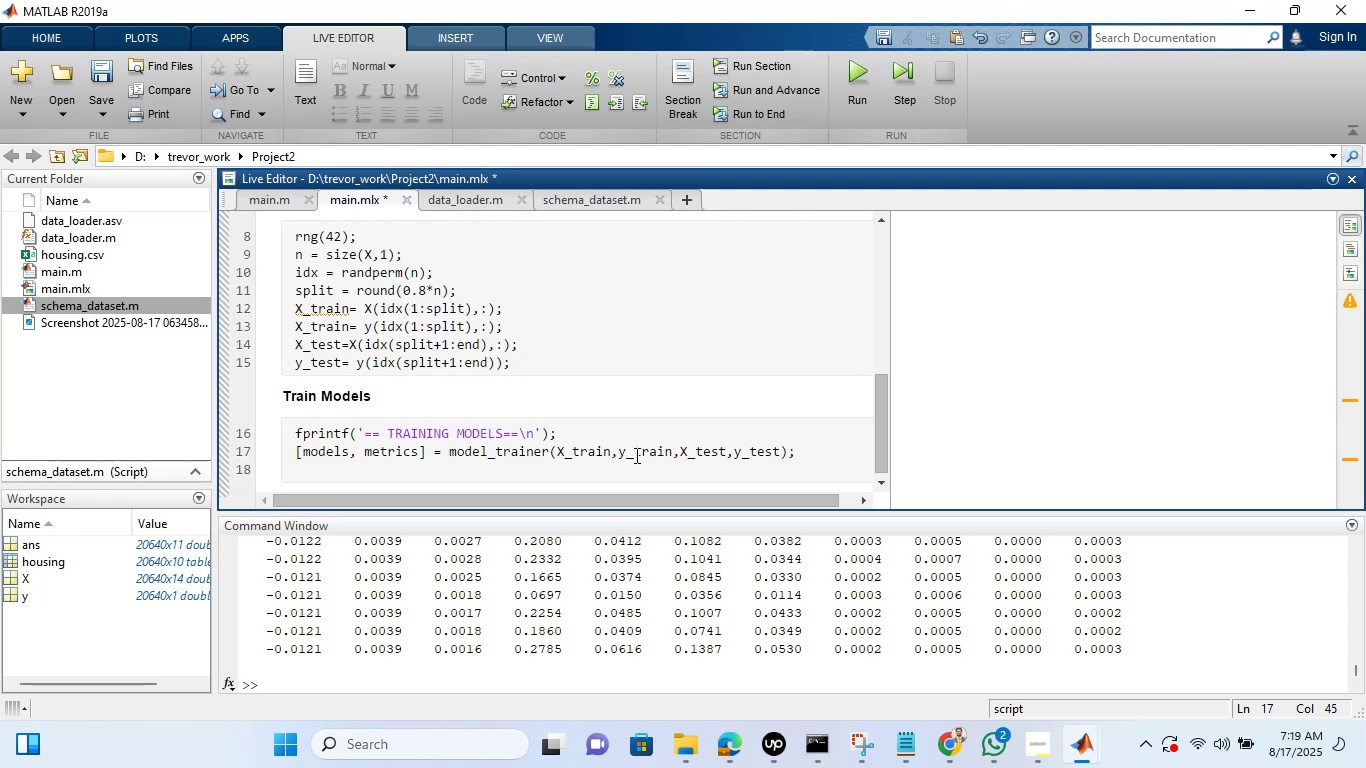 
wait(8.71)
 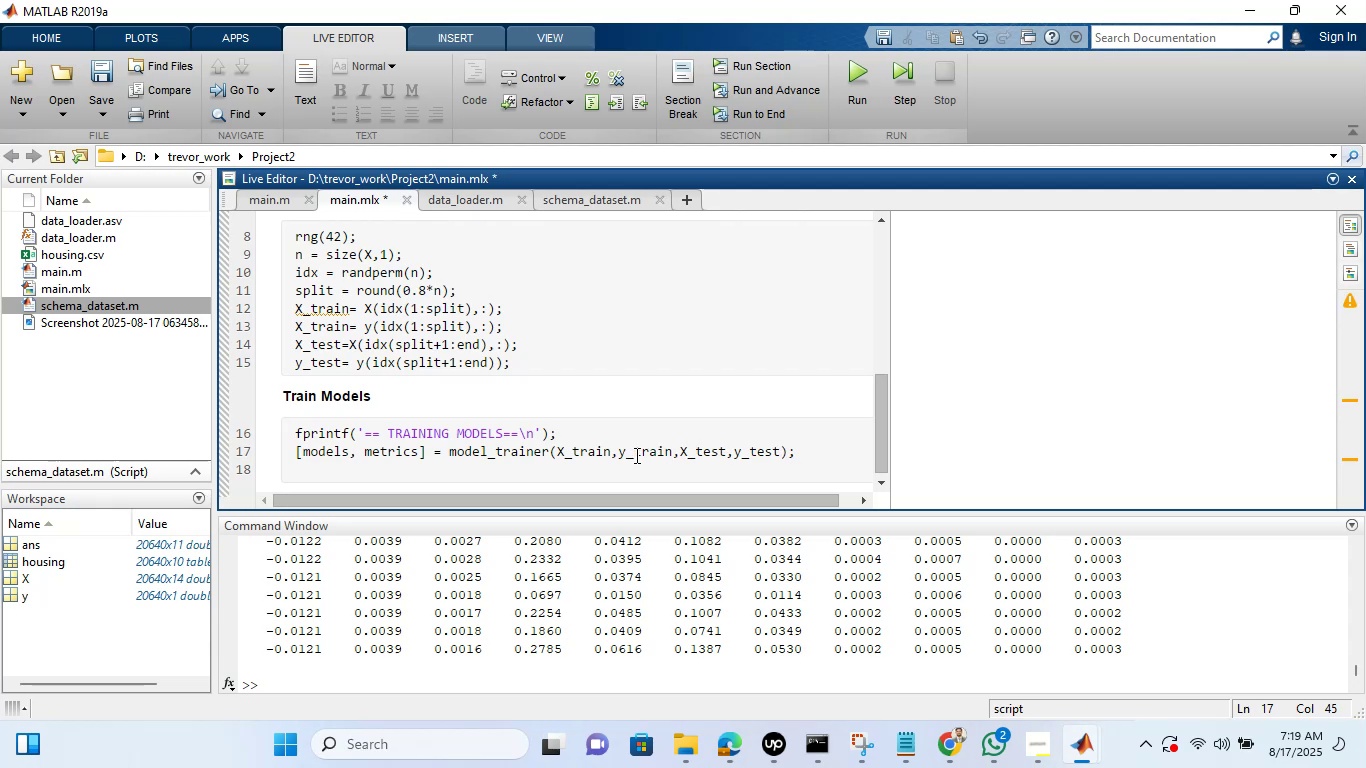 
left_click([818, 460])
 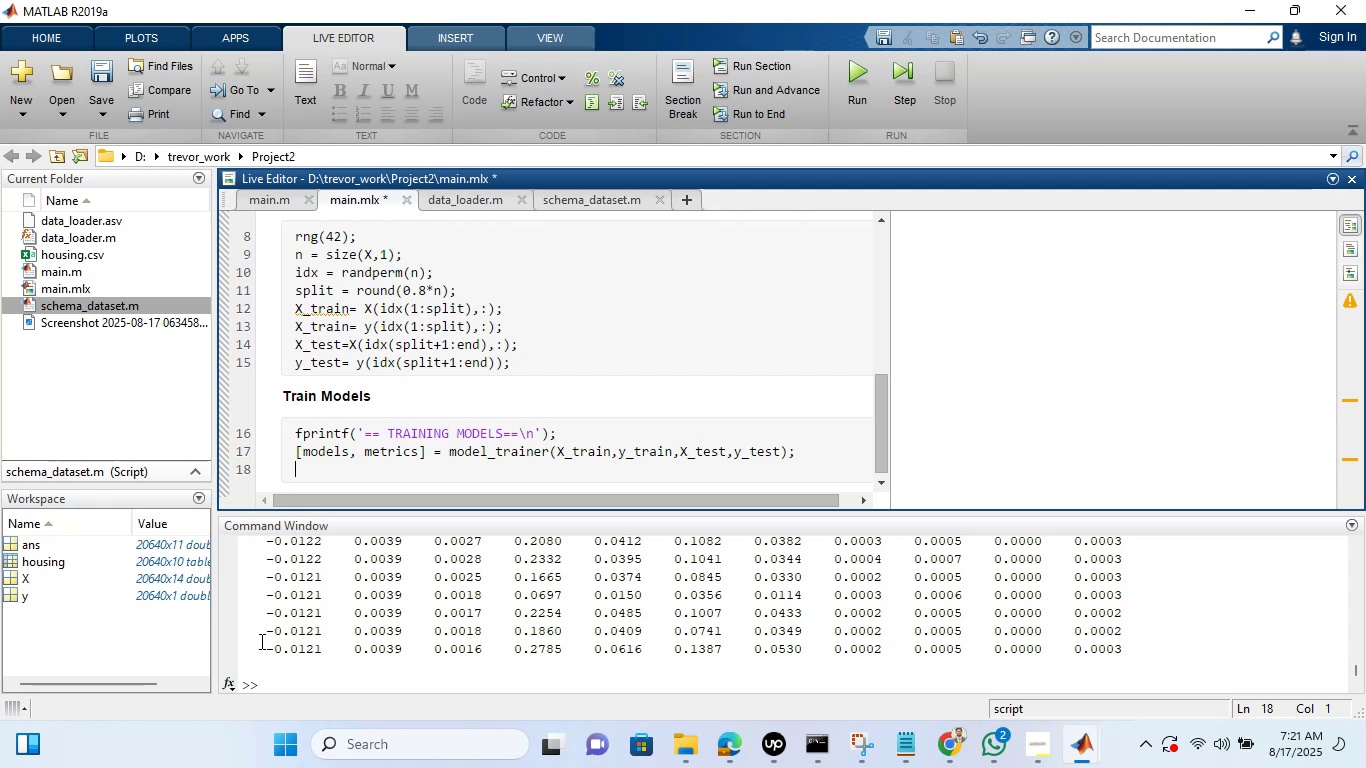 
wait(97.85)
 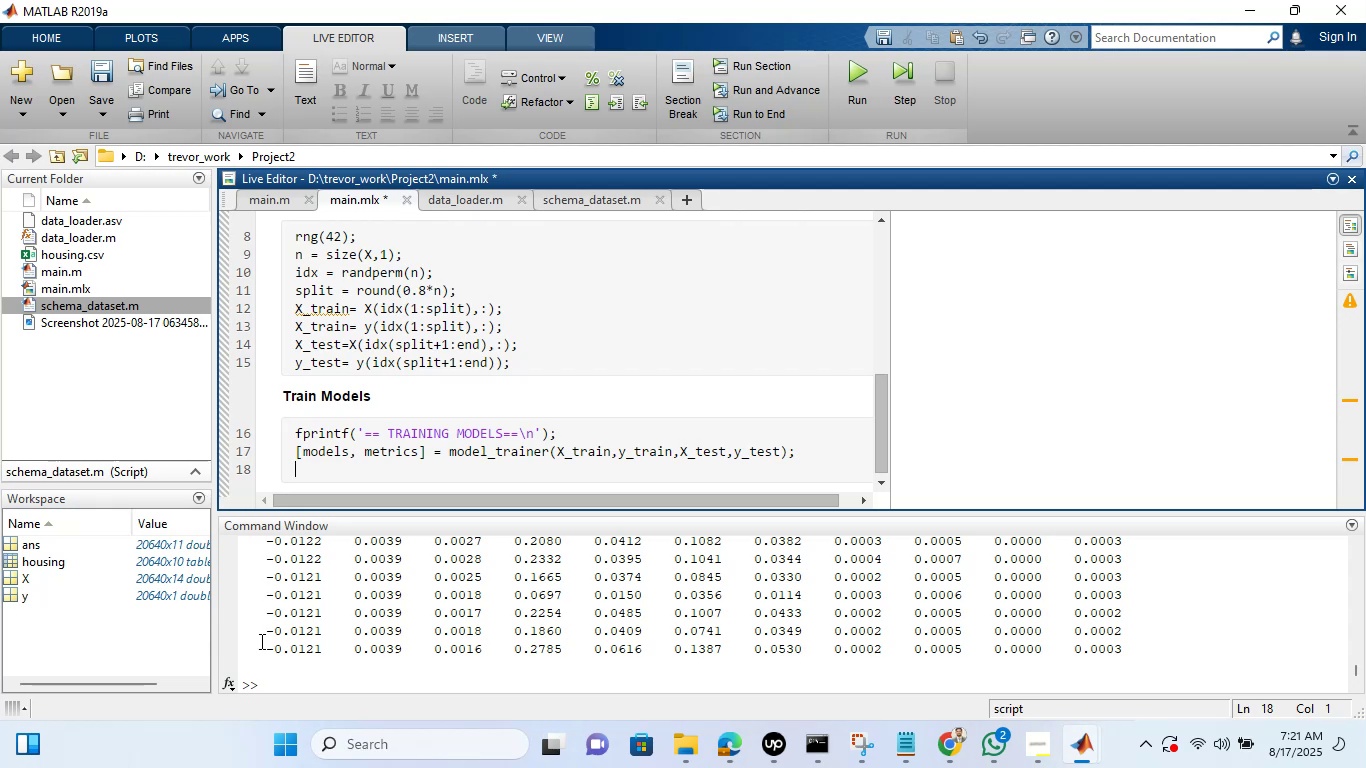 
scroll: coordinate [503, 425], scroll_direction: down, amount: 3.0
 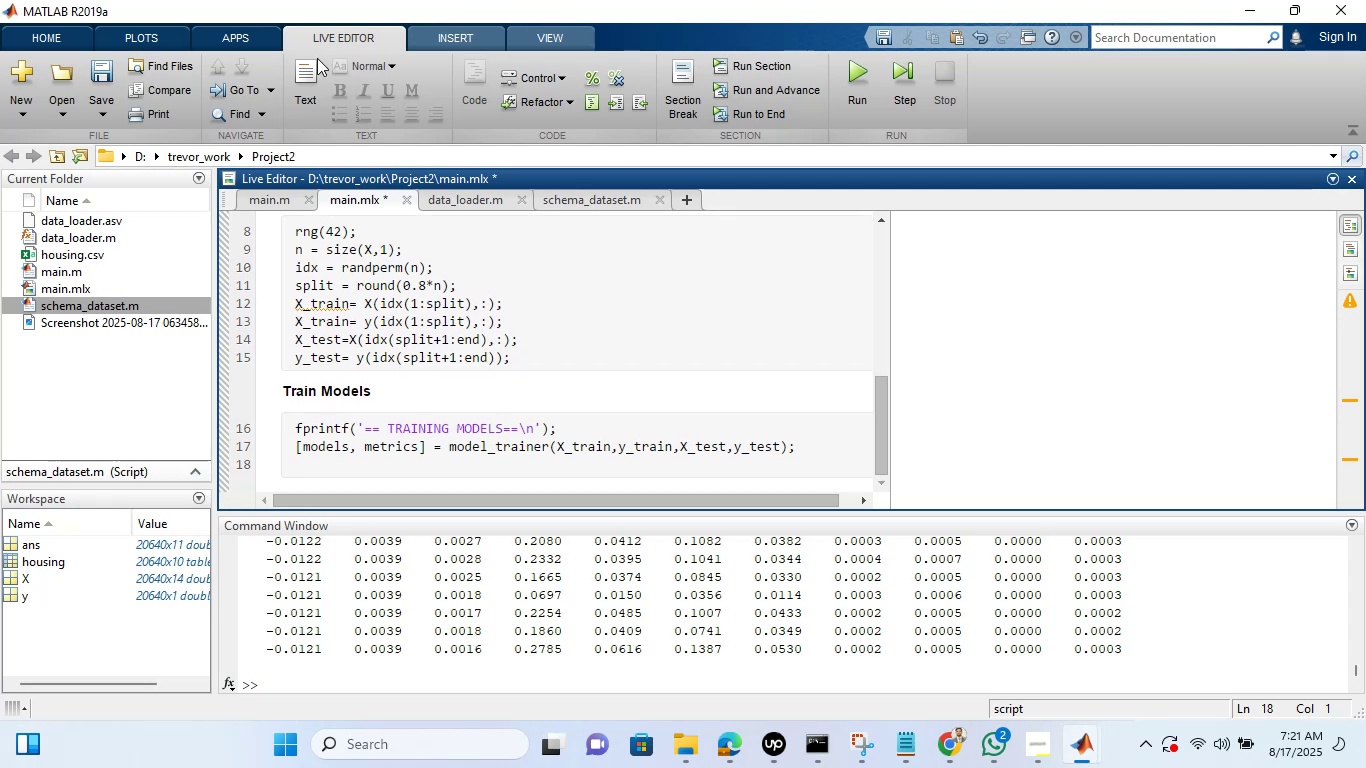 
left_click([302, 81])
 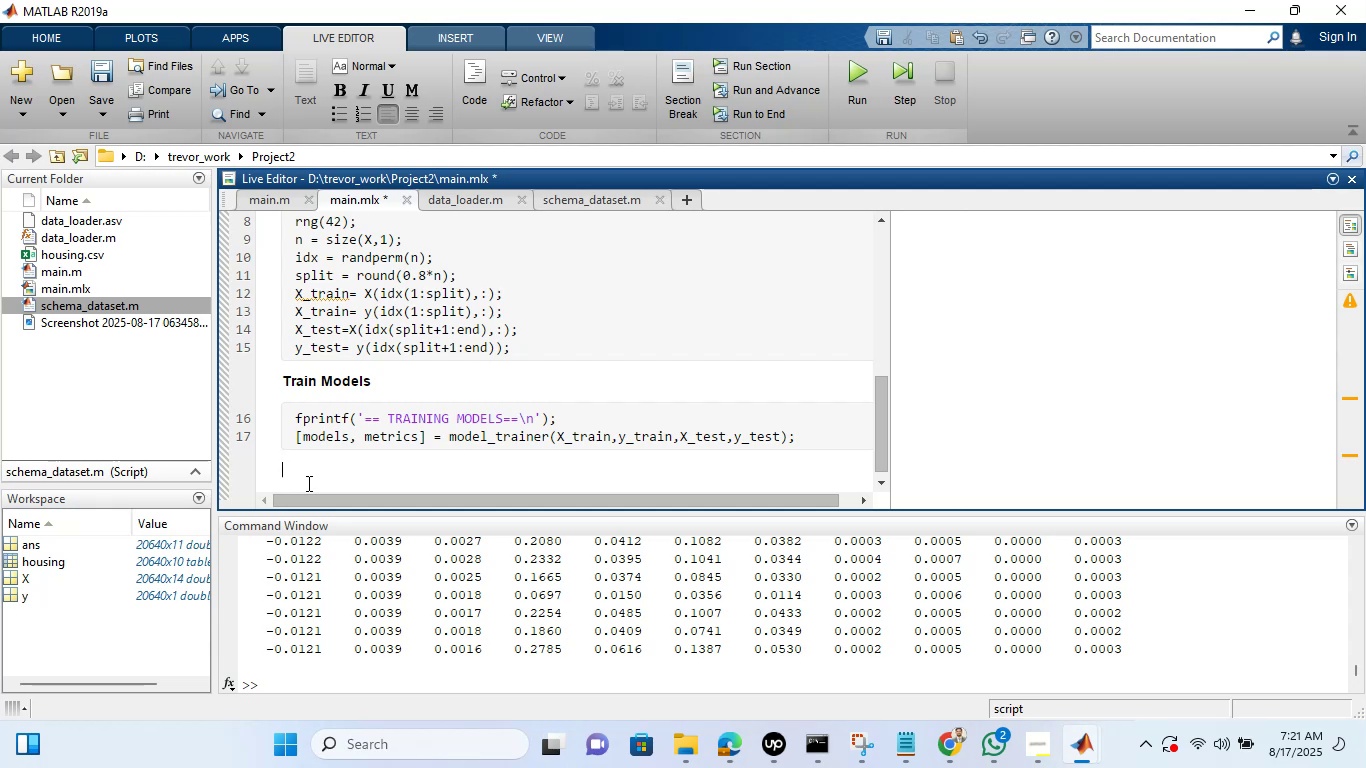 
wait(22.23)
 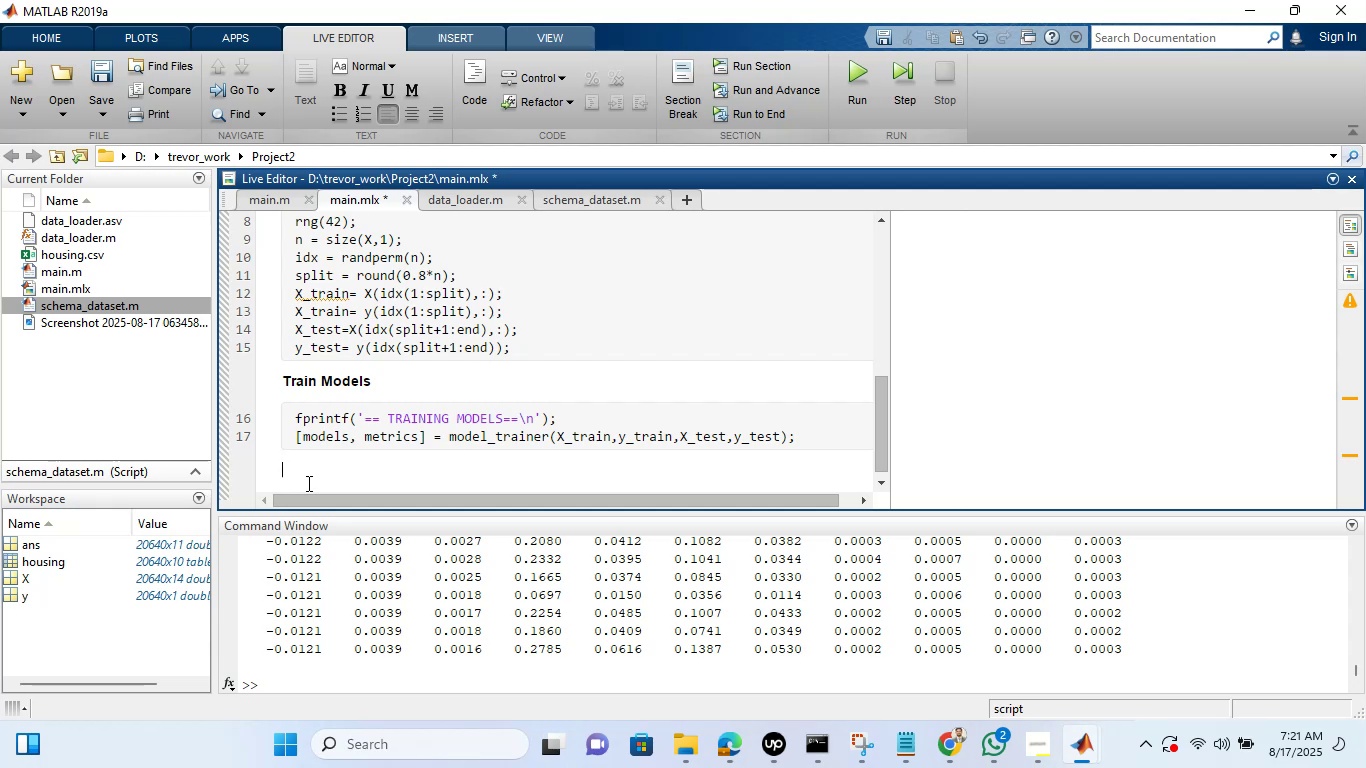 
type(Test Assumptopn)
key(Backspace)
key(Backspace)
key(Backspace)
type(ions)
 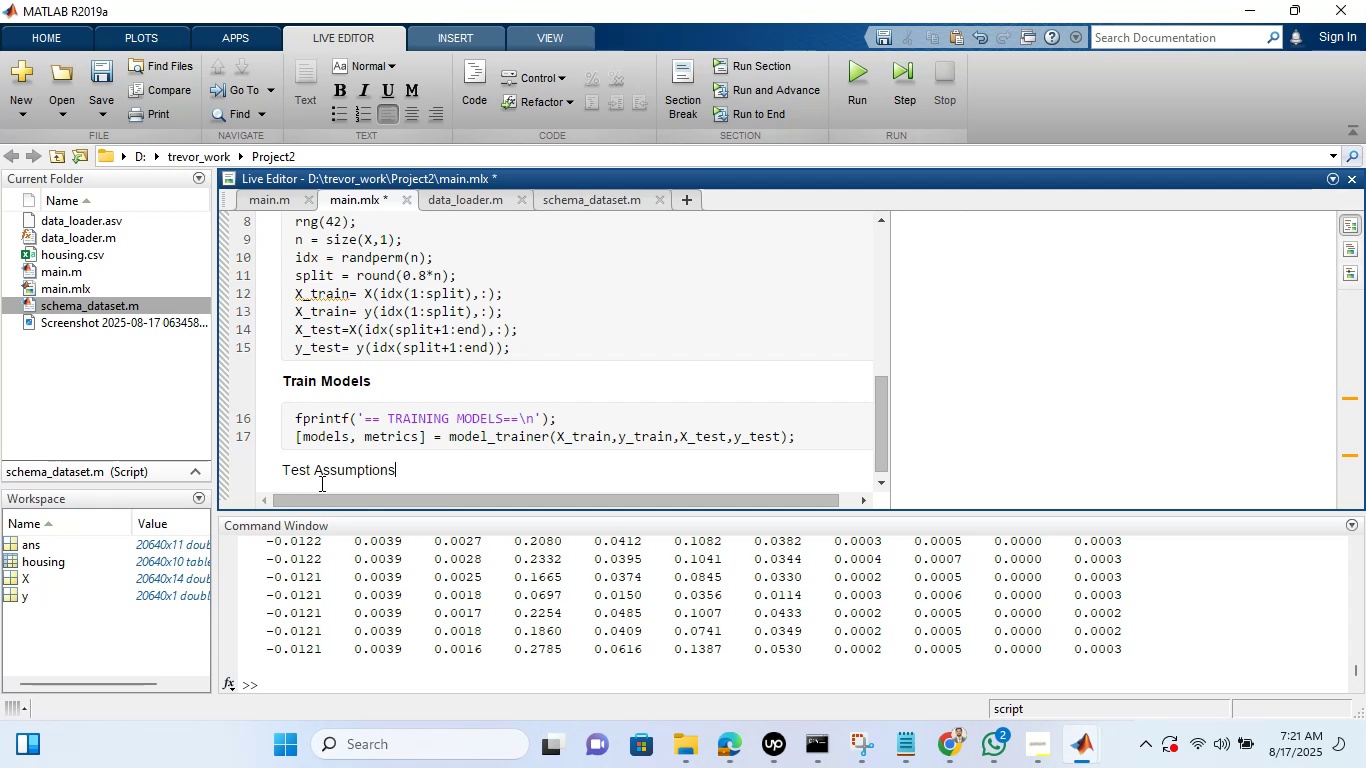 
double_click([340, 474])
 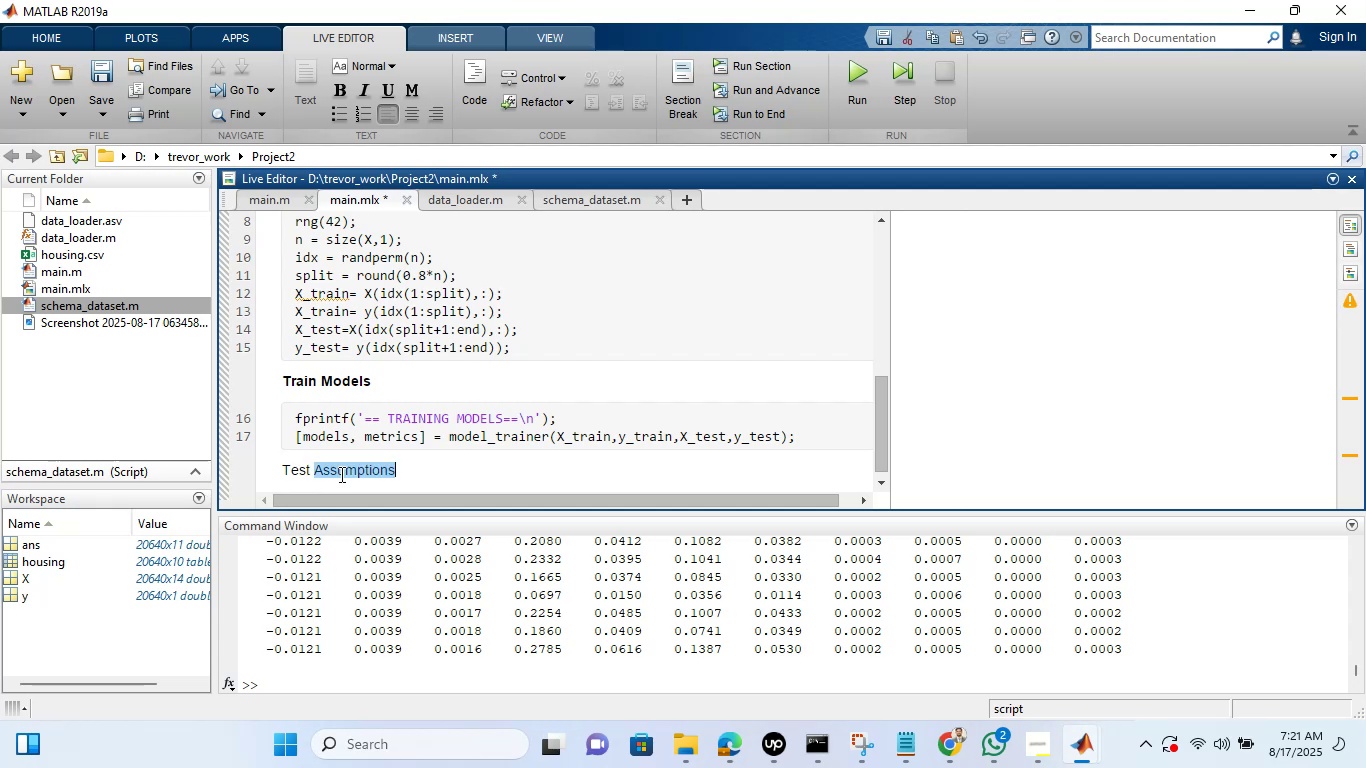 
triple_click([340, 474])
 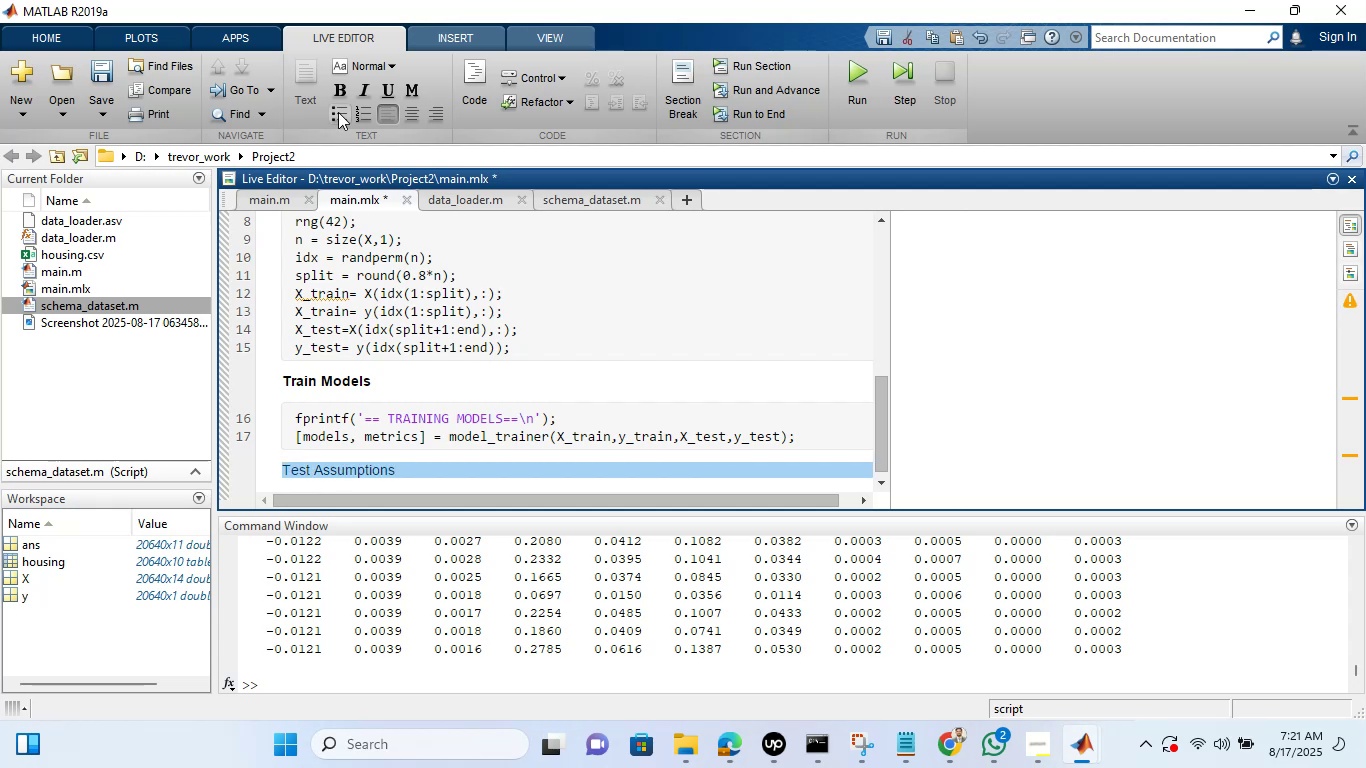 
left_click([343, 86])
 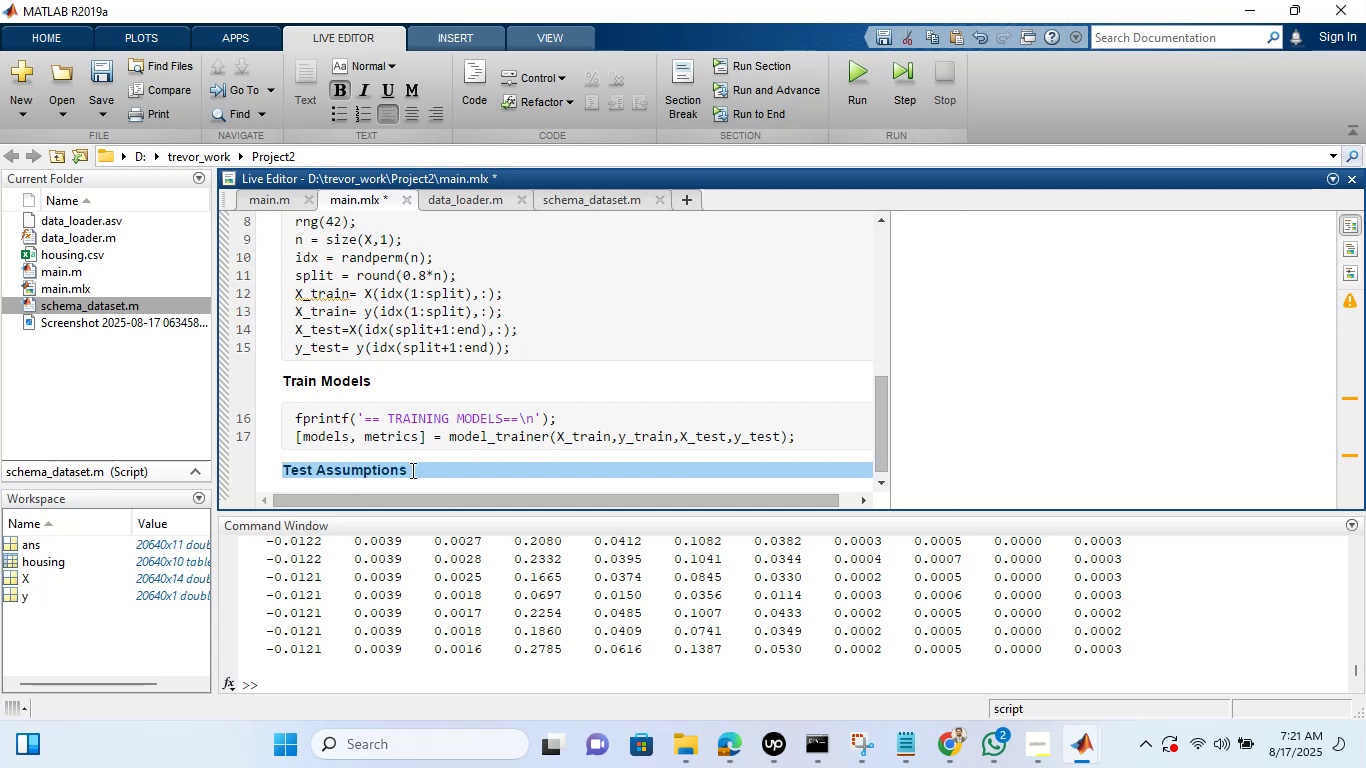 
left_click([413, 471])
 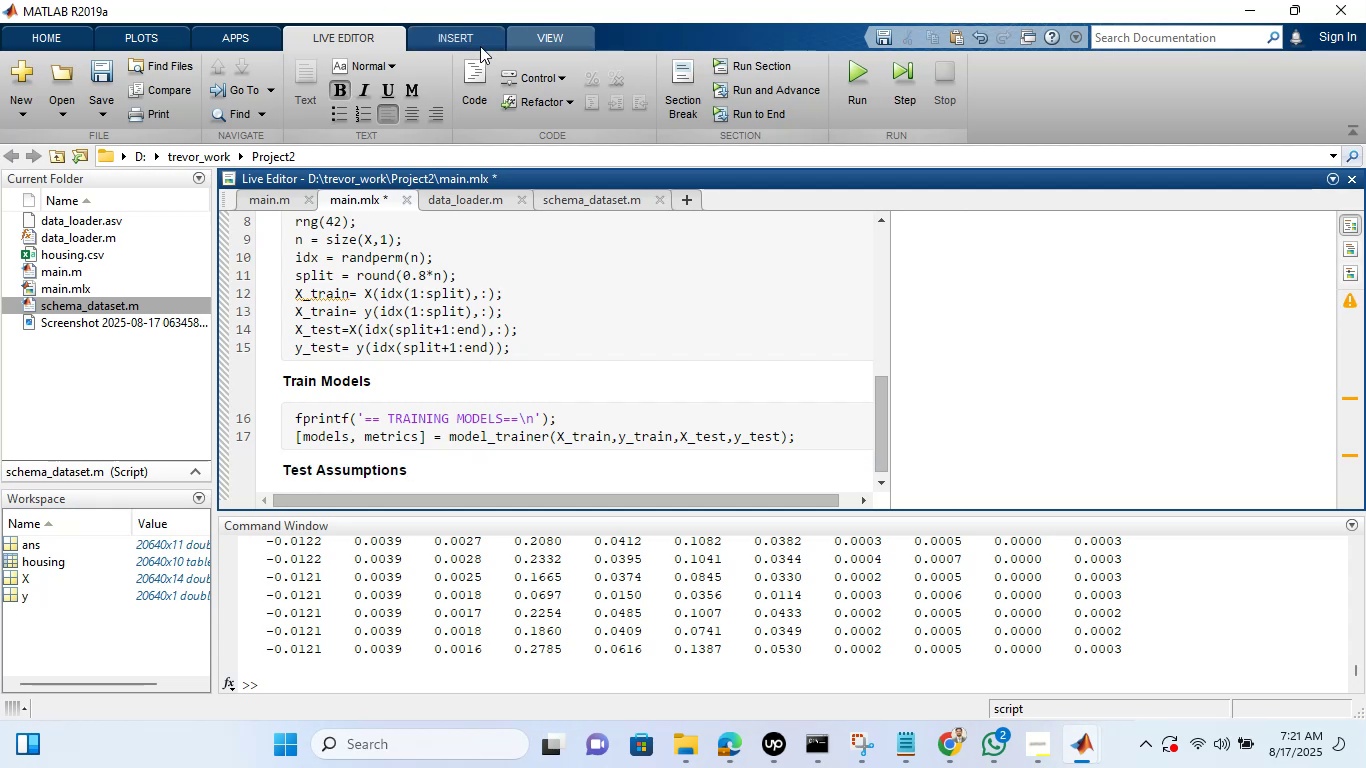 
left_click([478, 65])
 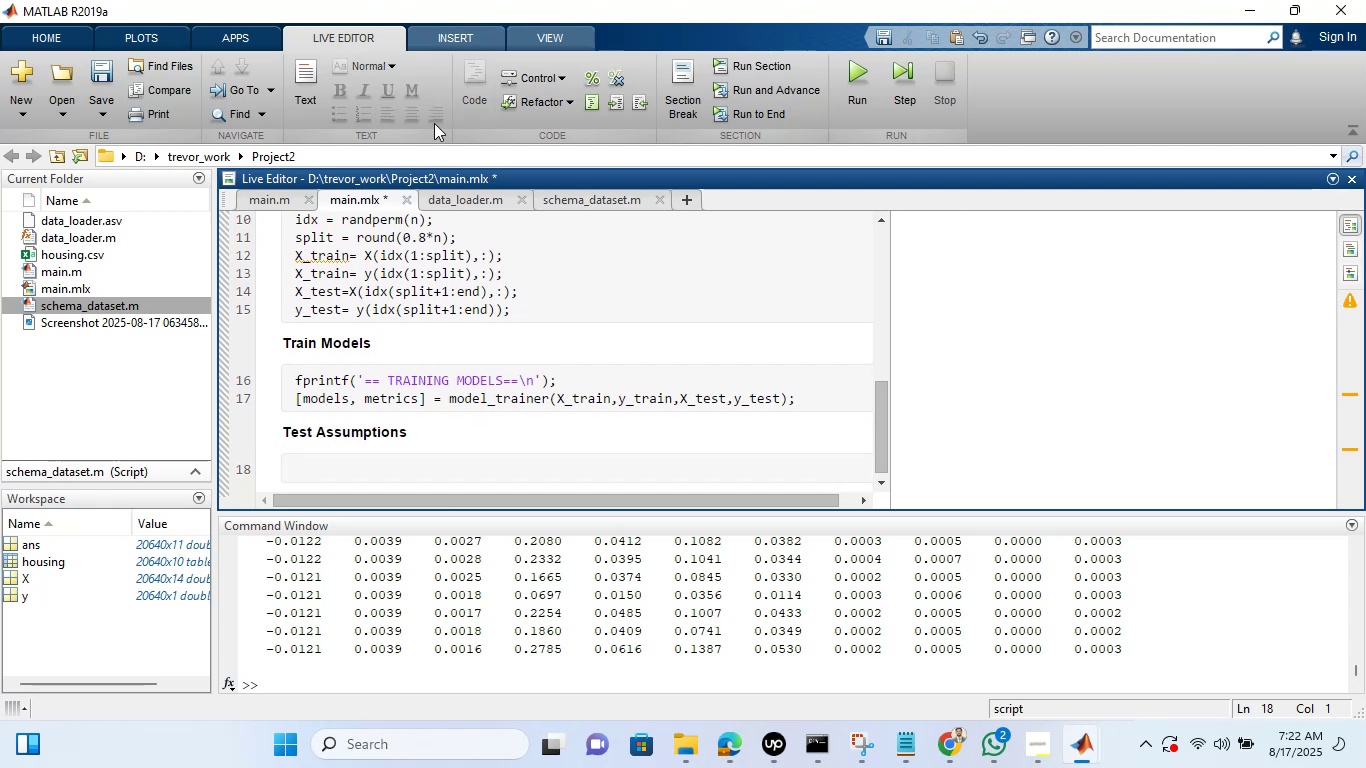 
left_click_drag(start_coordinate=[292, 377], to_coordinate=[801, 393])
 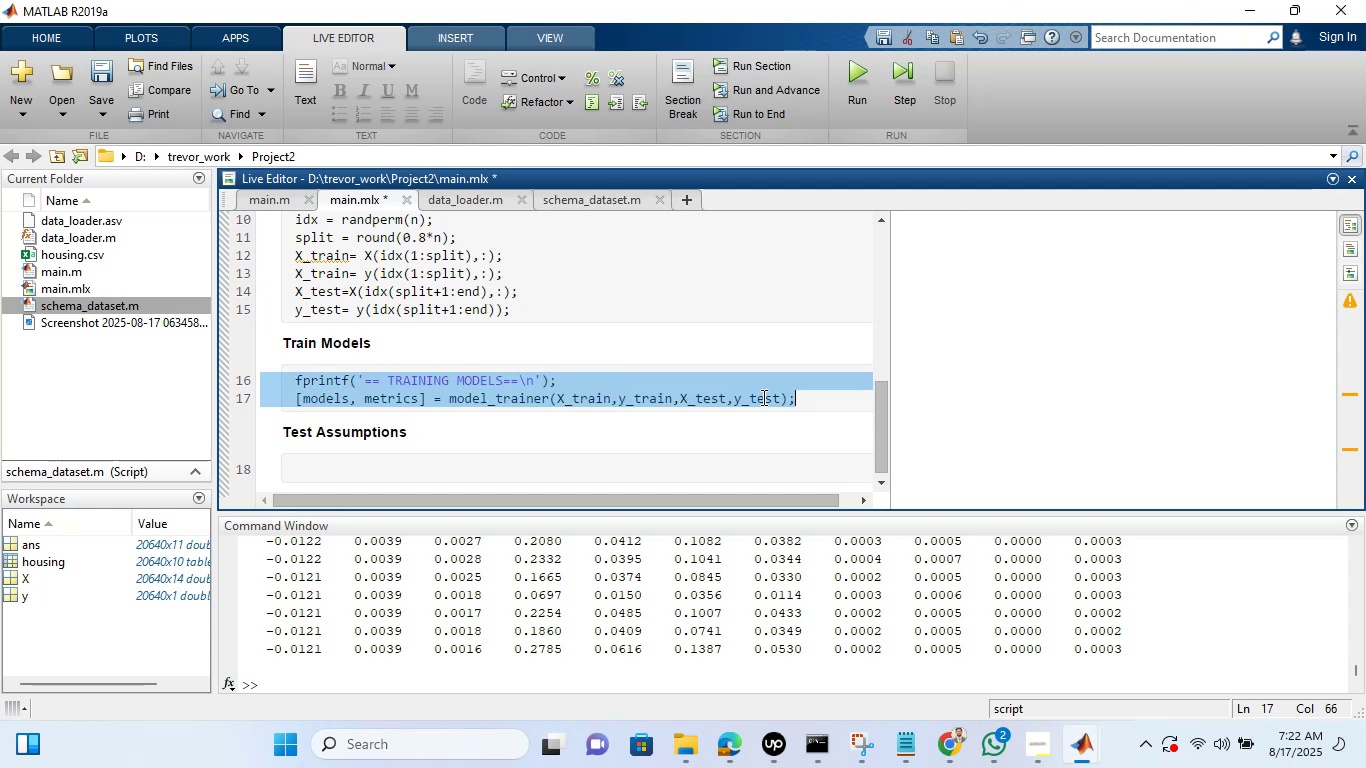 
right_click([762, 397])
 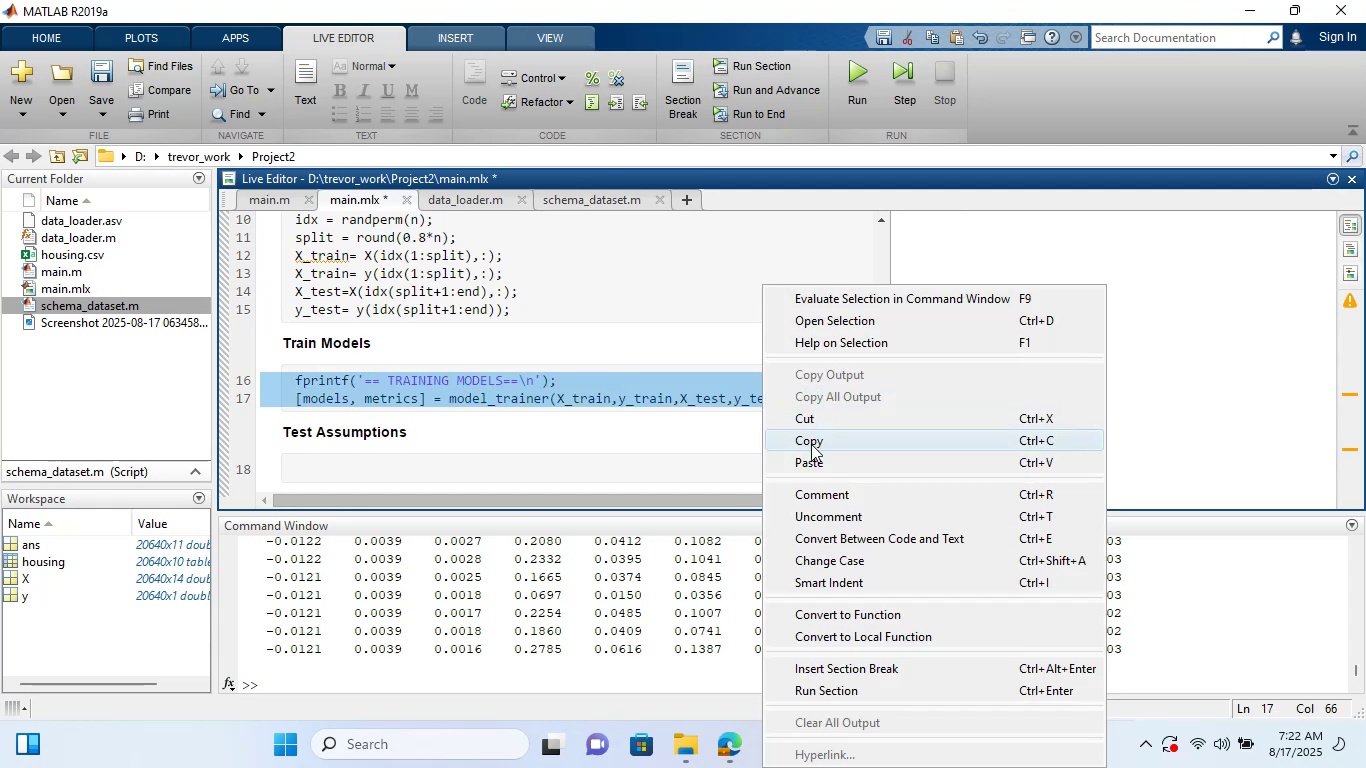 
left_click([811, 444])
 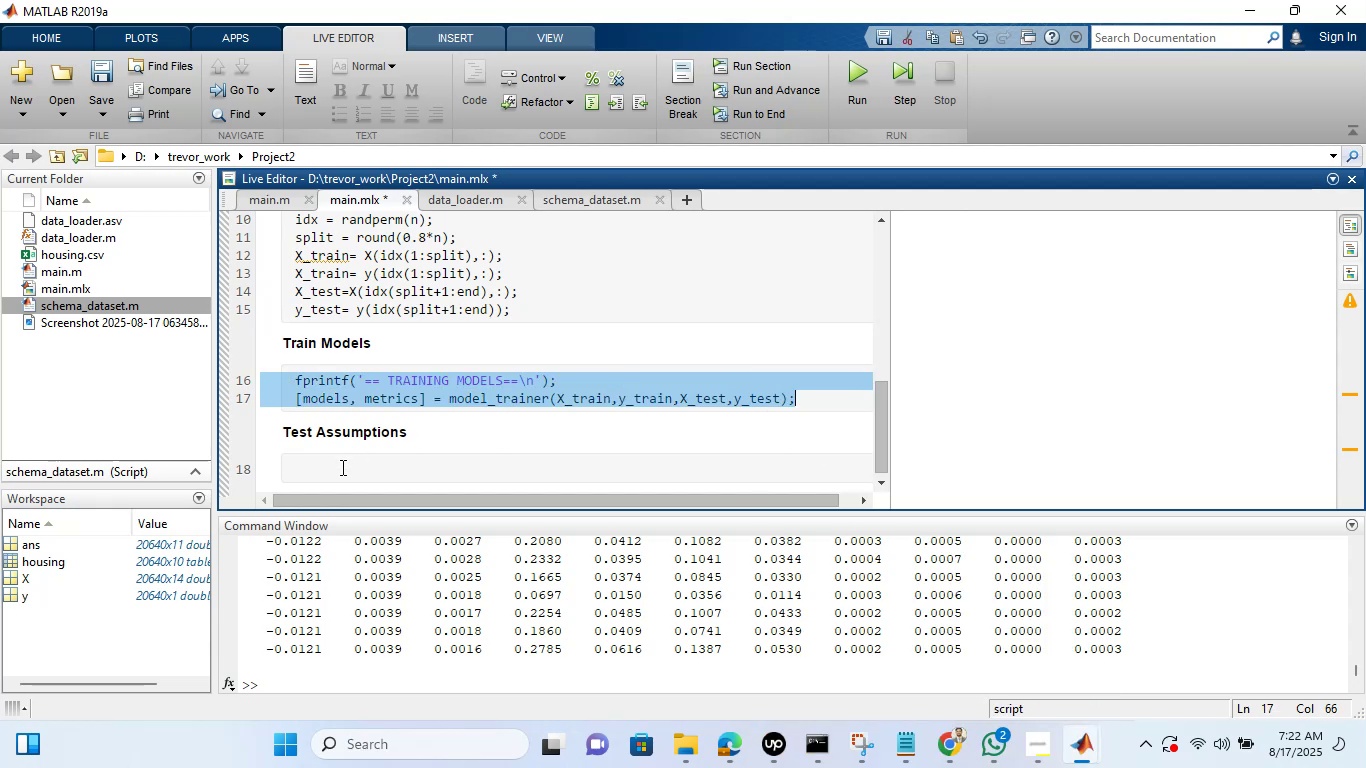 
left_click([341, 467])
 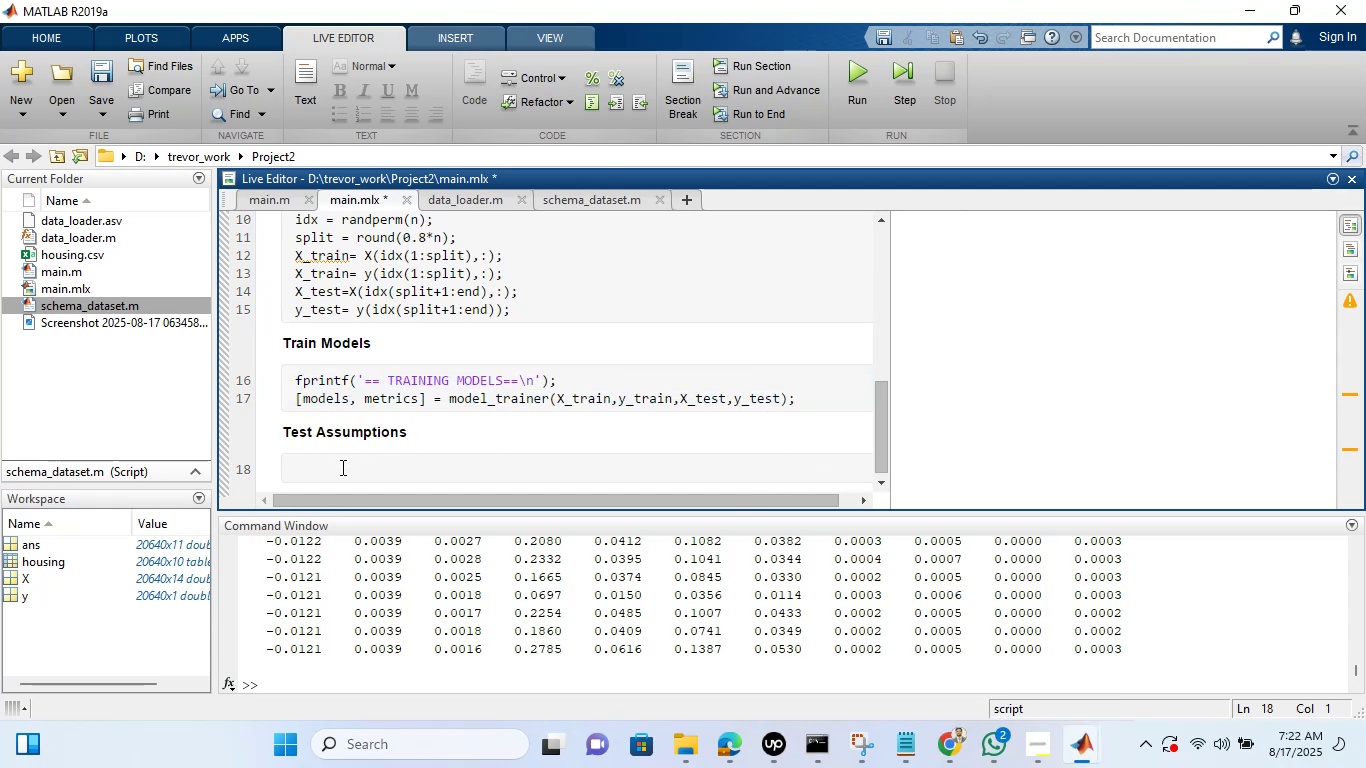 
key(Control+V)
 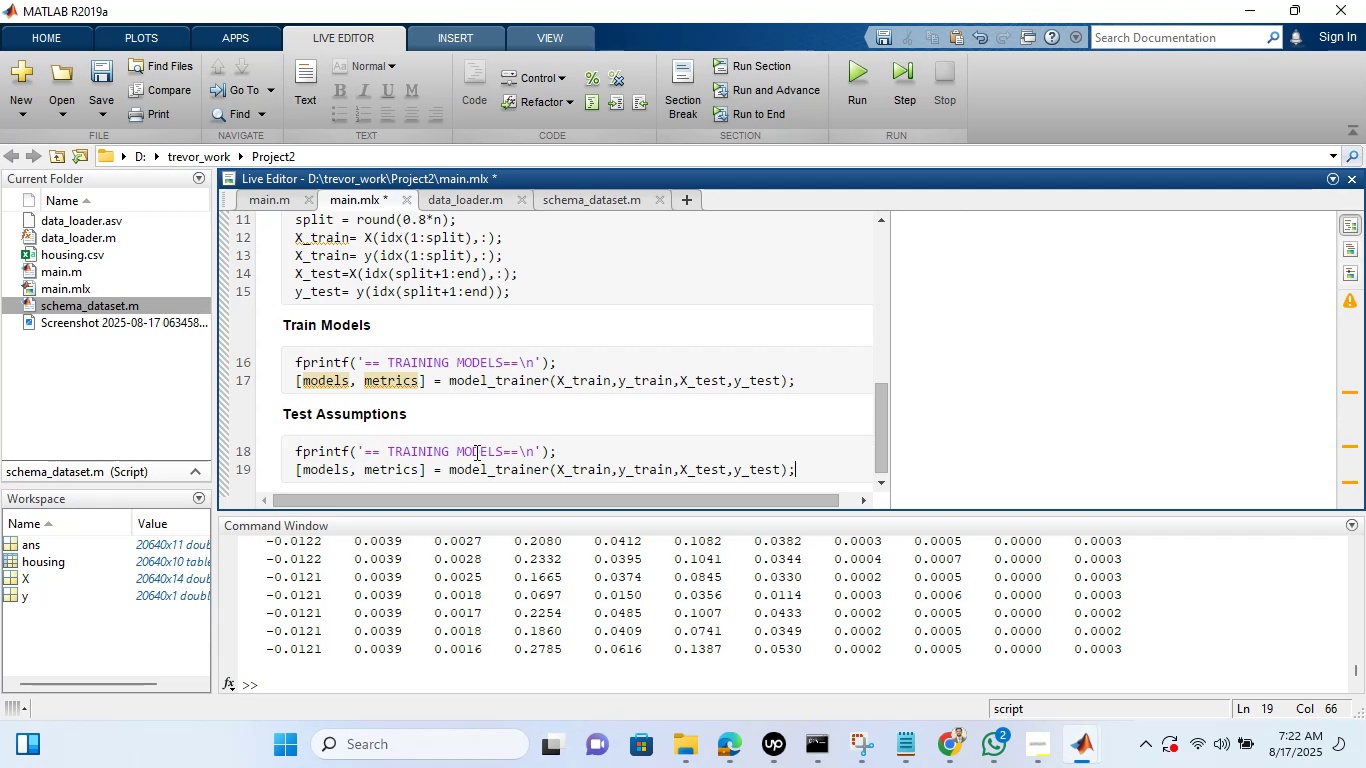 
left_click([504, 448])
 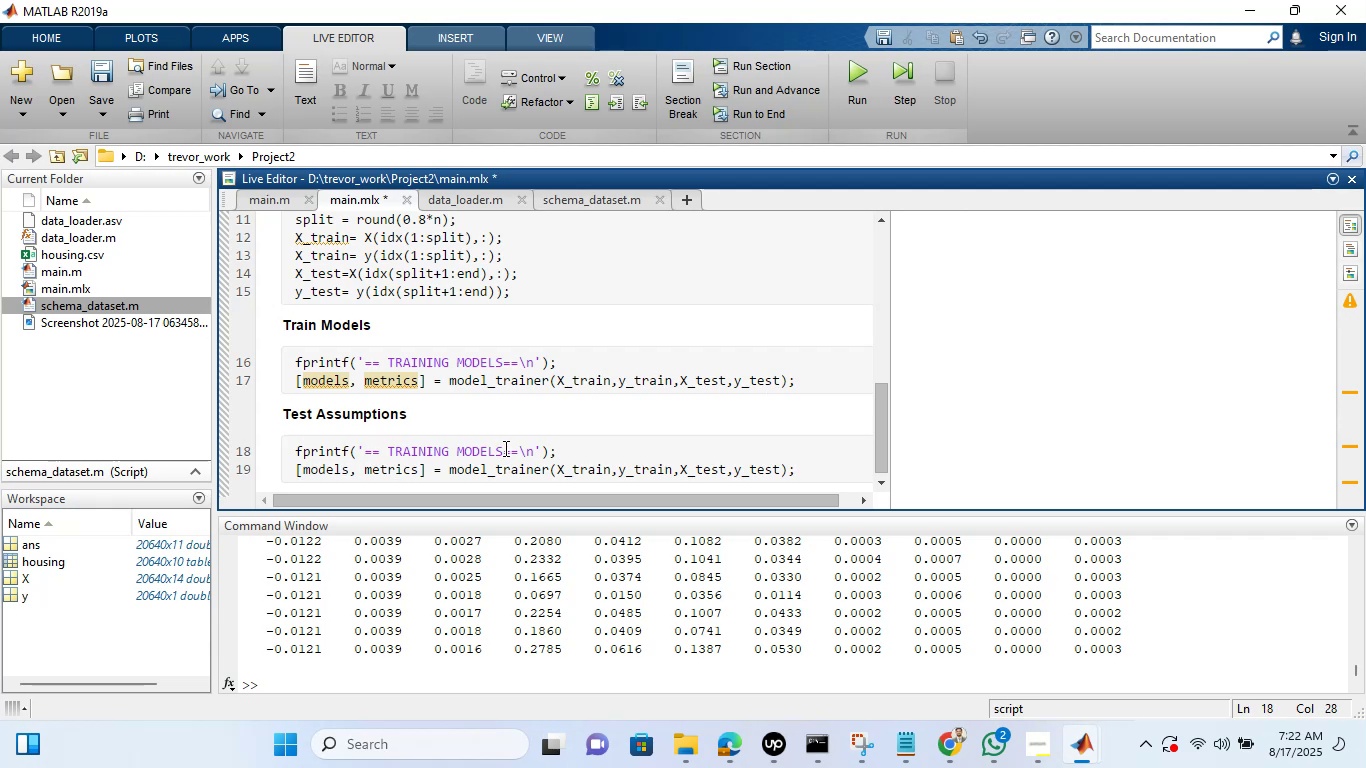 
key(Backspace)
key(Backspace)
key(Backspace)
key(Backspace)
key(Backspace)
key(Backspace)
key(Backspace)
key(Backspace)
key(Backspace)
key(Backspace)
key(Backspace)
key(Backspace)
key(Backspace)
key(Backspace)
type(esting )
key(Backspace)
key(Backspace)
key(Backspace)
key(Backspace)
key(Backspace)
key(Backspace)
key(Backspace)
type(ESTING ASSUMPO)
key(Backspace)
type(TIONS)
 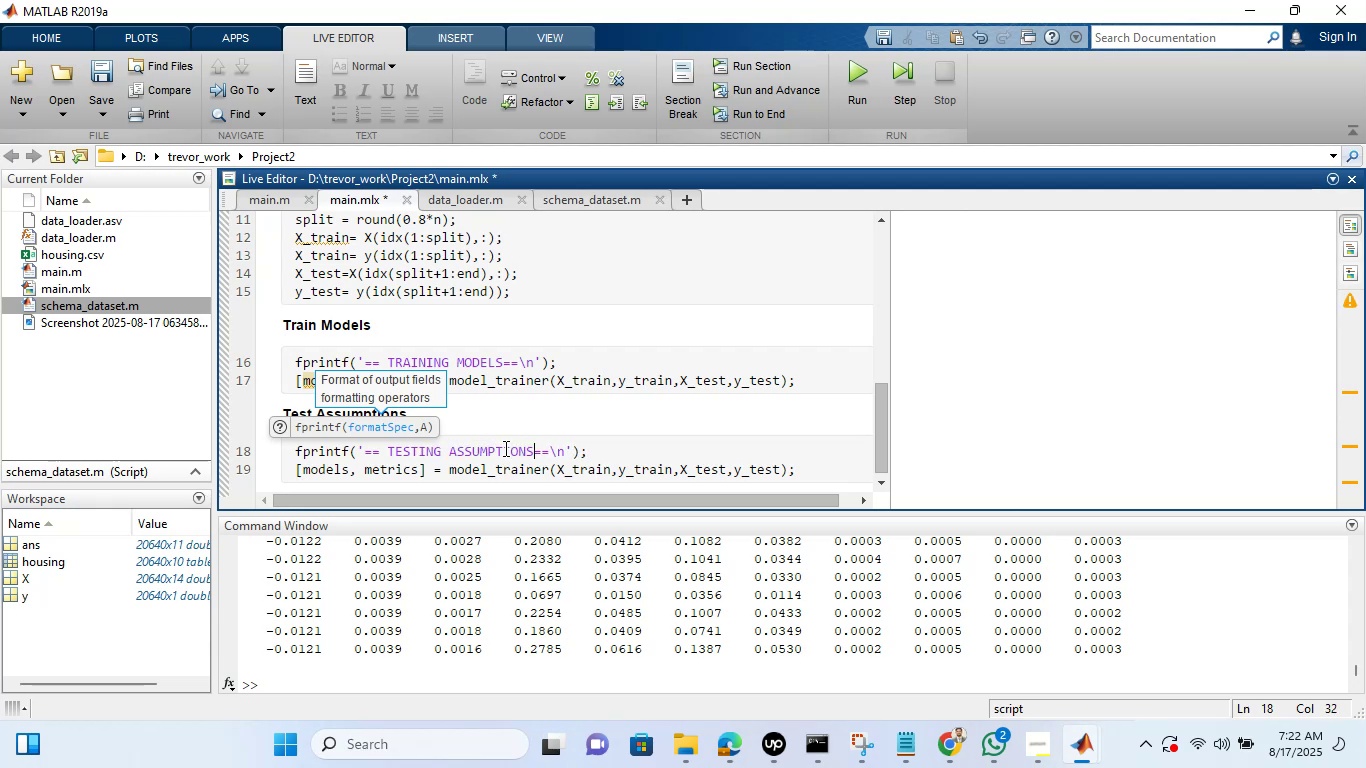 
key(CapsLock)
 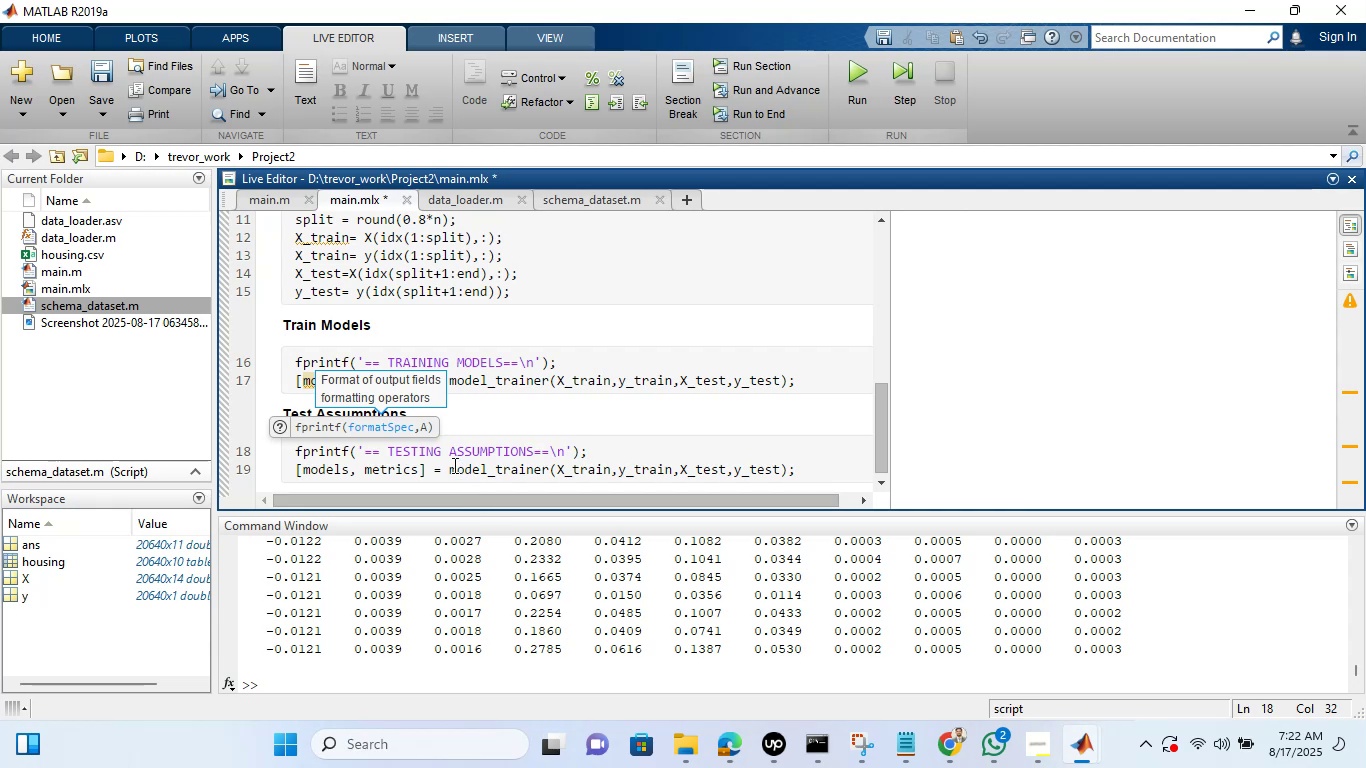 
wait(7.71)
 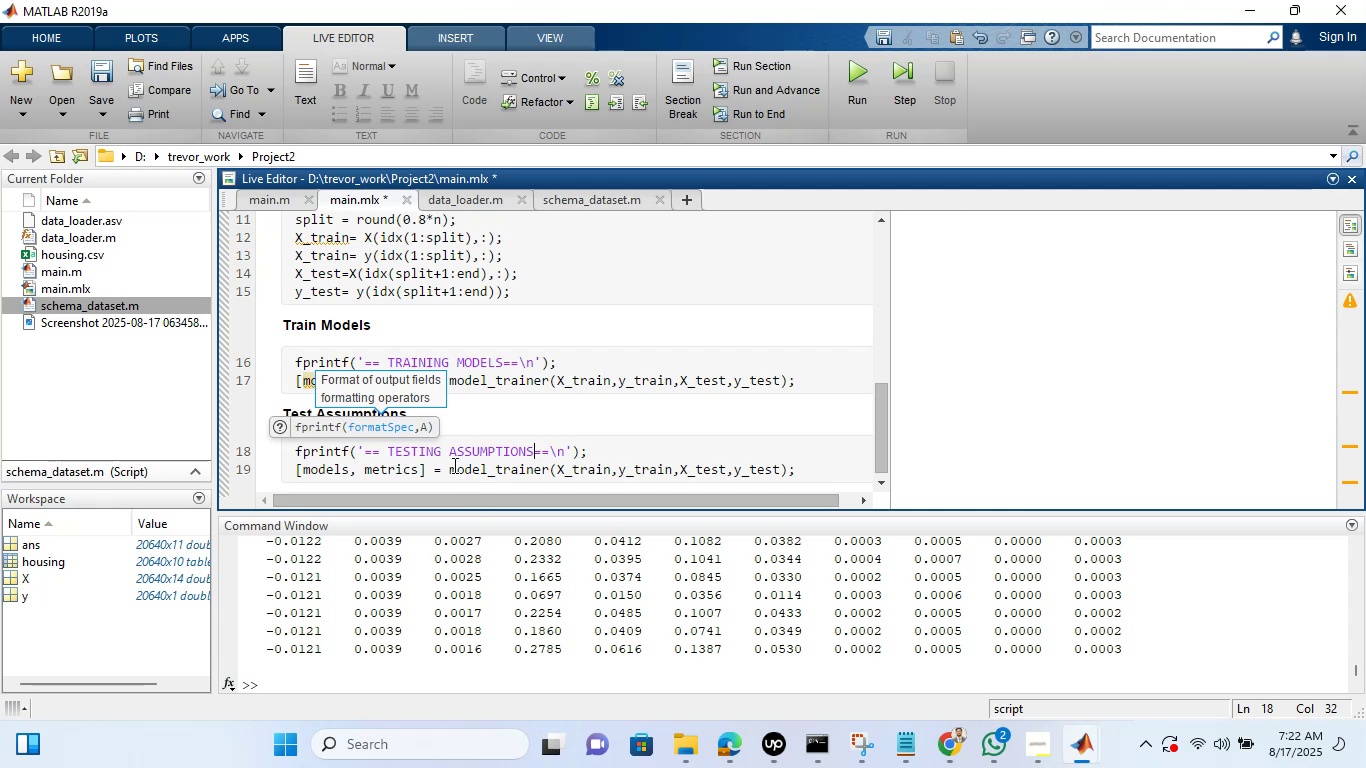 
left_click([441, 467])
 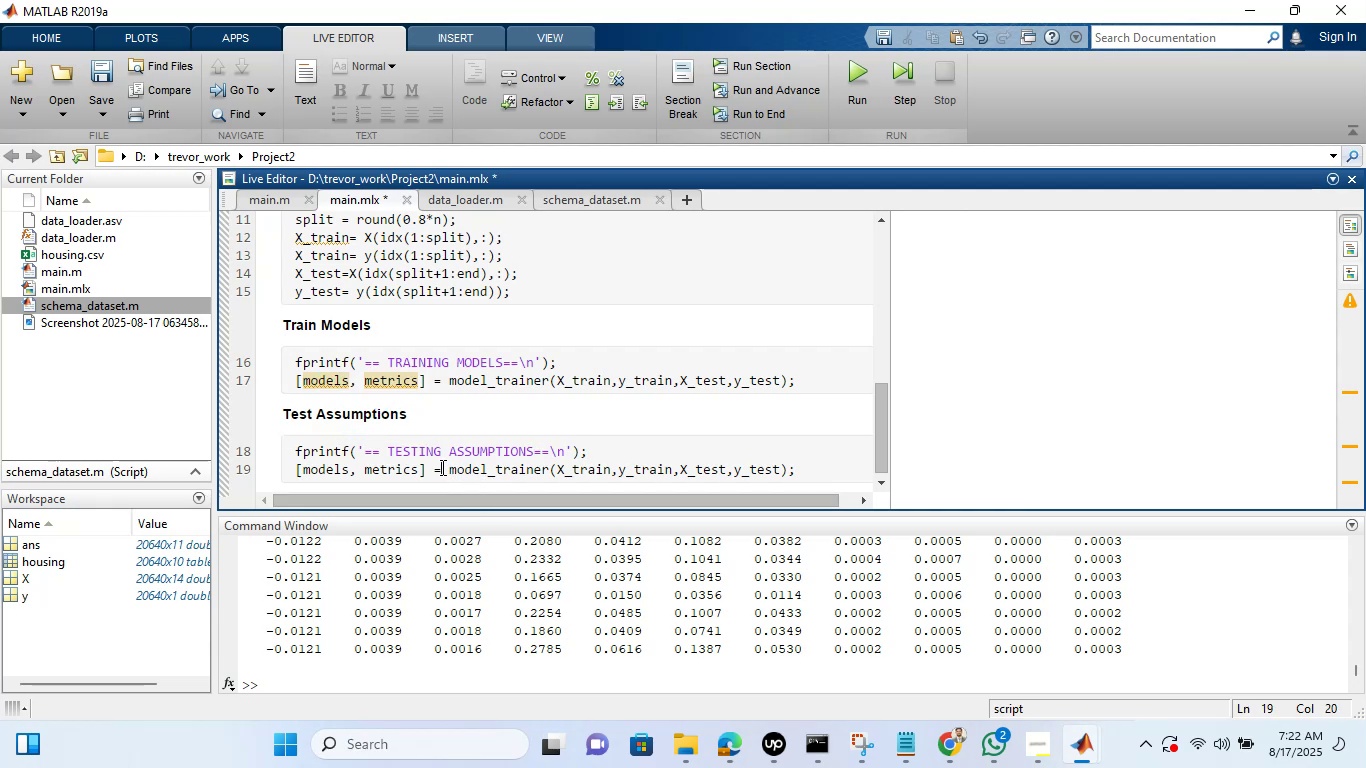 
hold_key(key=Backspace, duration=0.86)
 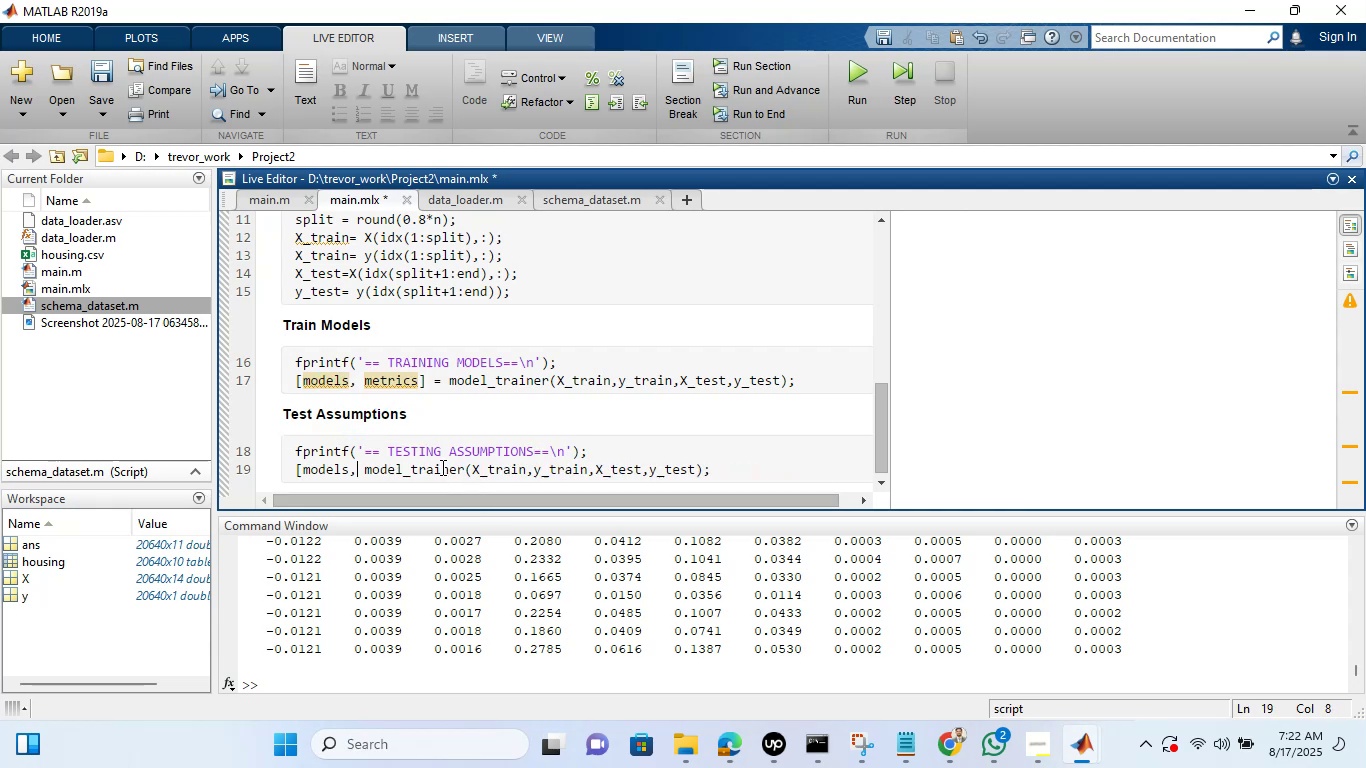 
key(Backspace)
 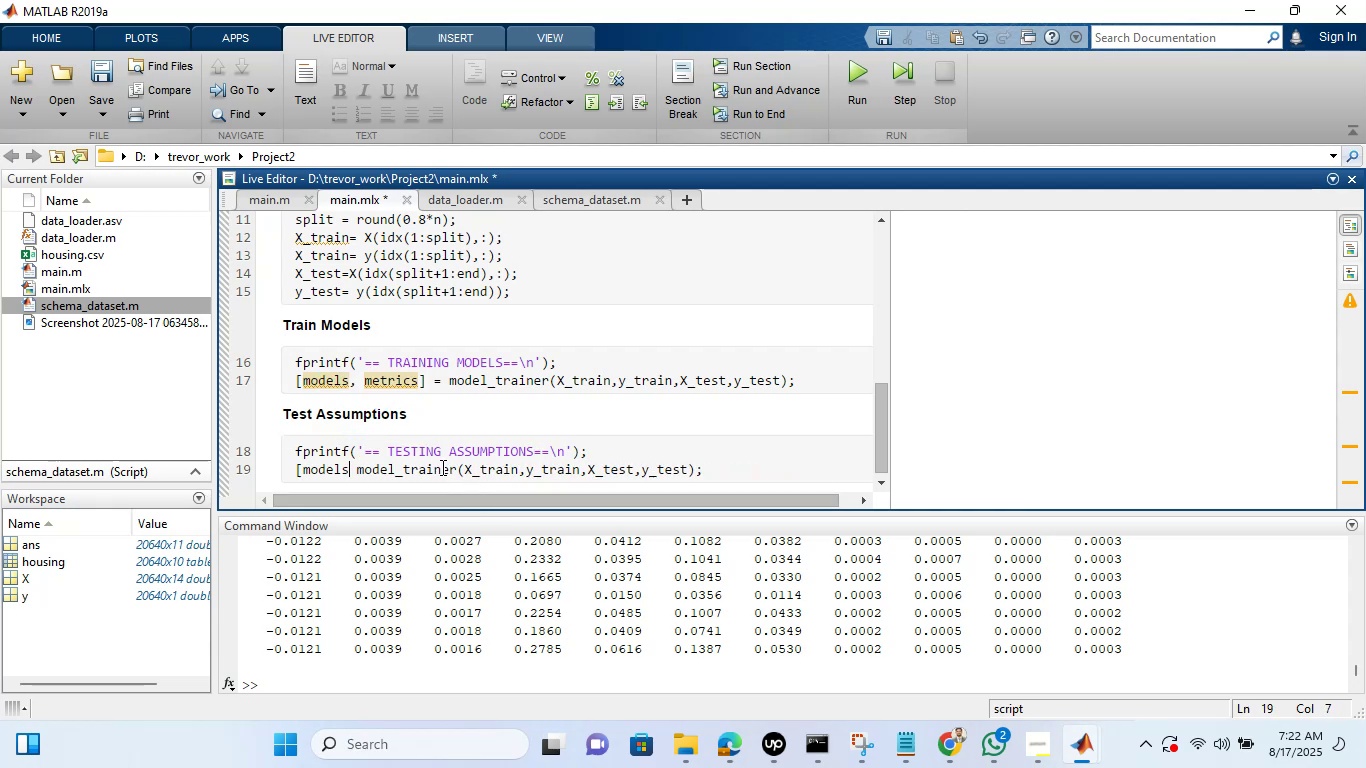 
key(Backspace)
 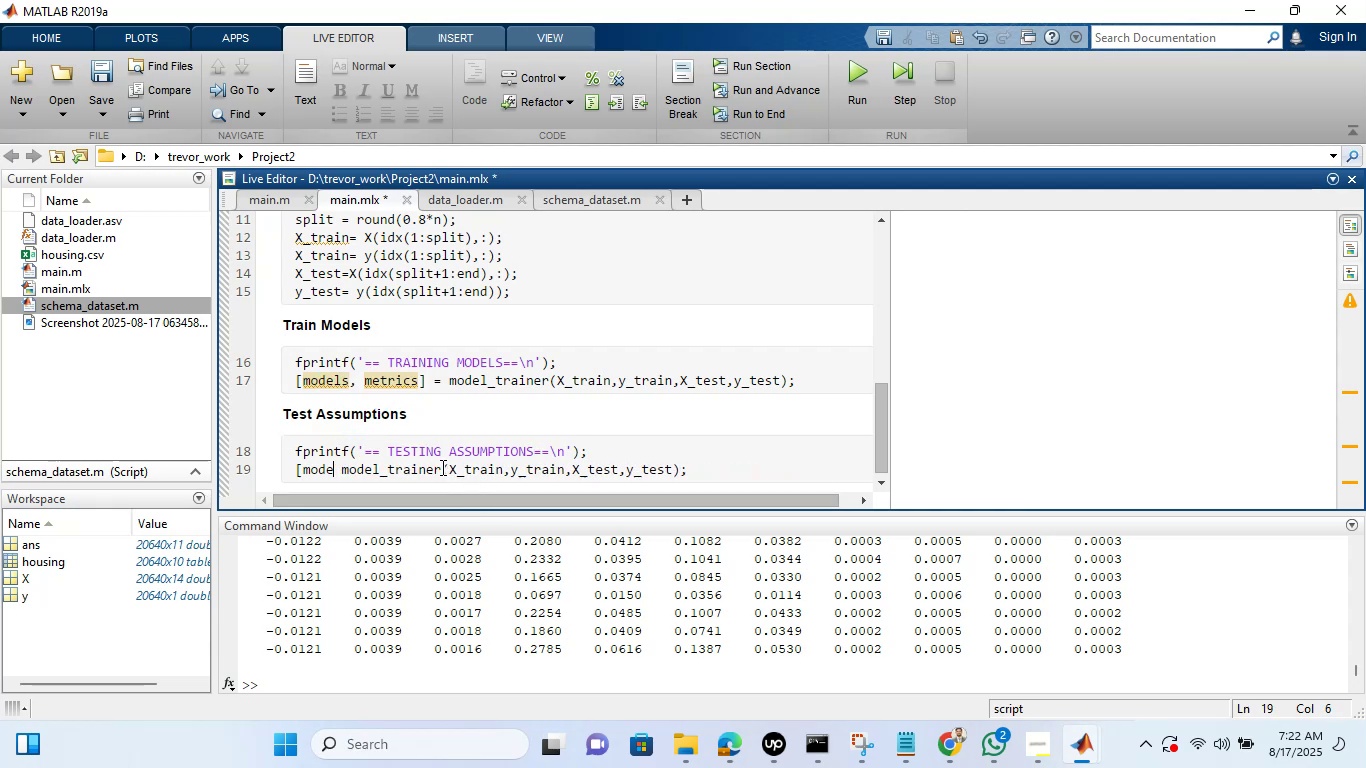 
key(Backspace)
 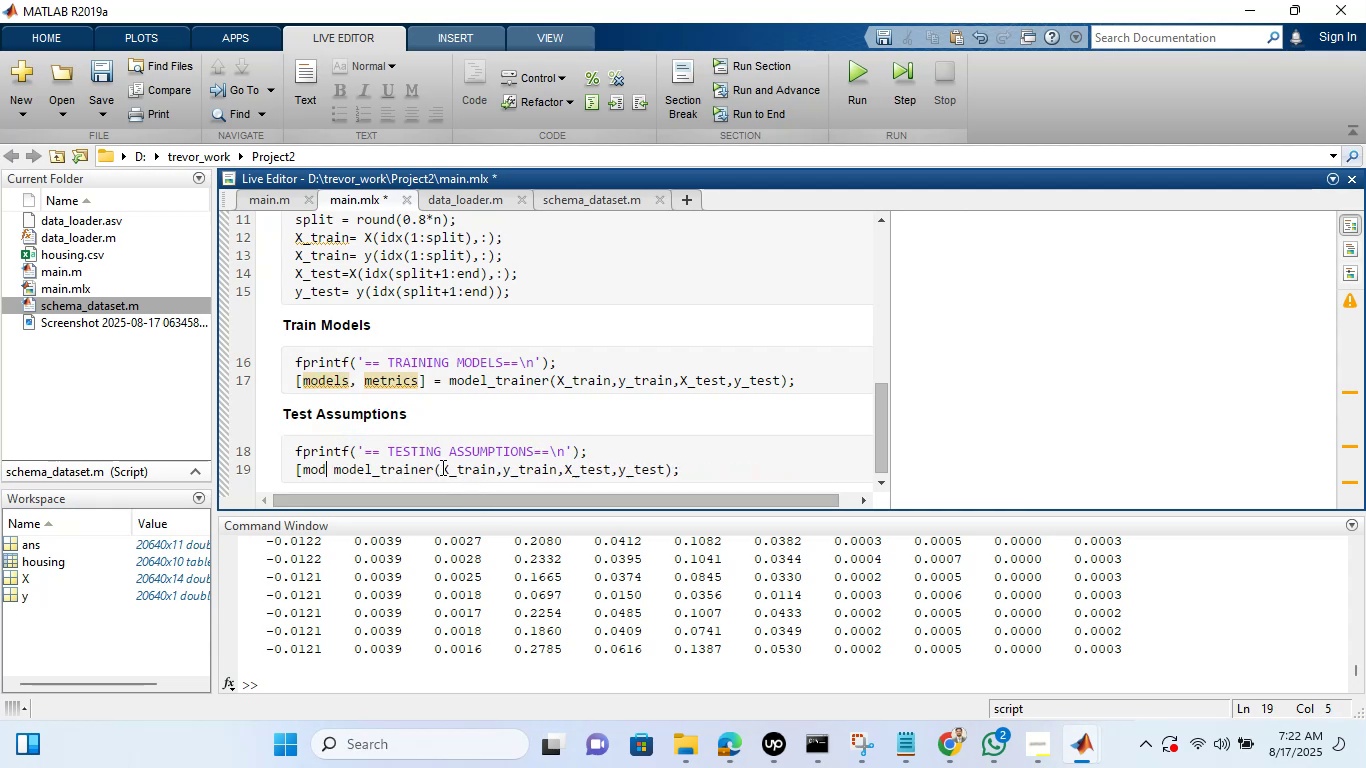 
key(Backspace)
 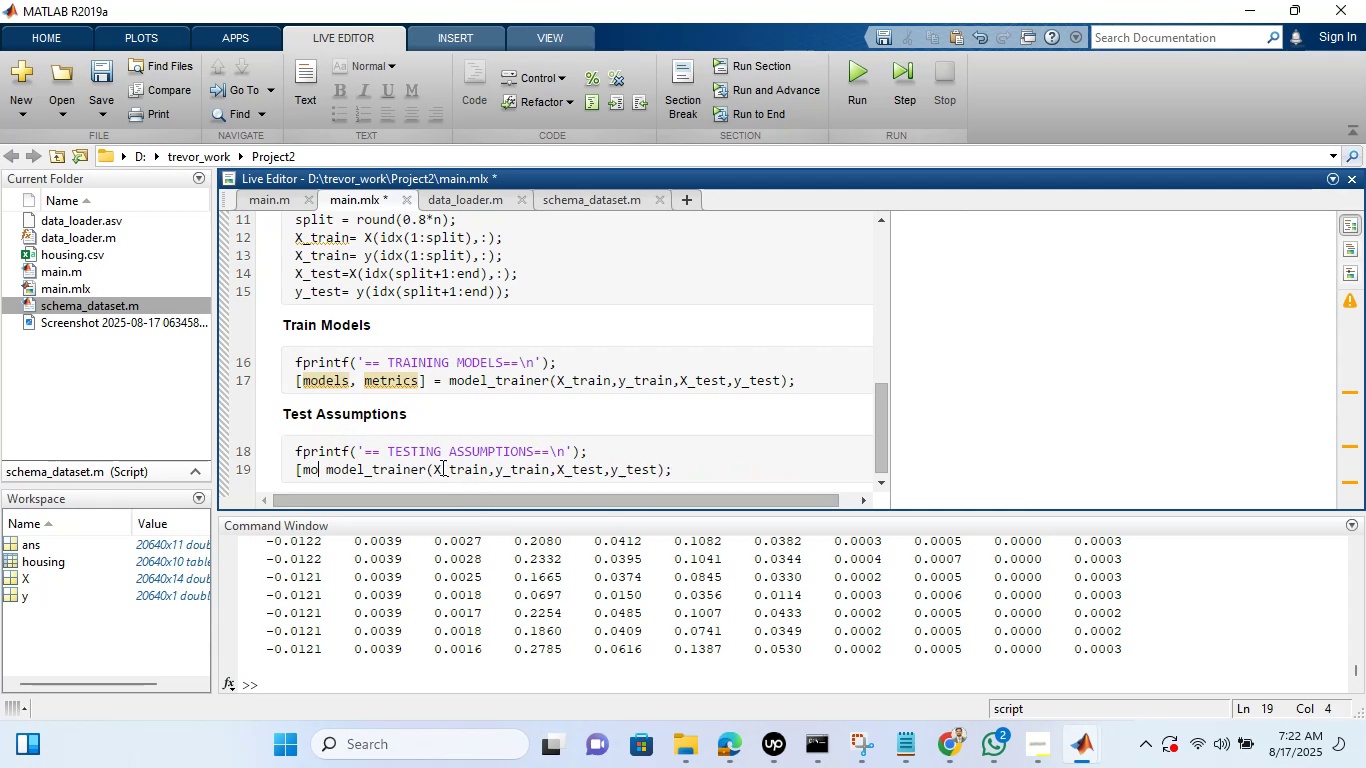 
key(Backspace)
 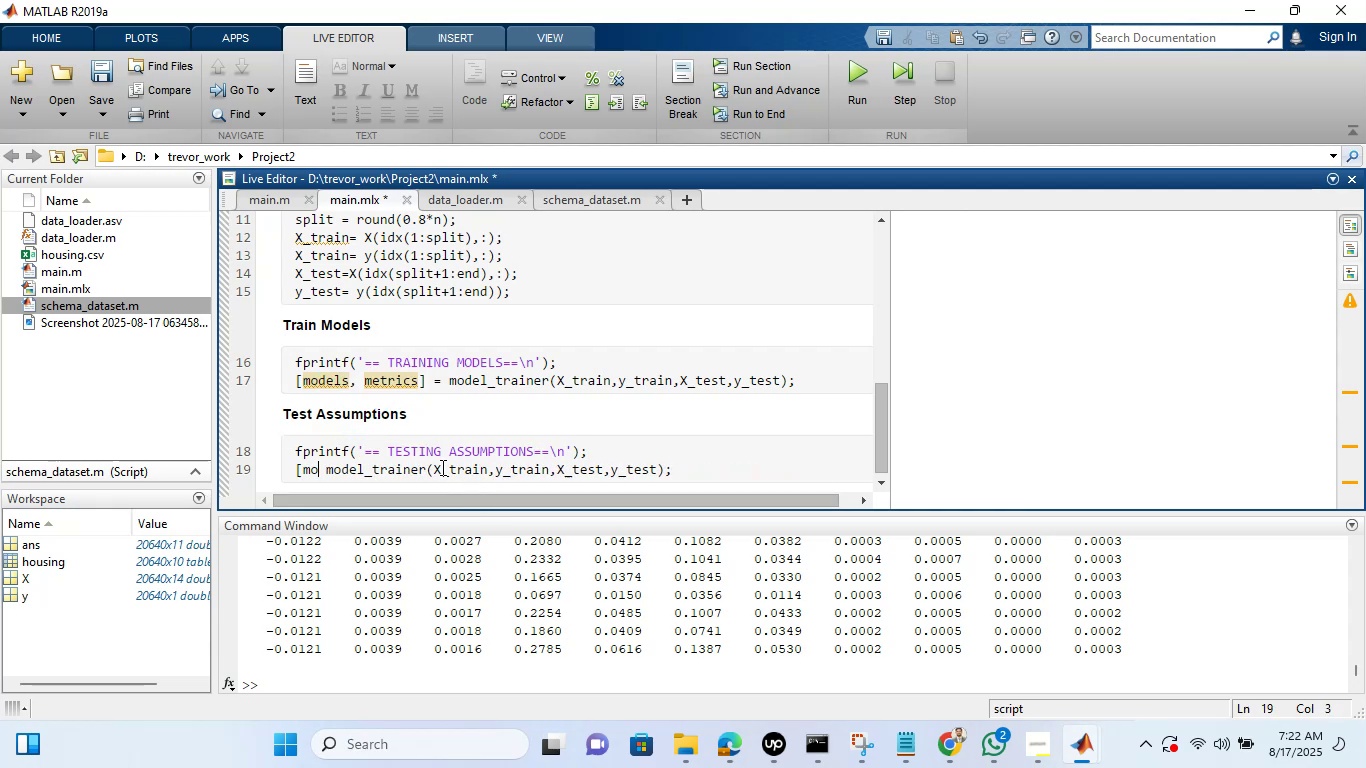 
key(Backspace)
 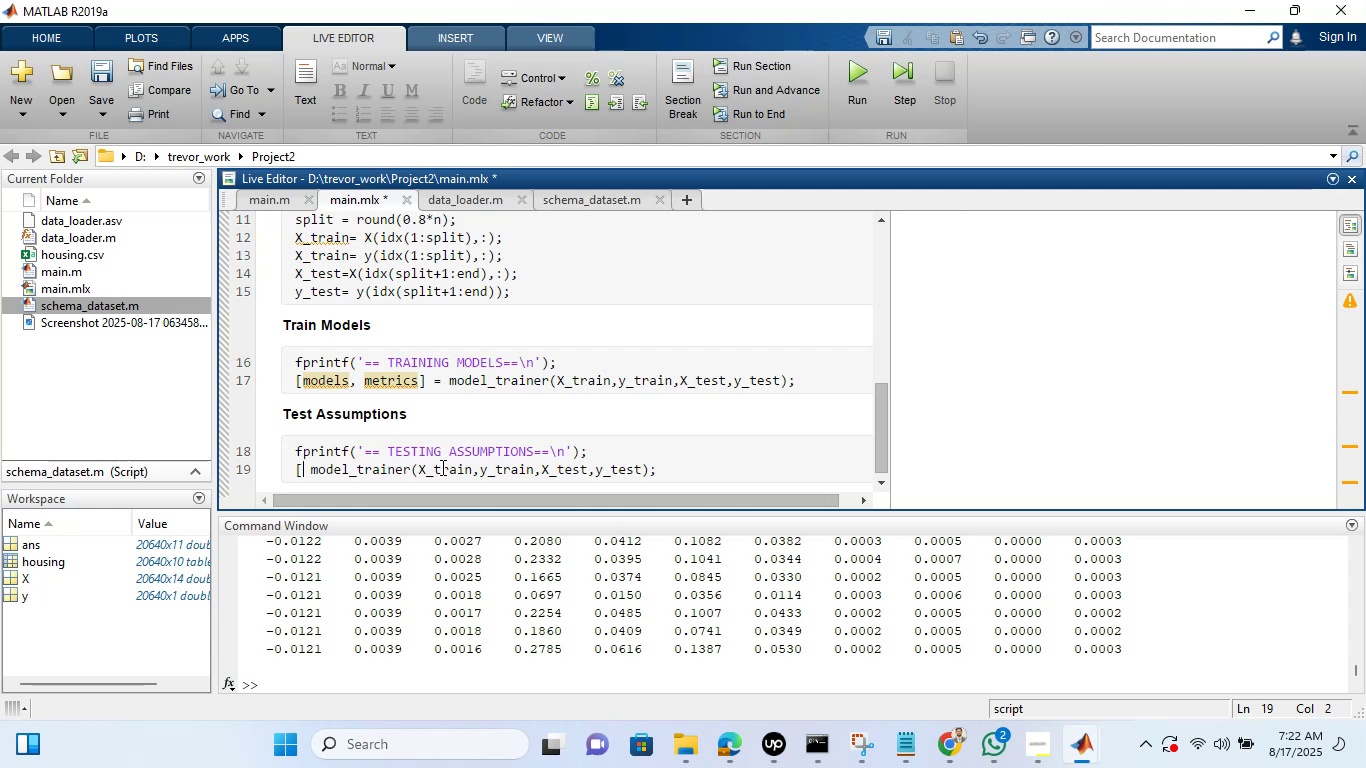 
key(Backspace)
 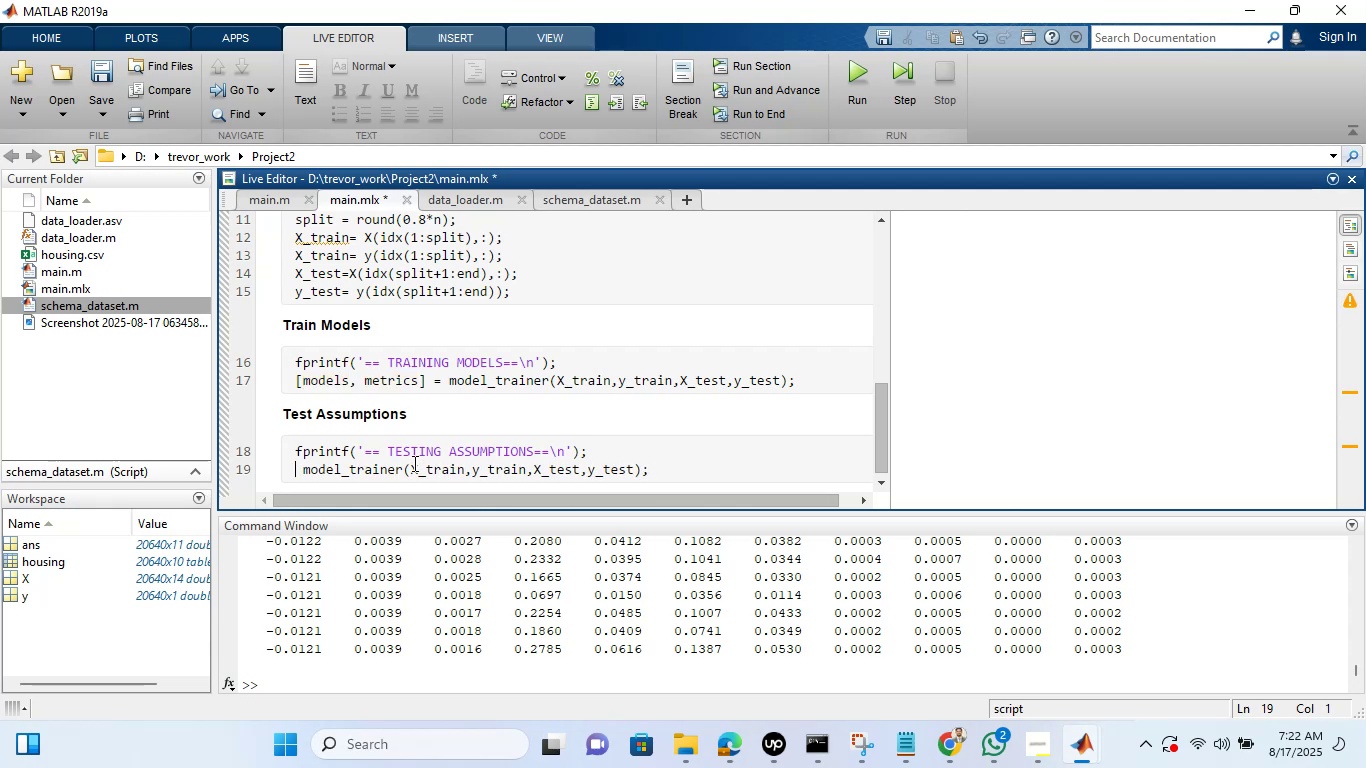 
left_click([404, 466])
 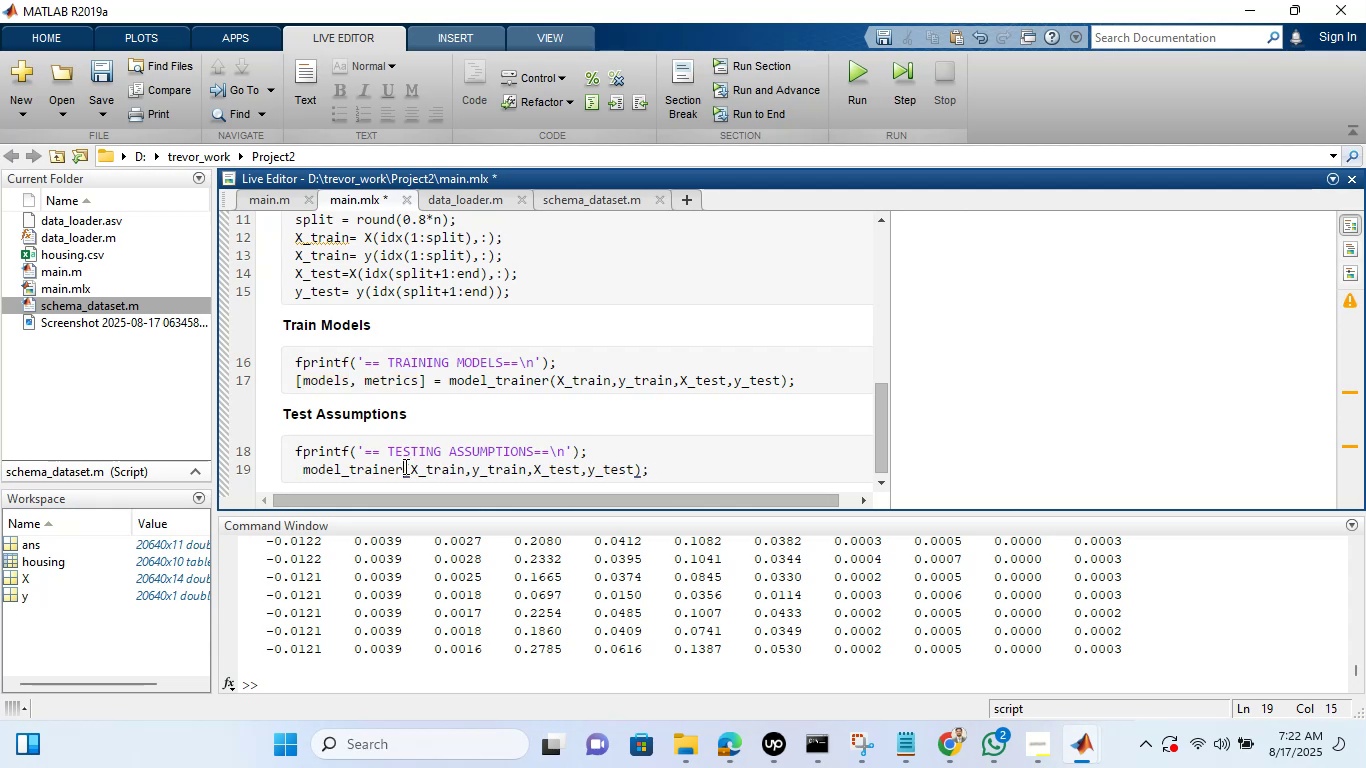 
hold_key(key=Backspace, duration=0.73)
 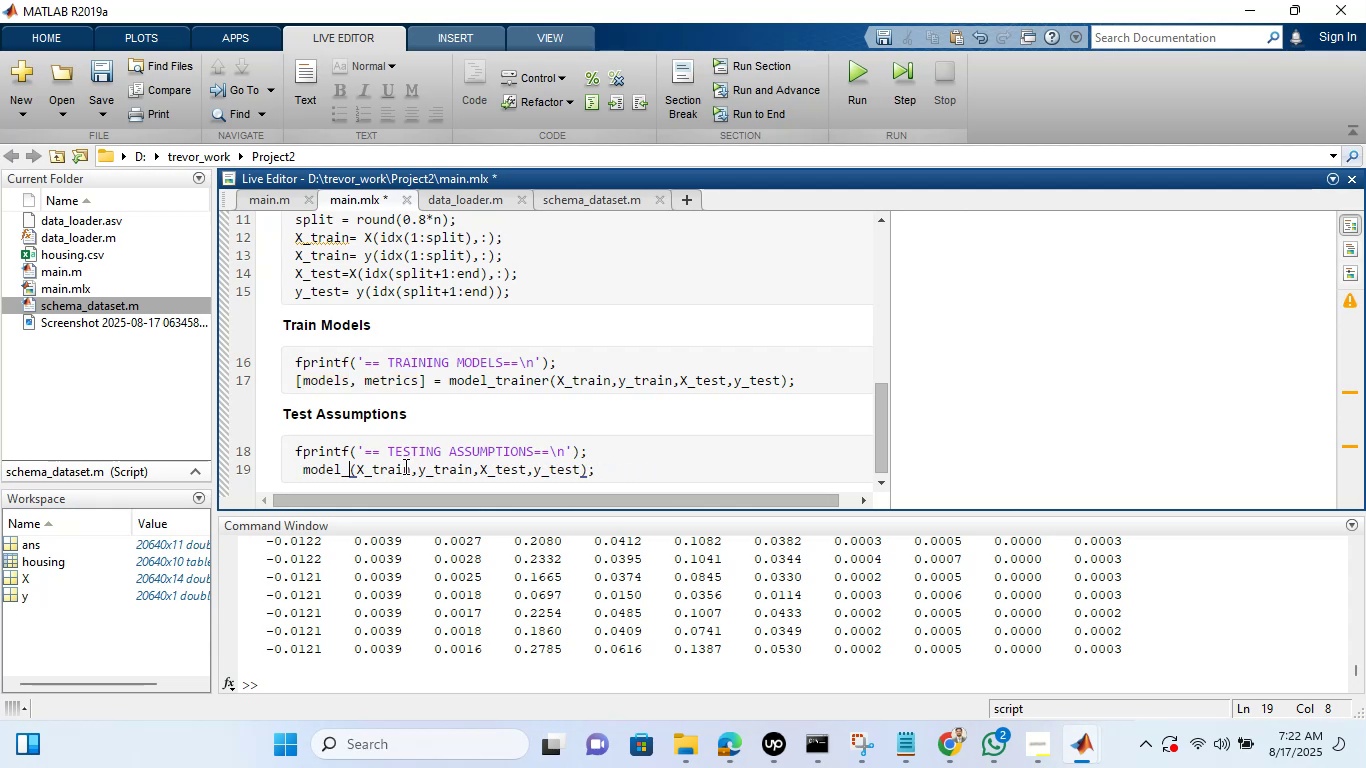 
key(Backspace)
key(Backspace)
key(Backspace)
key(Backspace)
key(Backspace)
key(Backspace)
type(et)
key(Backspace)
key(Backspace)
type(test_assi)
key(Backspace)
type(umo)
key(Backspace)
type(o)
key(Backspace)
type(ptions)
 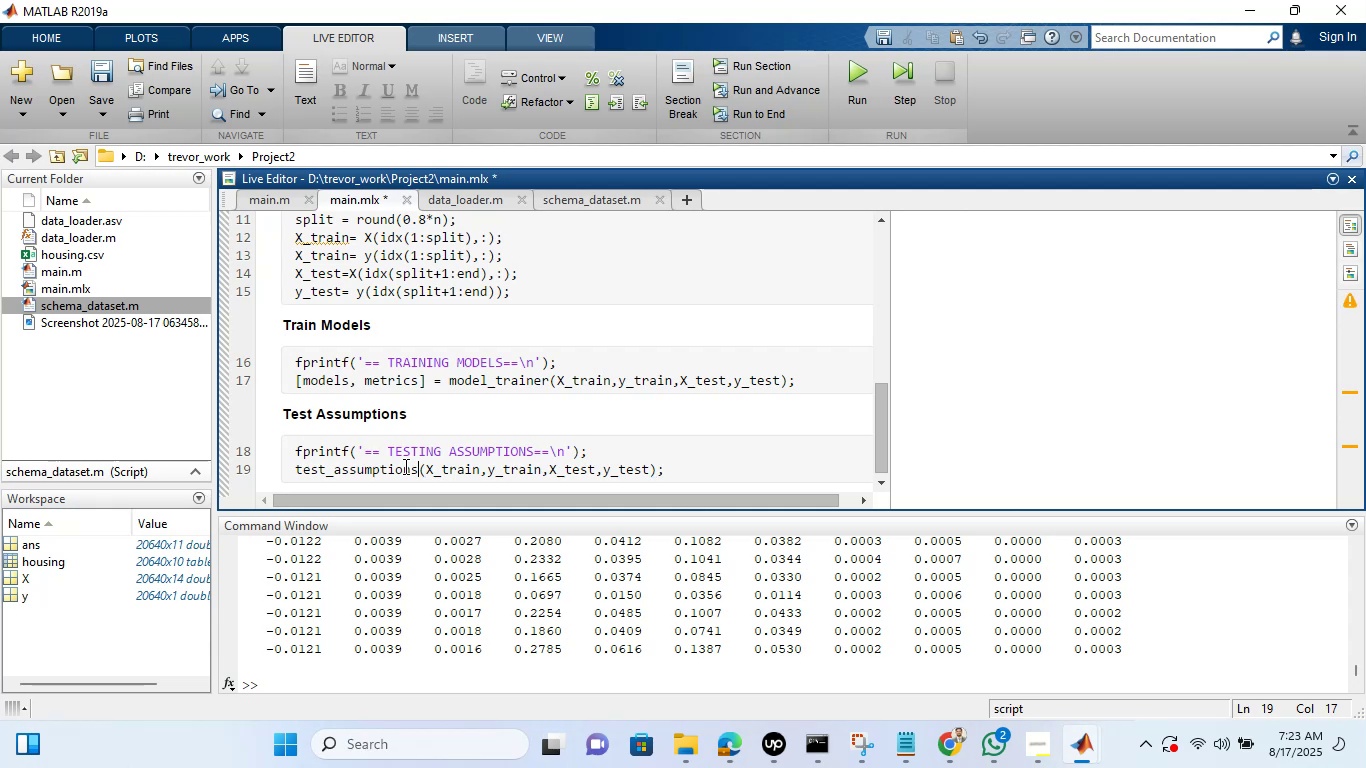 
wait(11.4)
 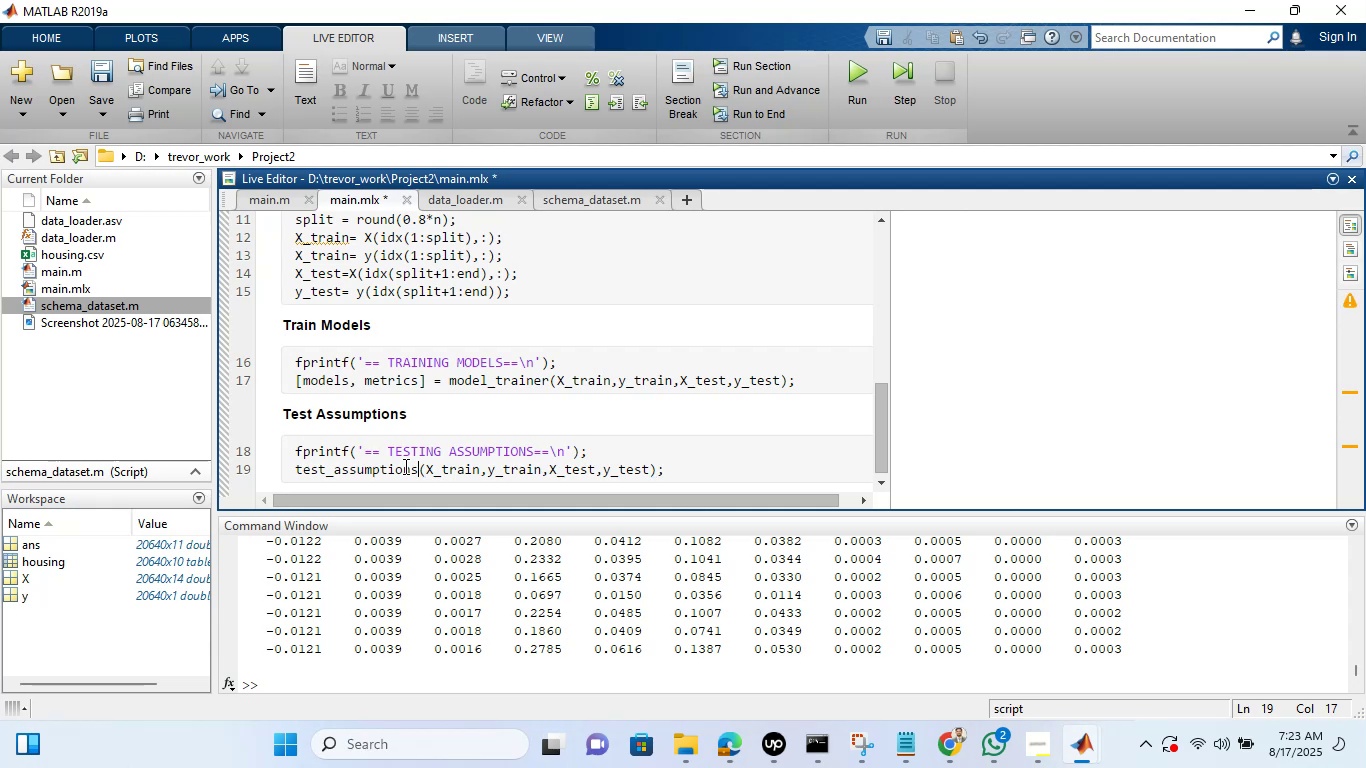 
left_click([652, 471])
 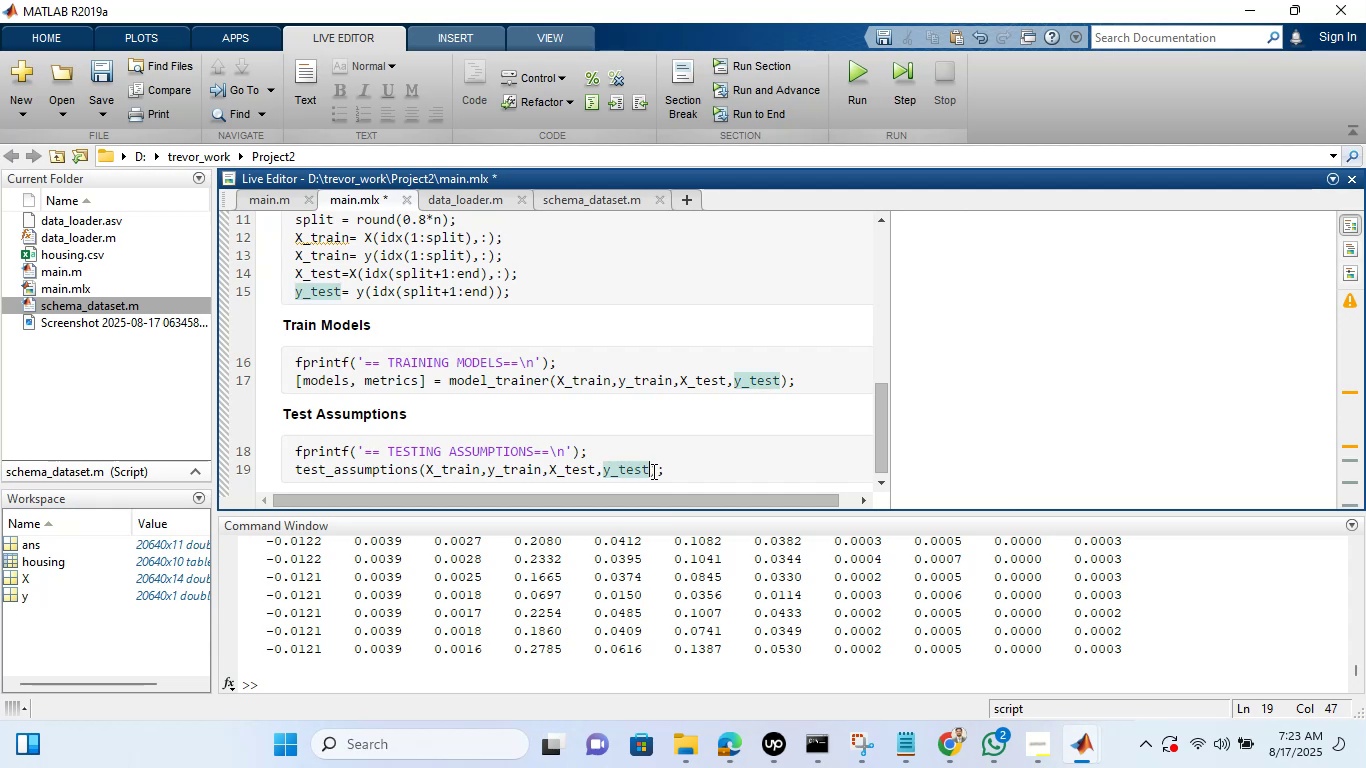 
key(Backspace)
key(Backspace)
key(Backspace)
key(Backspace)
key(Backspace)
key(Backspace)
key(Backspace)
key(Backspace)
key(Backspace)
key(Backspace)
key(Backspace)
key(Backspace)
key(Backspace)
key(Backspace)
key(Backspace)
key(Backspace)
key(Backspace)
type(y_test,matrics.linear)
 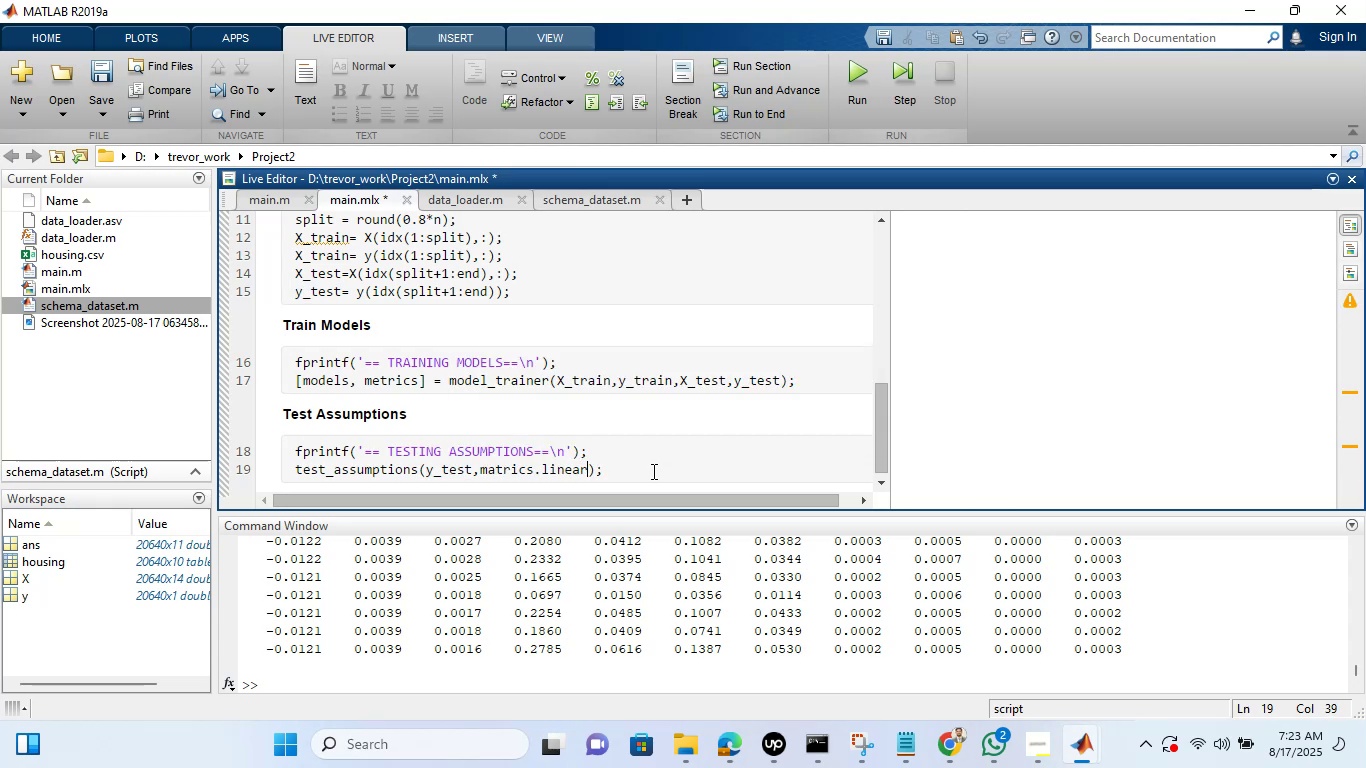 
type(.y_pred,X-test)
 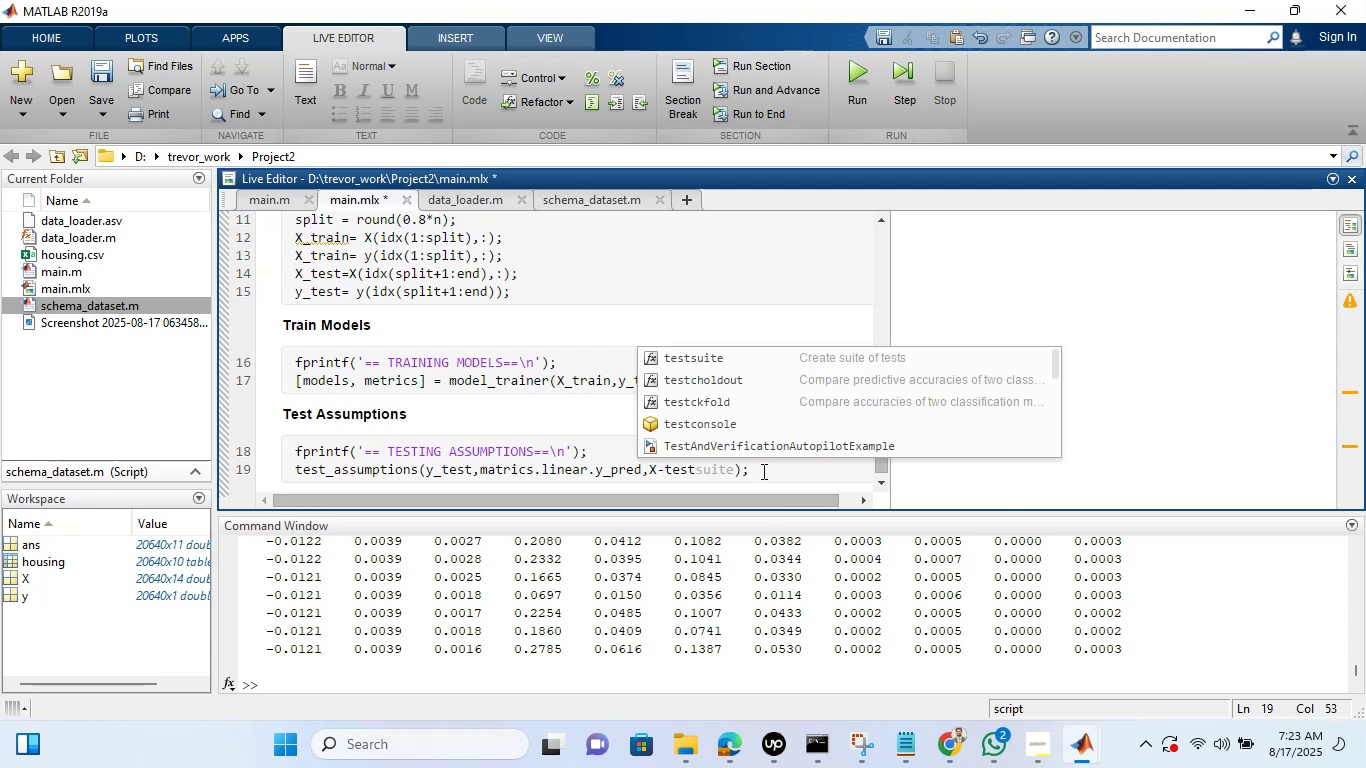 
left_click([764, 468])
 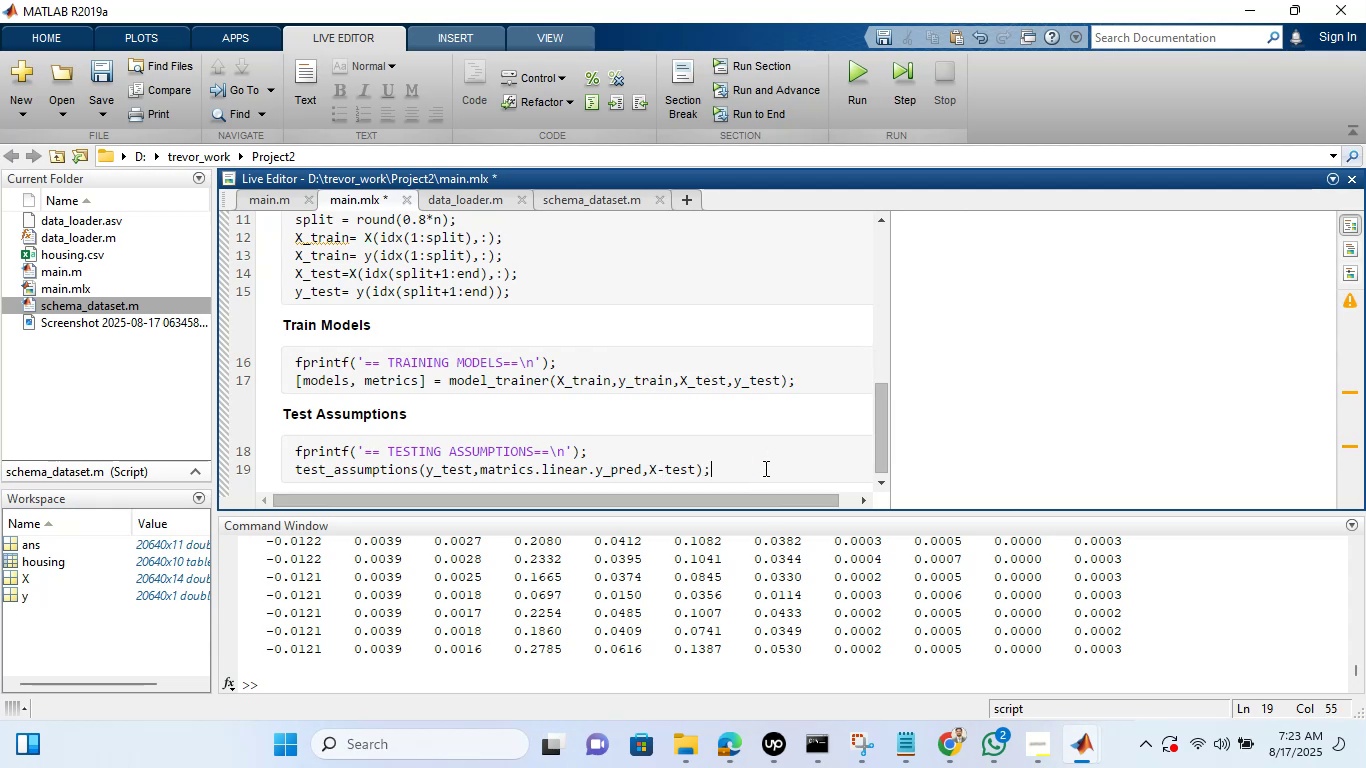 
key(ArrowLeft)
 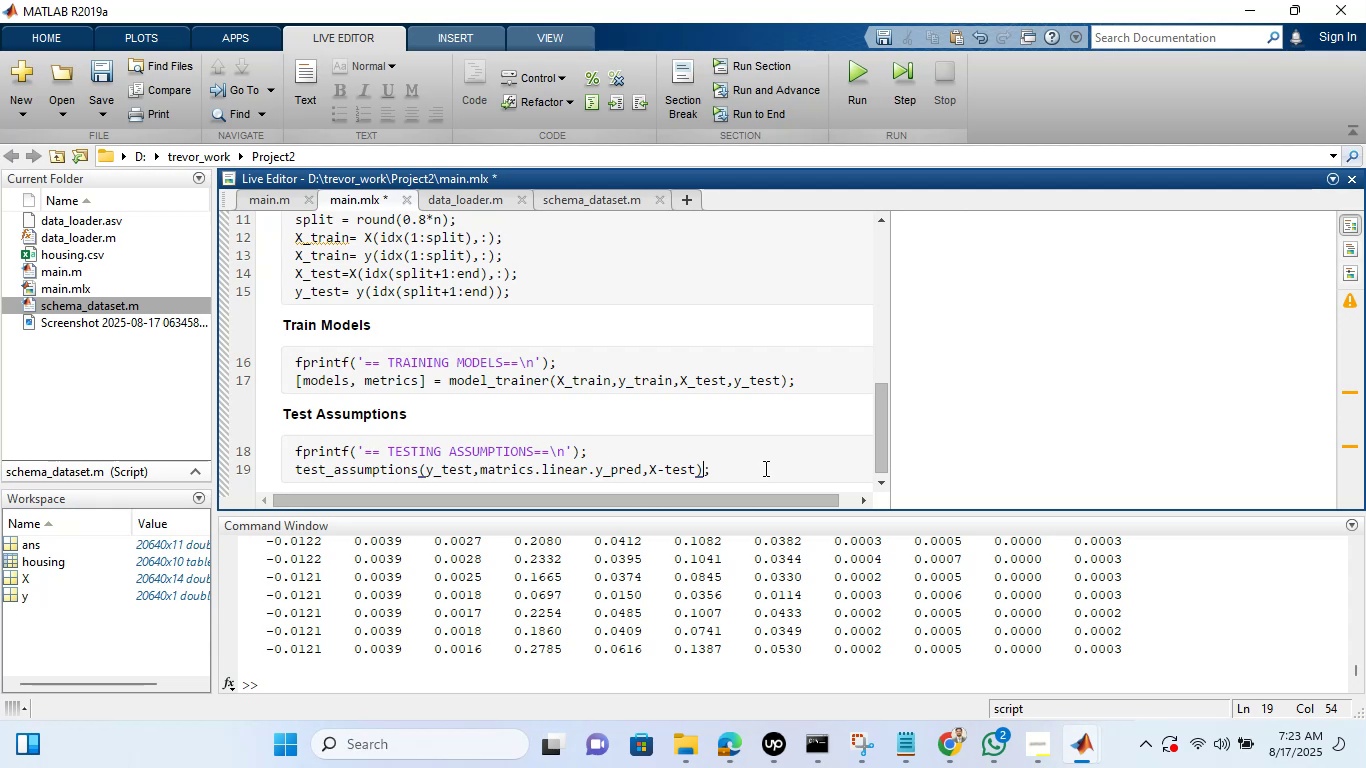 
key(ArrowLeft)
 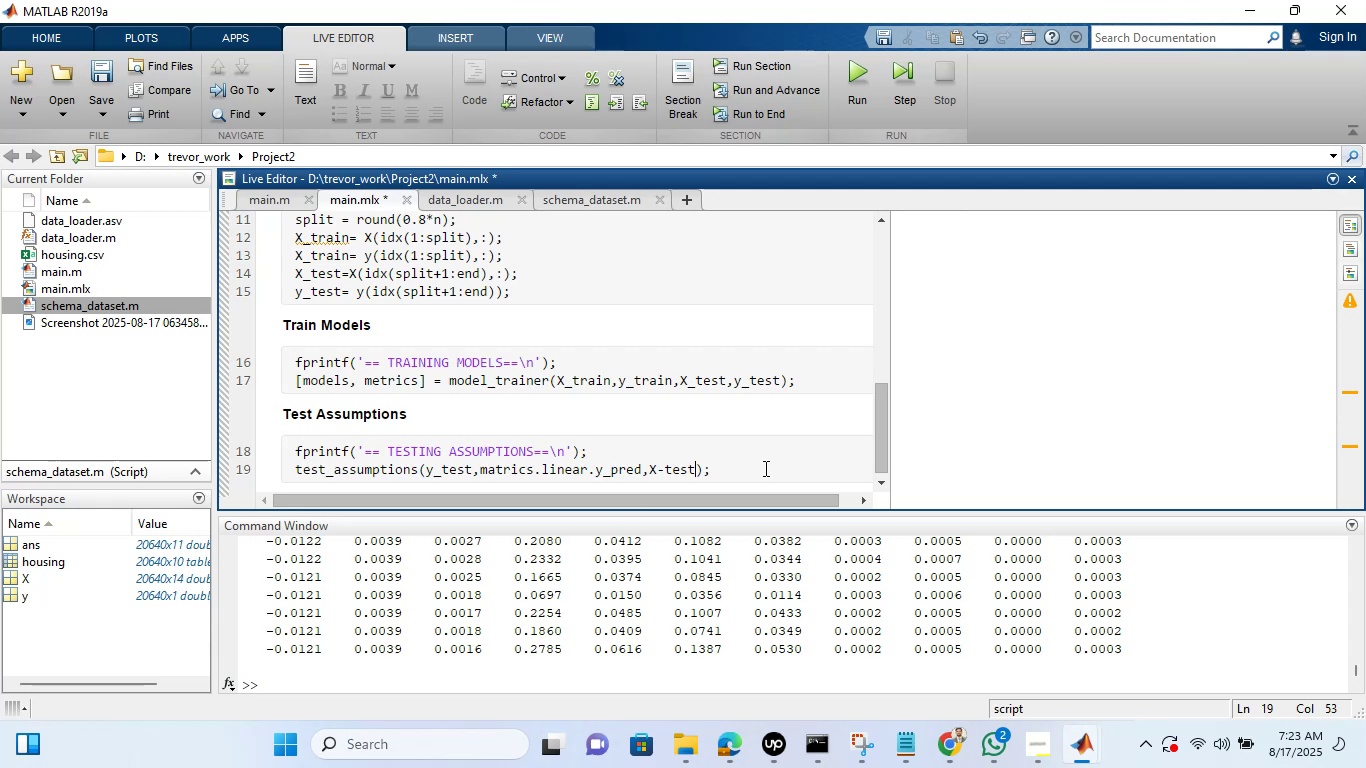 
key(ArrowLeft)
 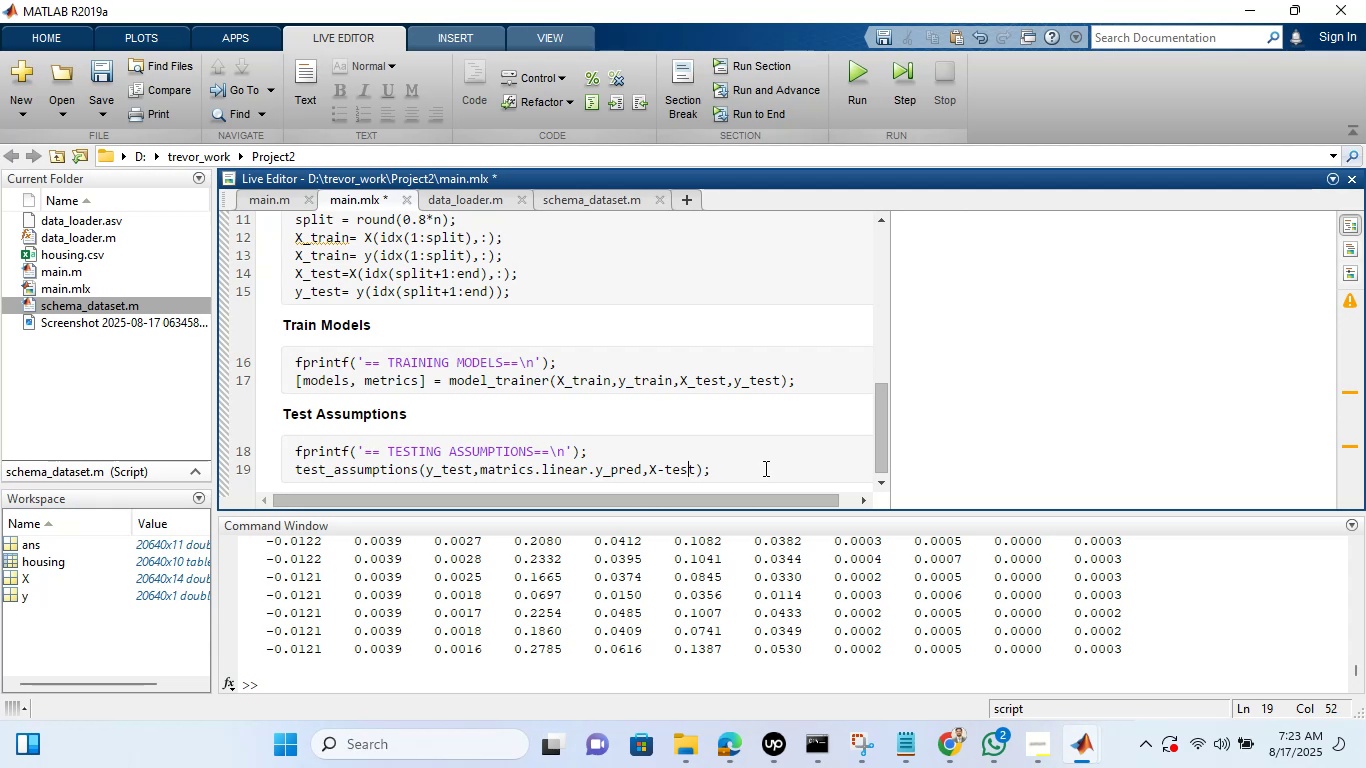 
key(ArrowLeft)
 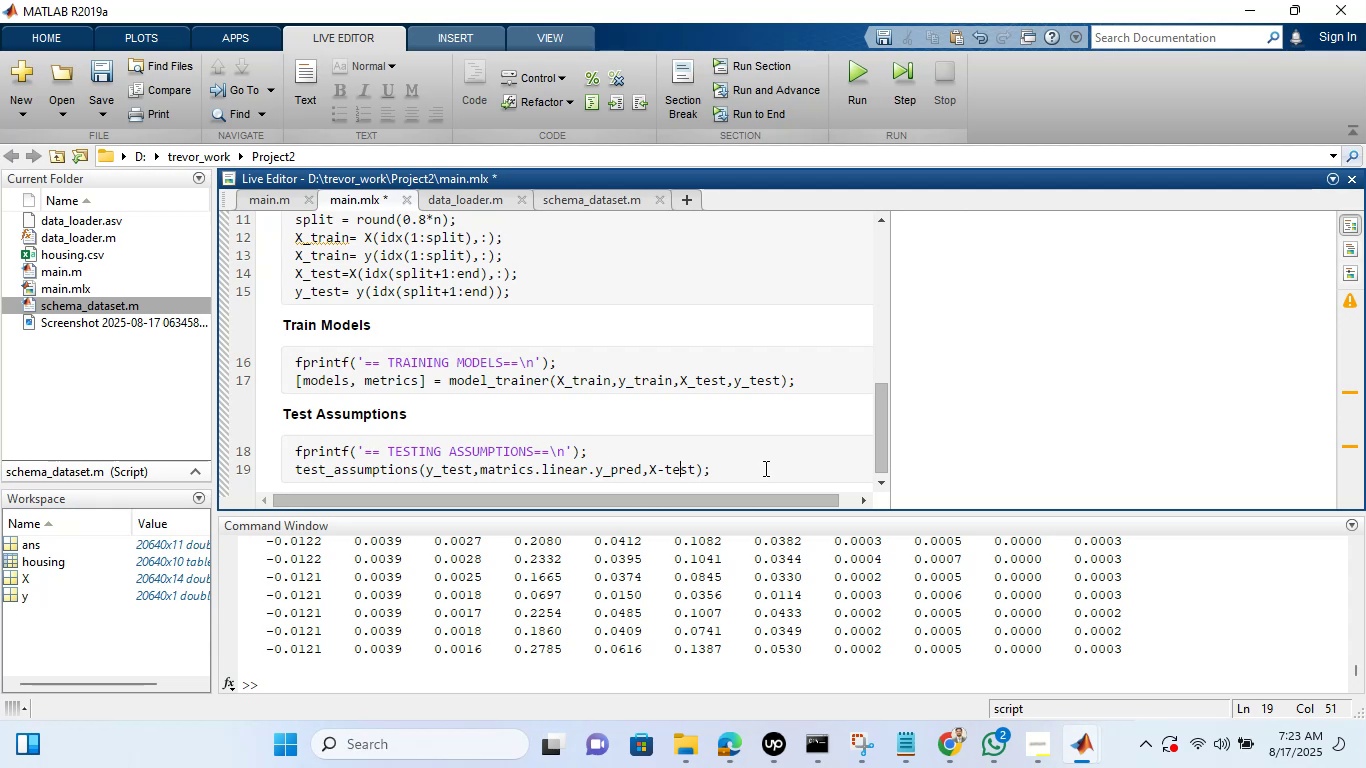 
key(ArrowLeft)
 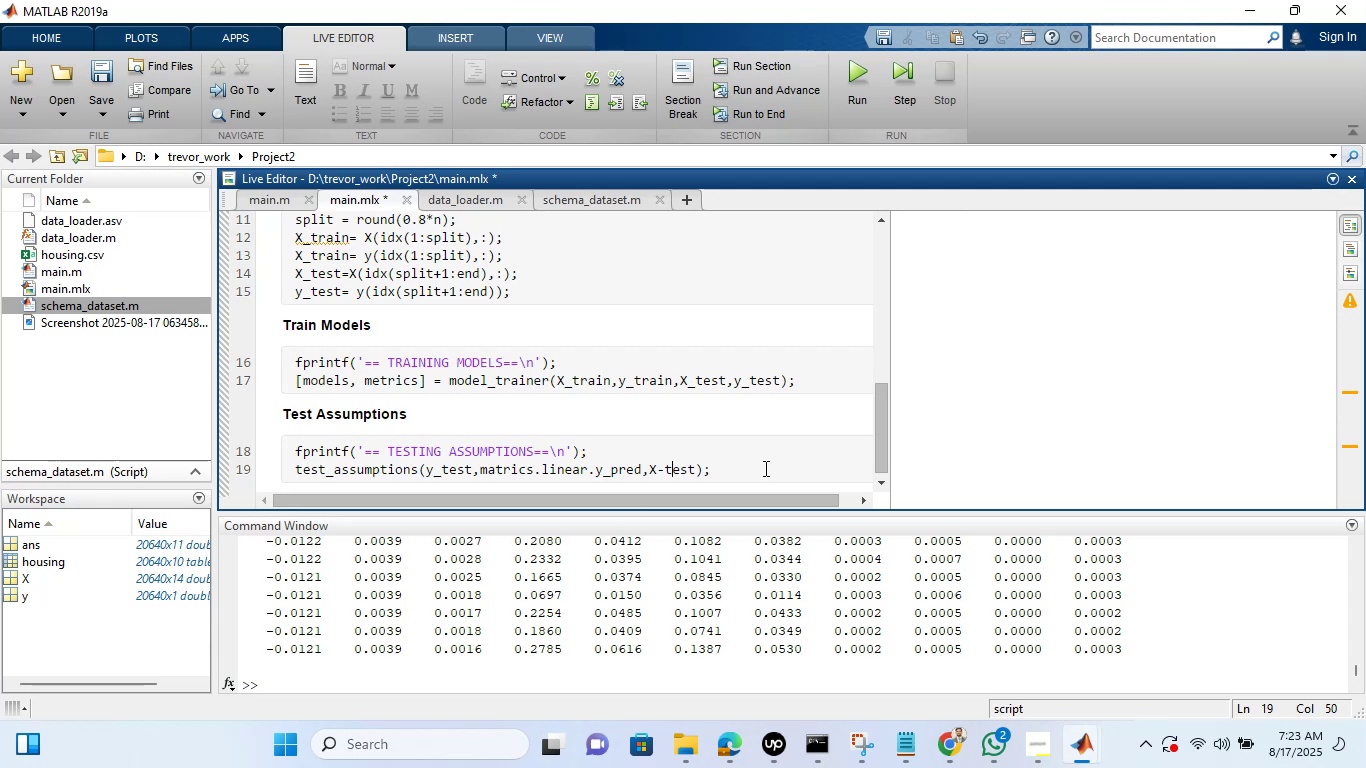 
key(ArrowLeft)
 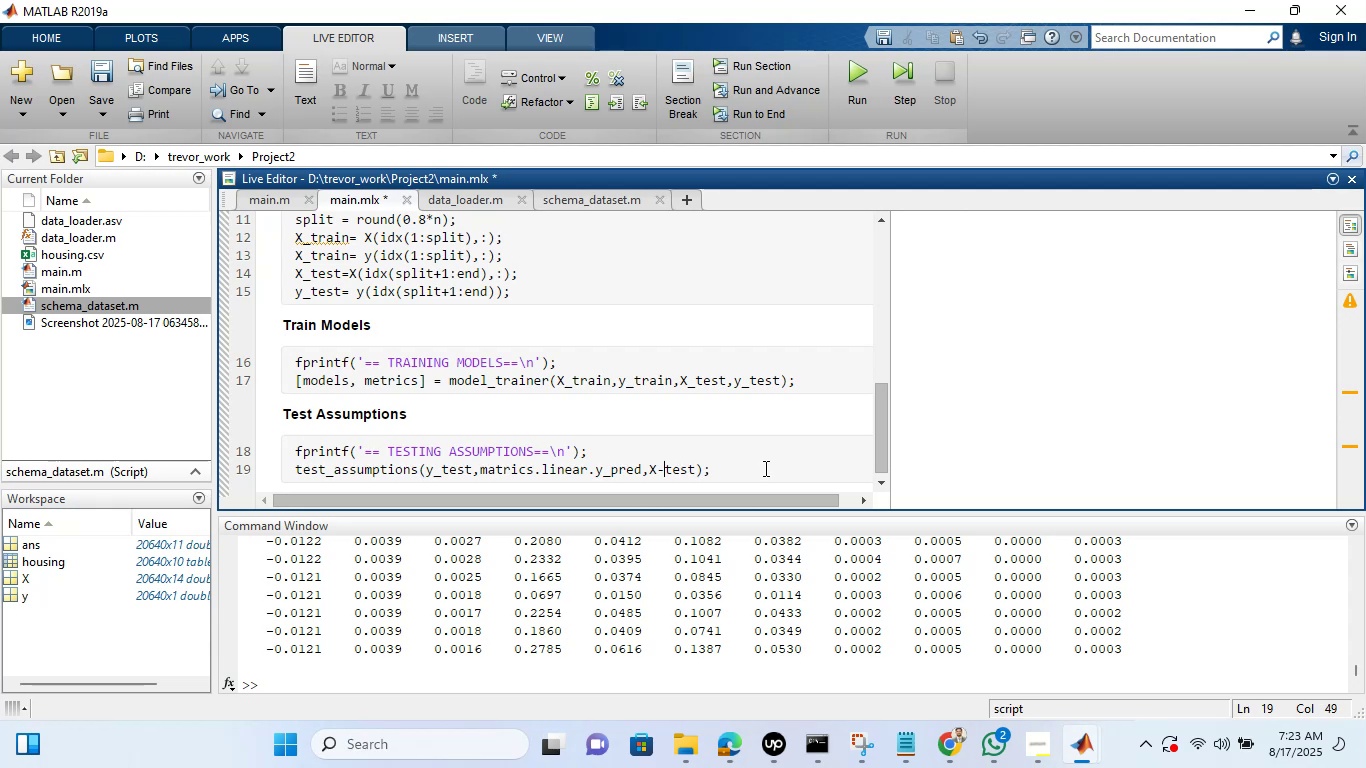 
key(Backspace)
 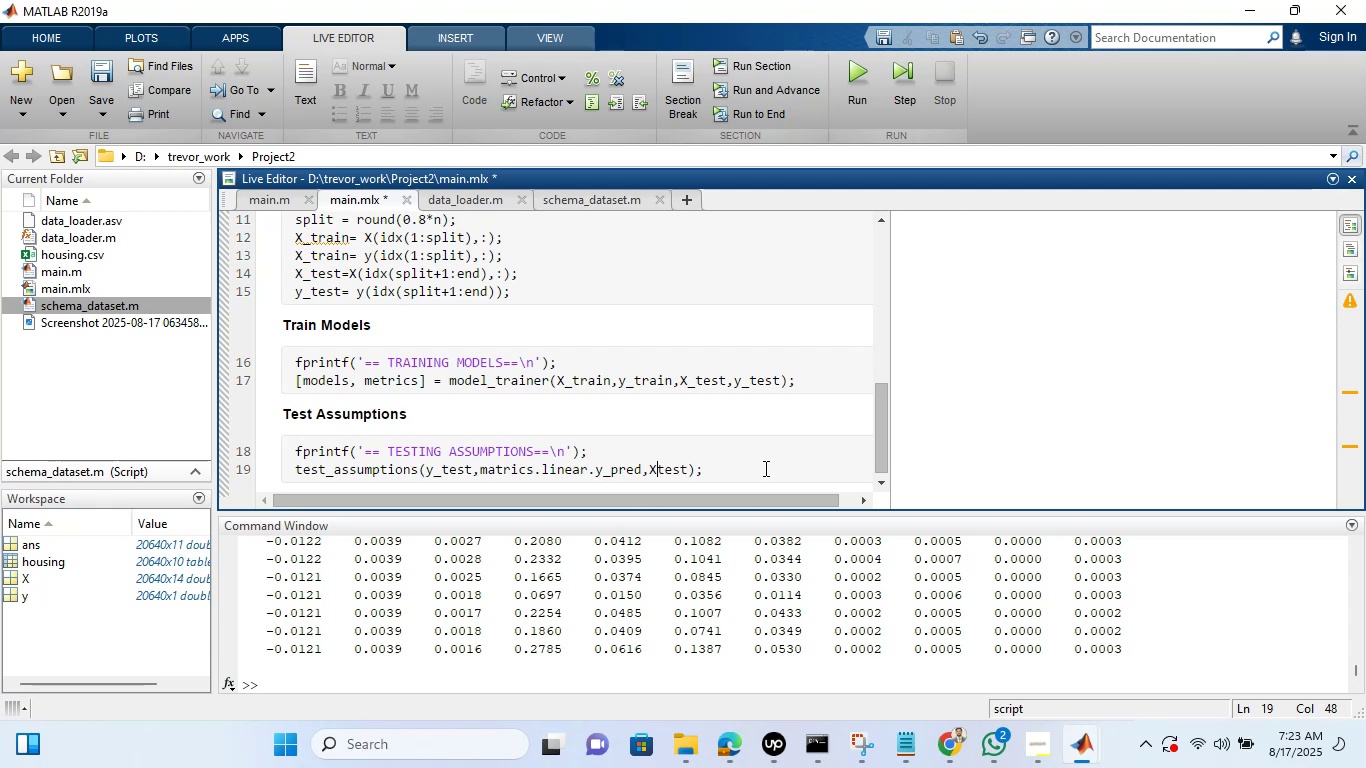 
key(Shift+Minus)
 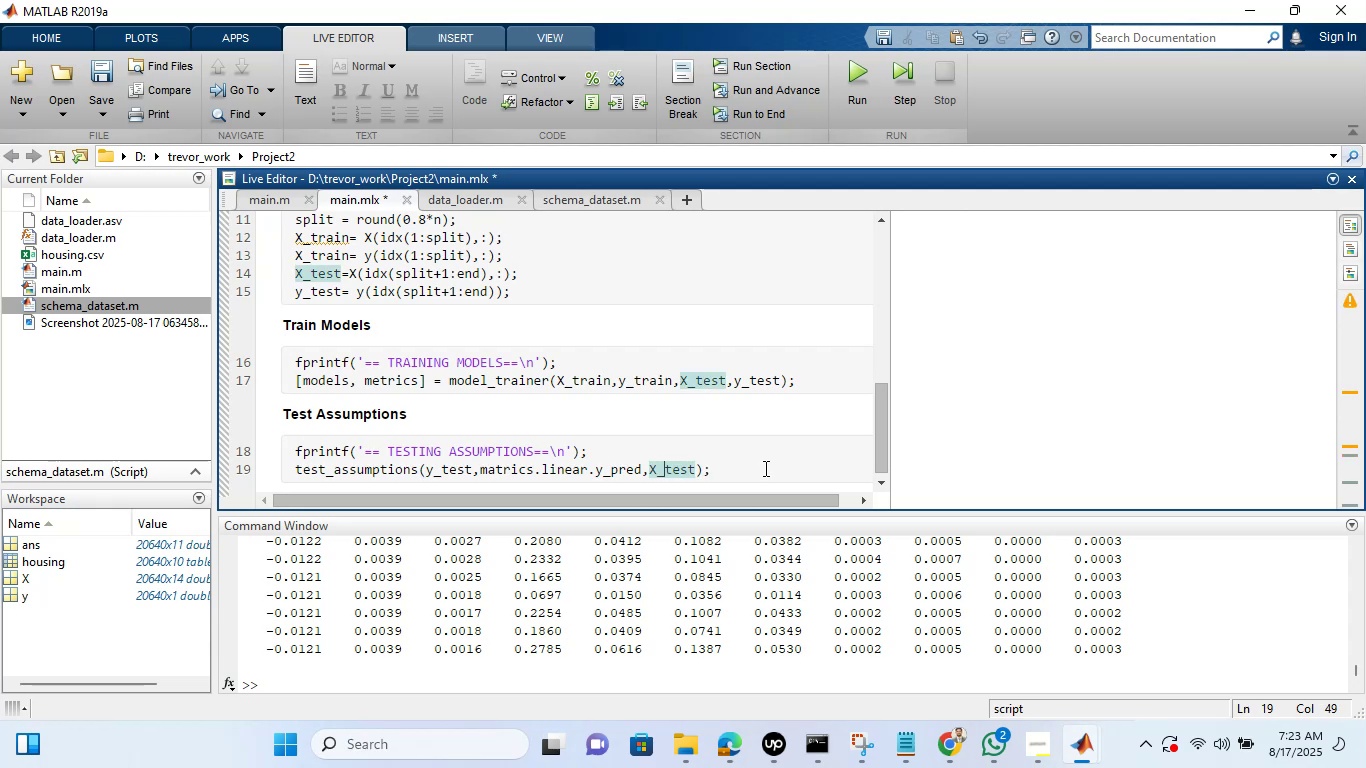 
left_click([751, 470])
 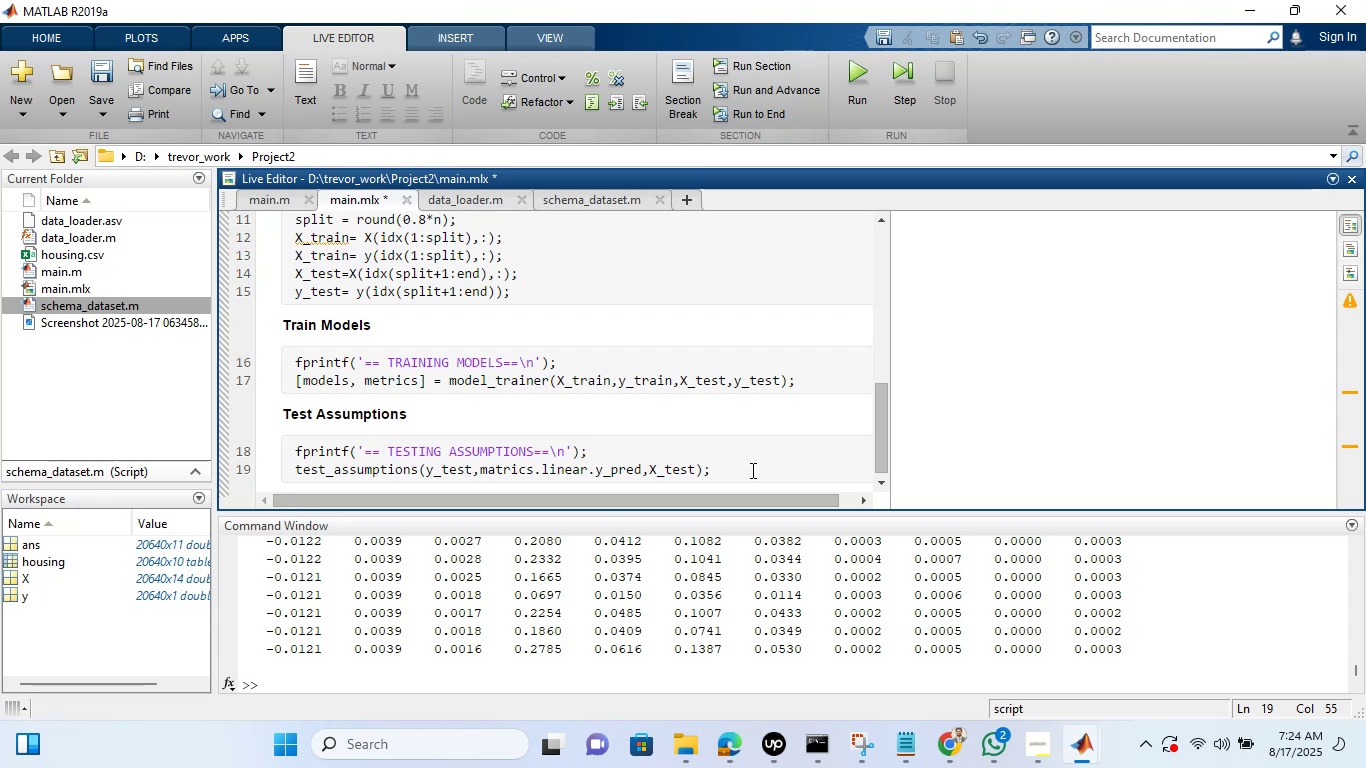 
wait(7.42)
 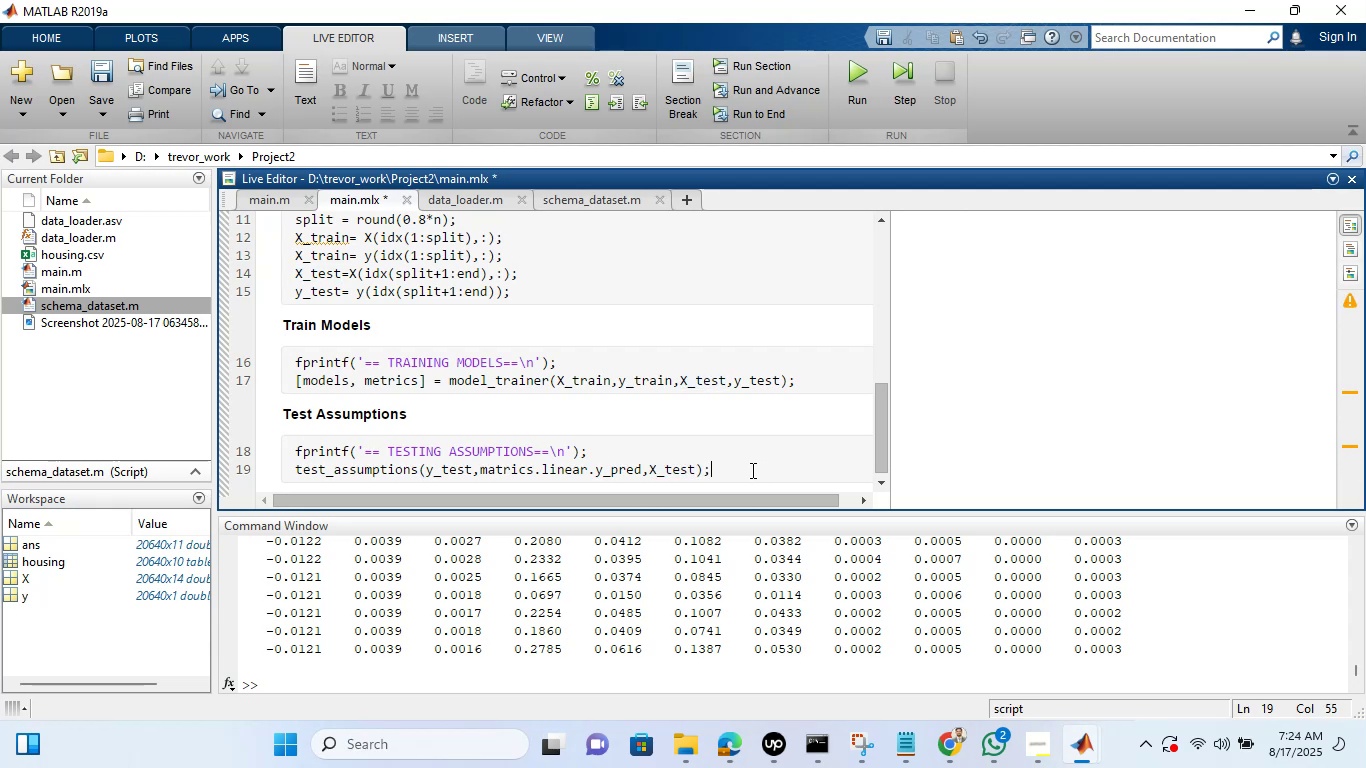 
left_click([304, 92])
 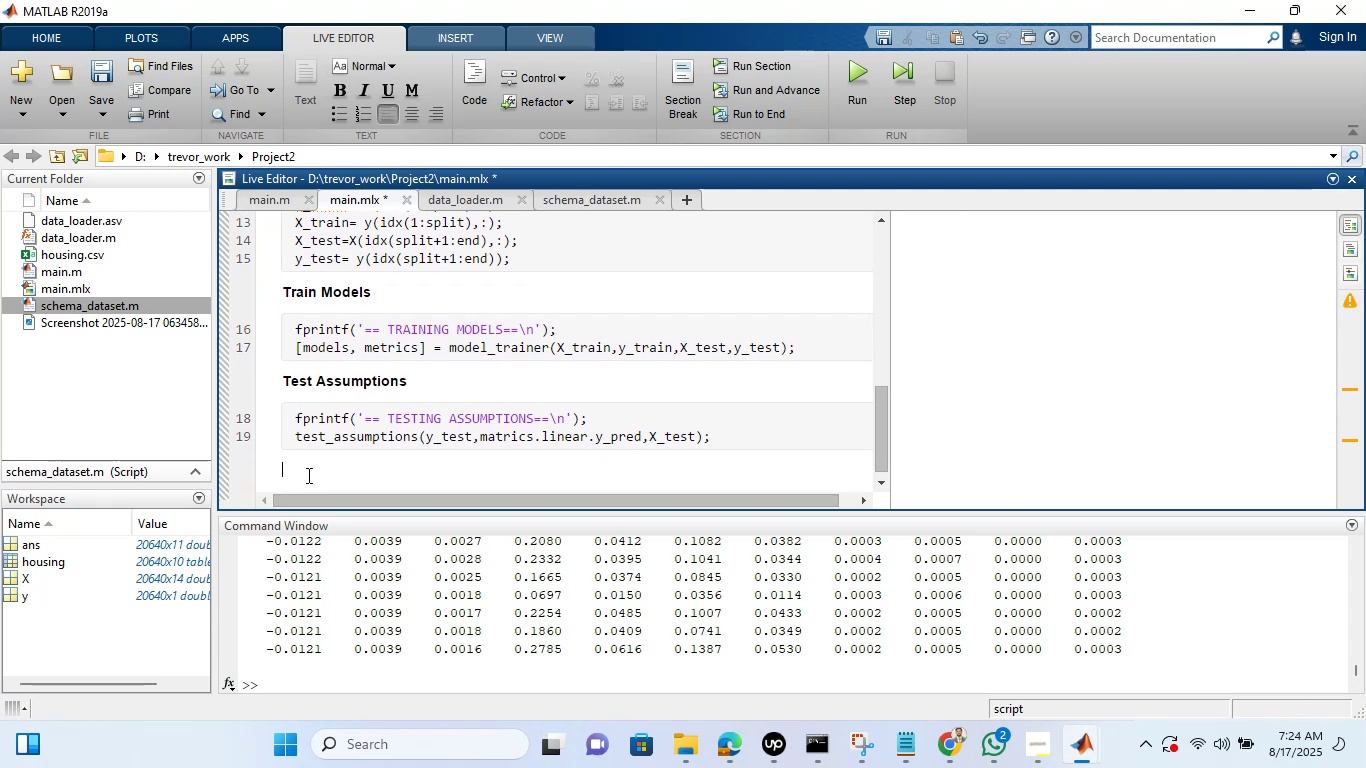 
type(Visualize)
 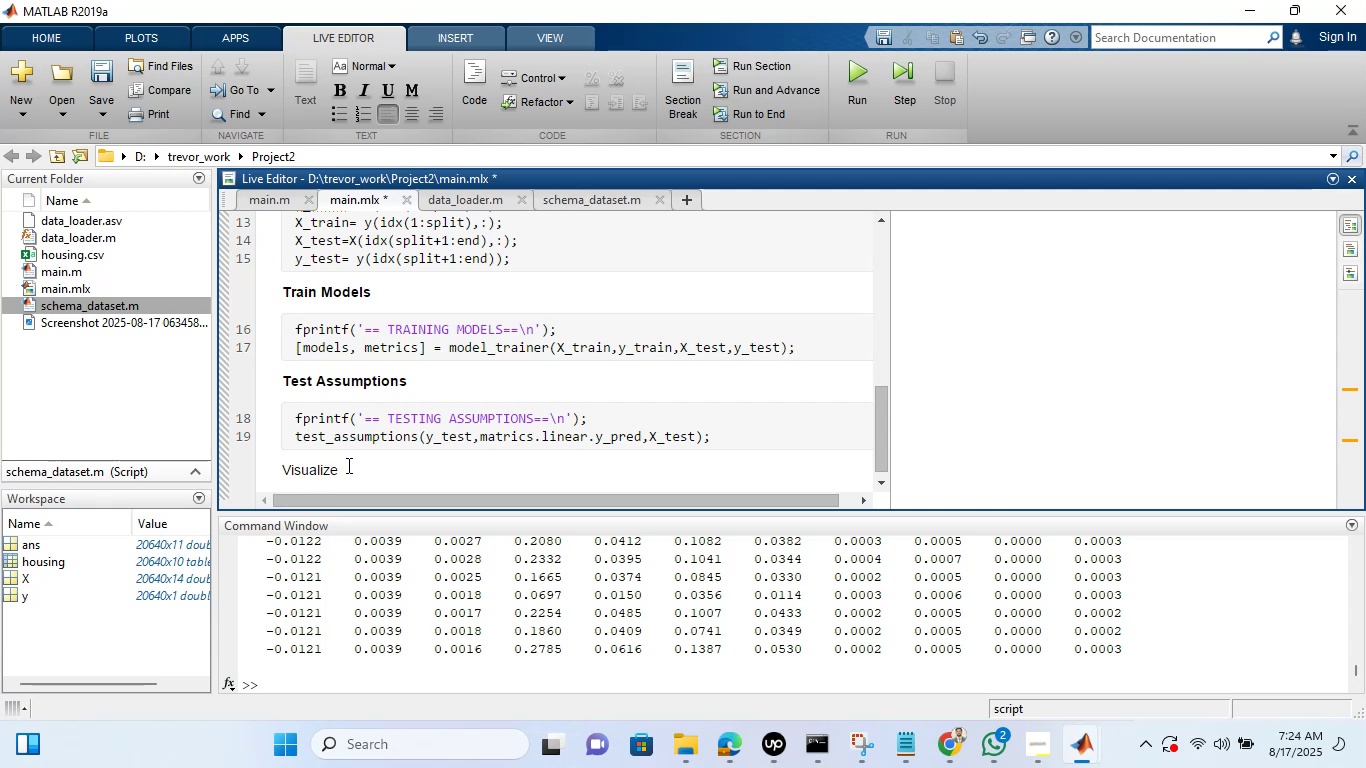 
left_click_drag(start_coordinate=[347, 469], to_coordinate=[262, 463])
 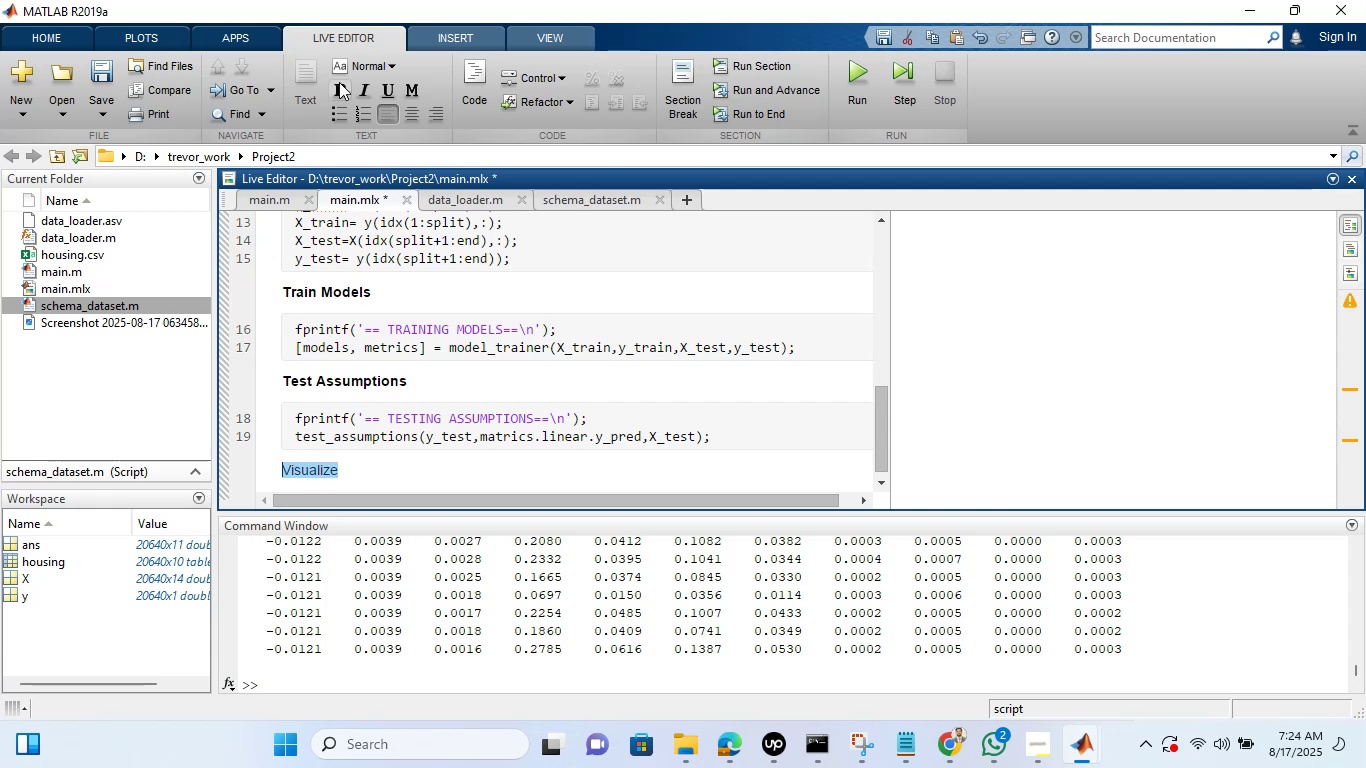 
left_click([339, 82])
 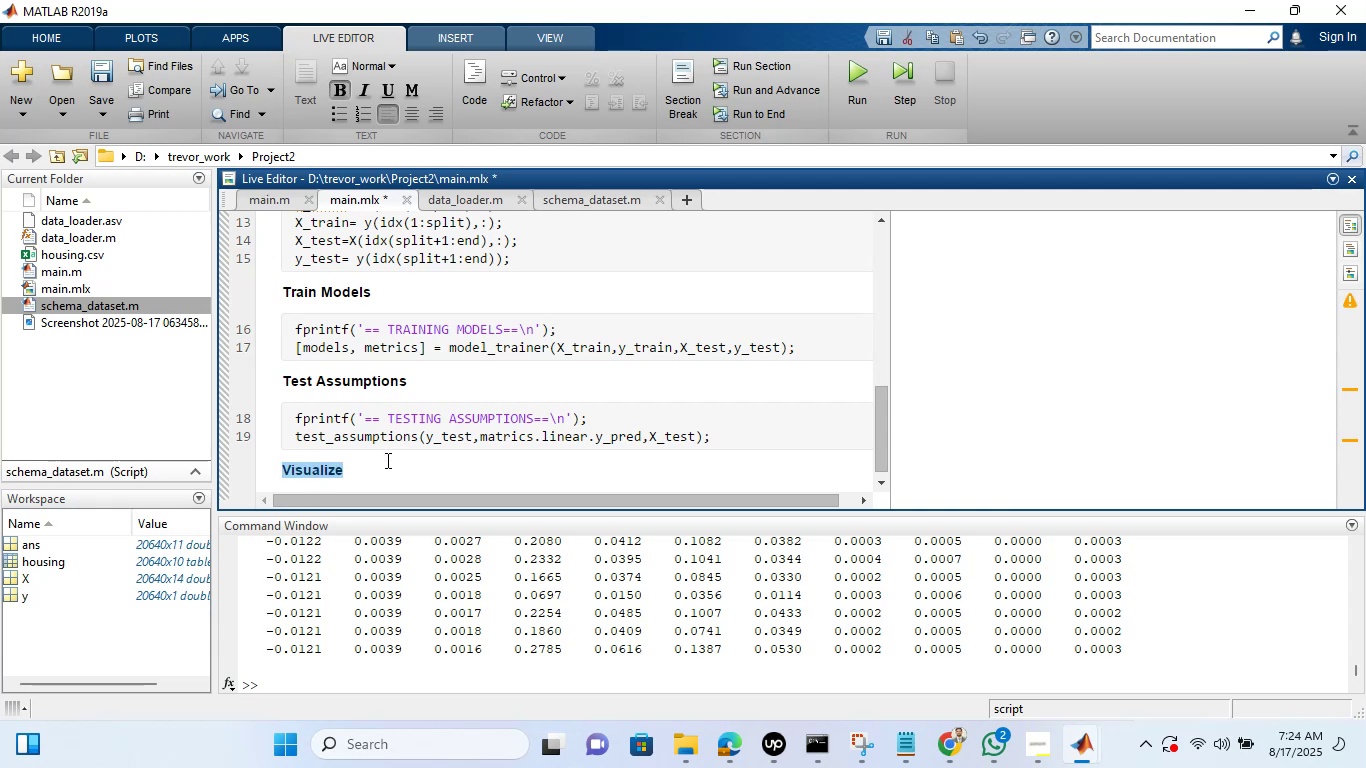 
left_click([386, 460])
 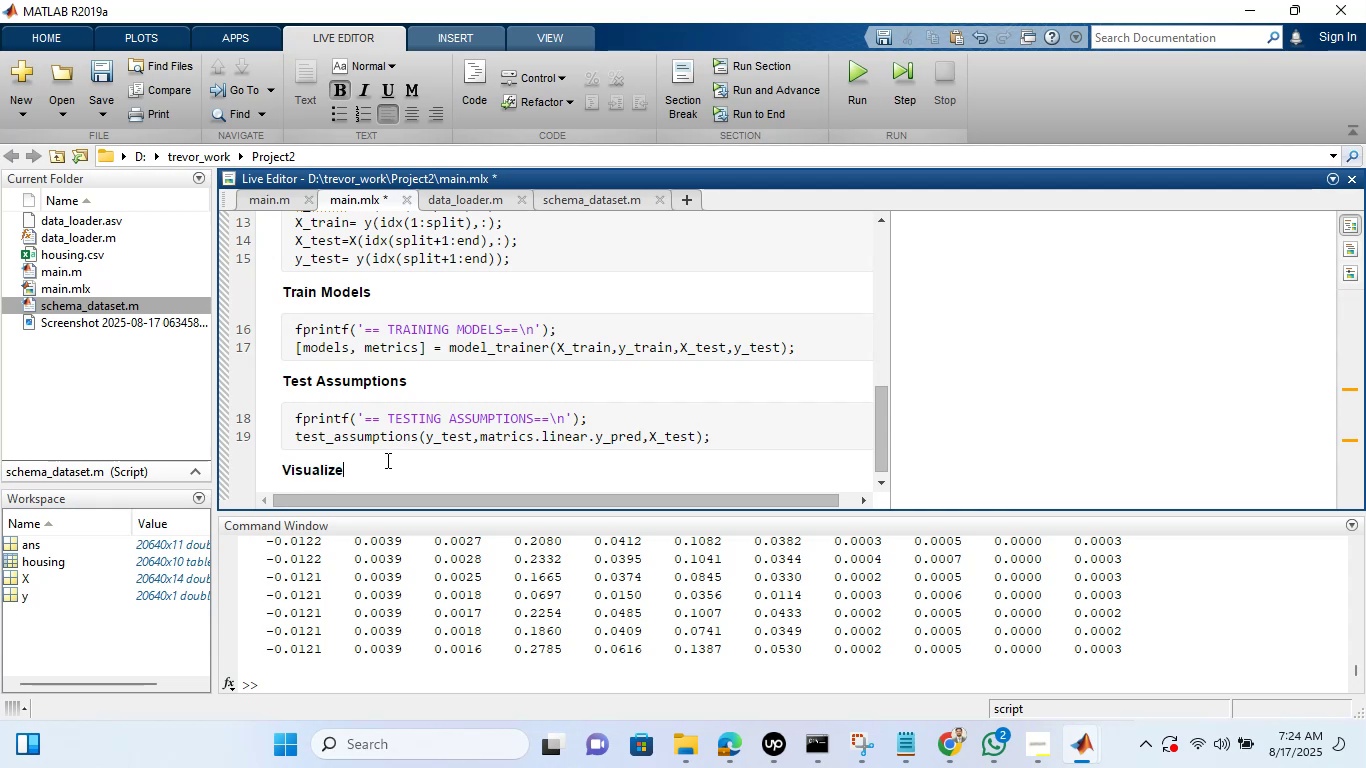 
key(Enter)
 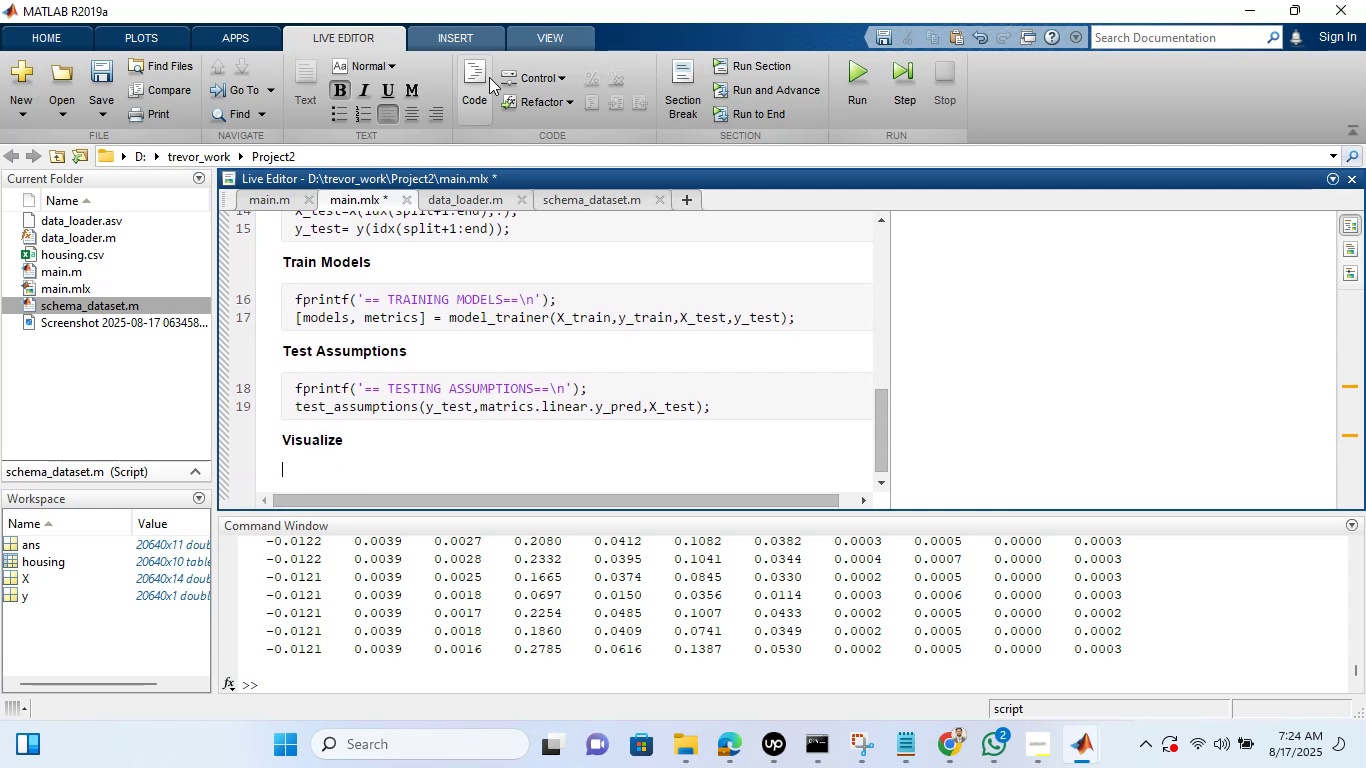 
left_click([480, 76])
 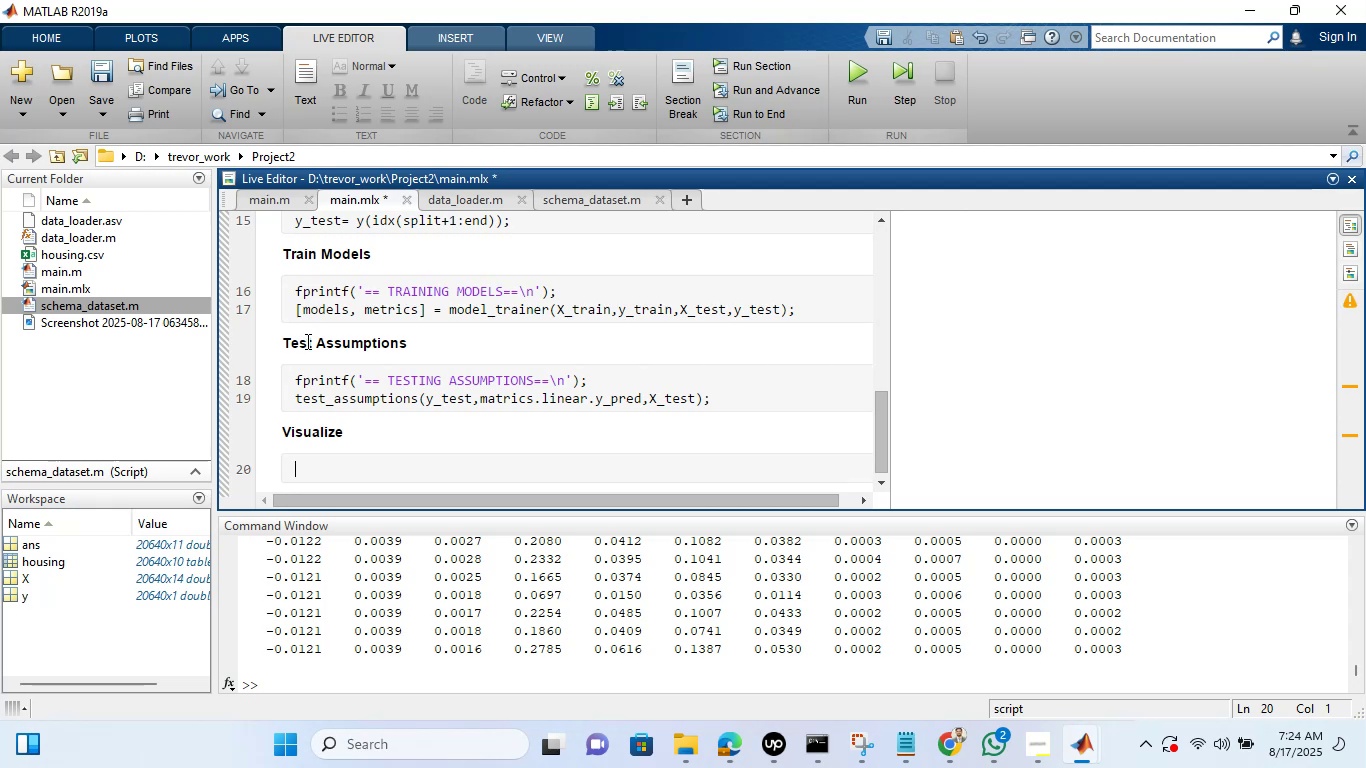 
left_click([307, 475])
 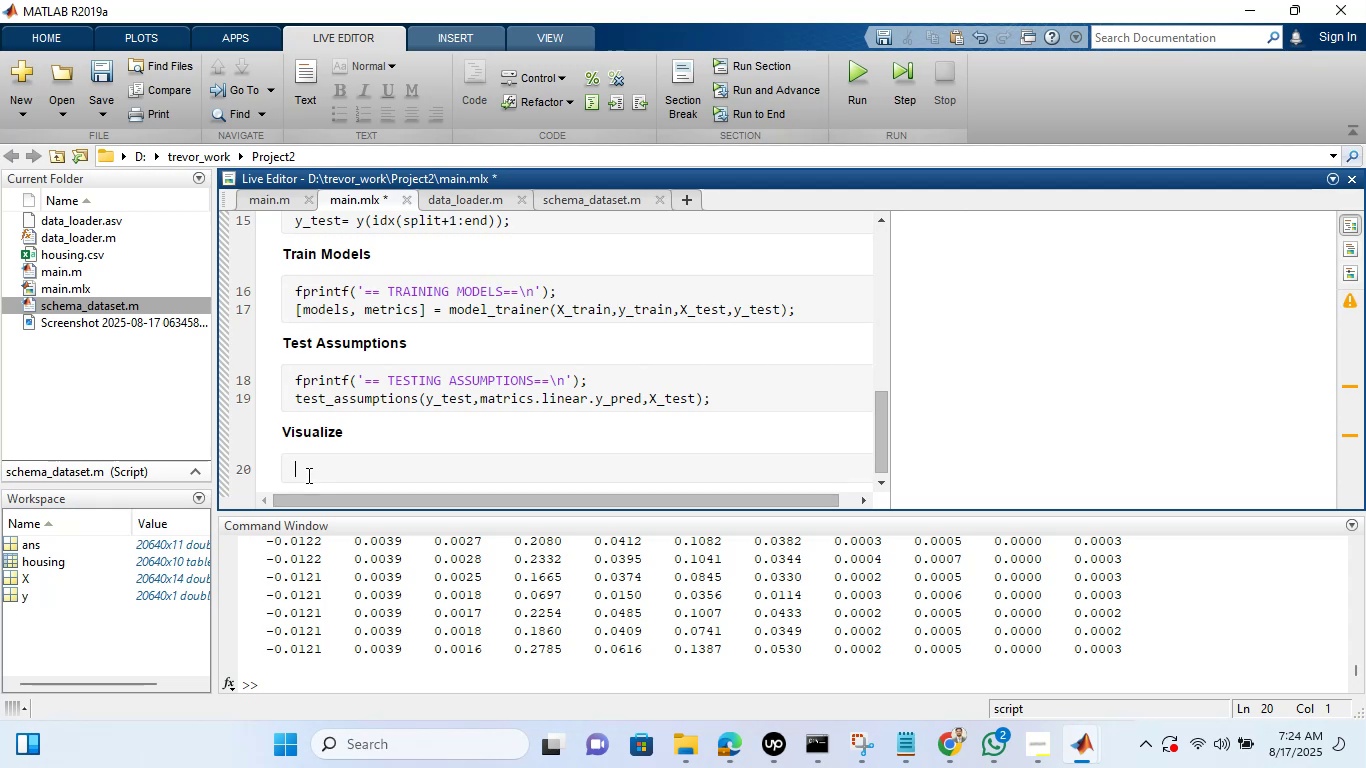 
type(visualizer(met)
key(Tab)
type(,y)
 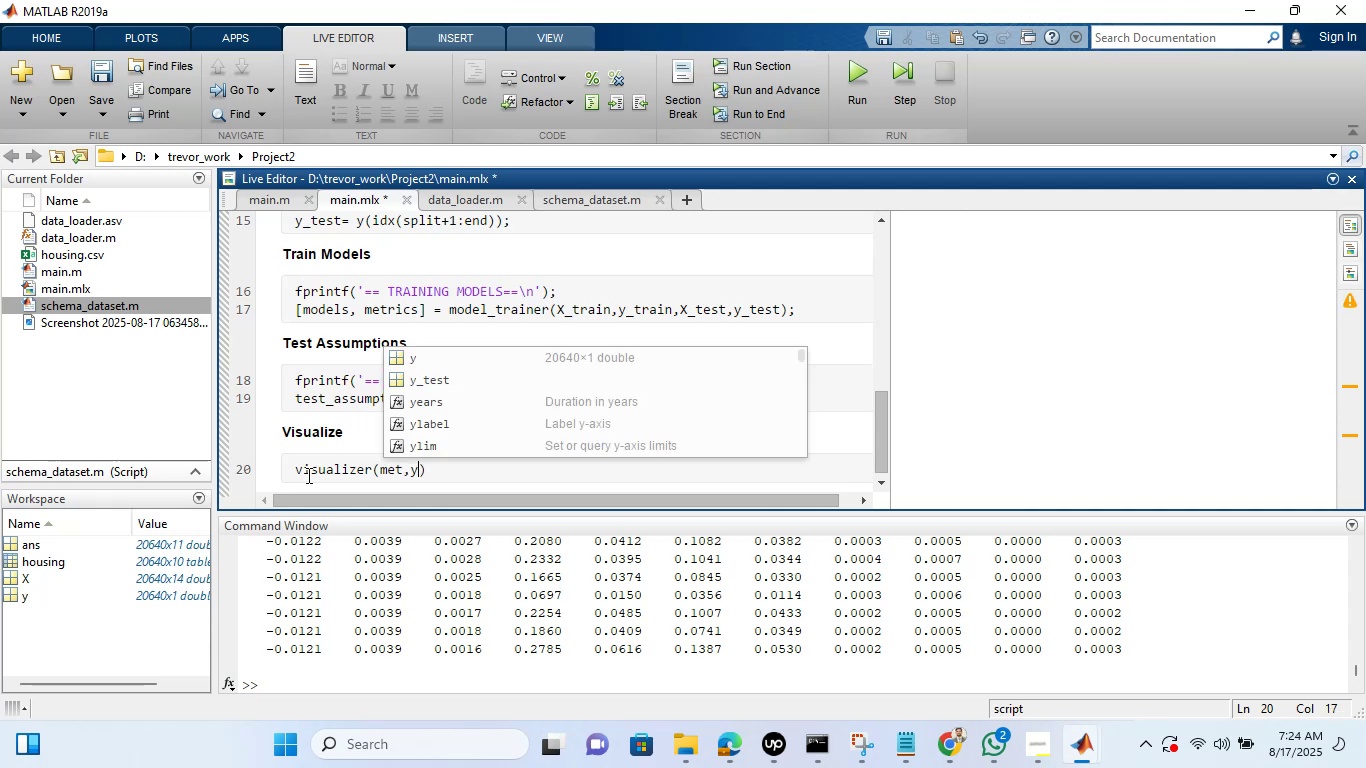 
wait(5.2)
 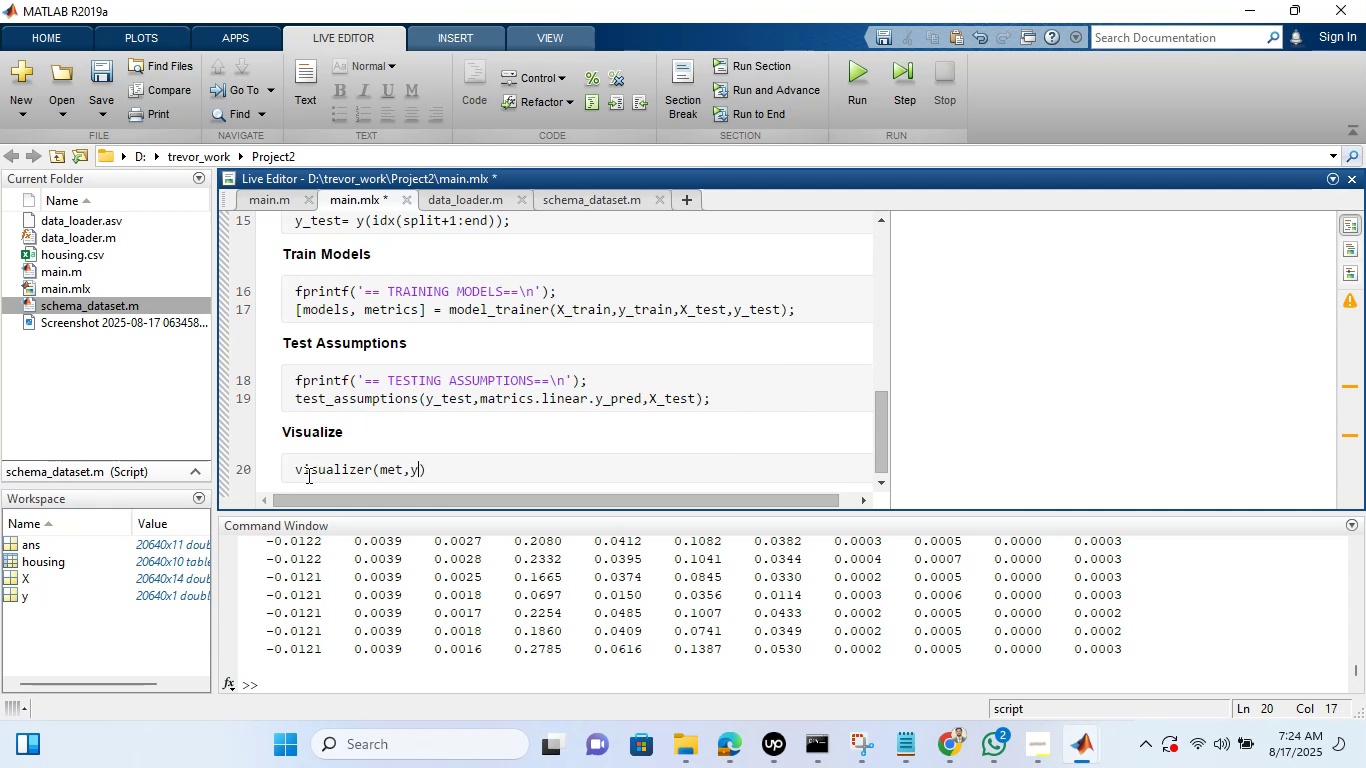 
key(Shift+Minus)
 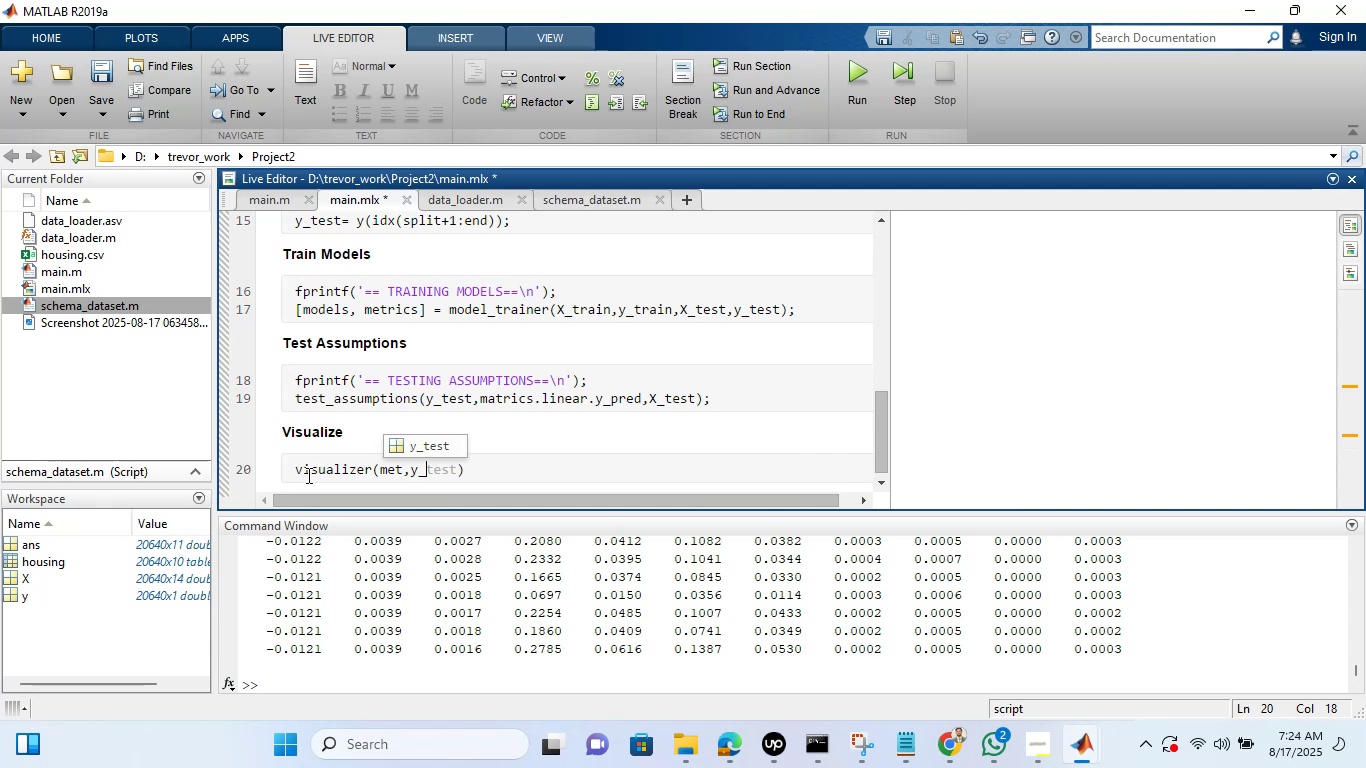 
key(Tab)
 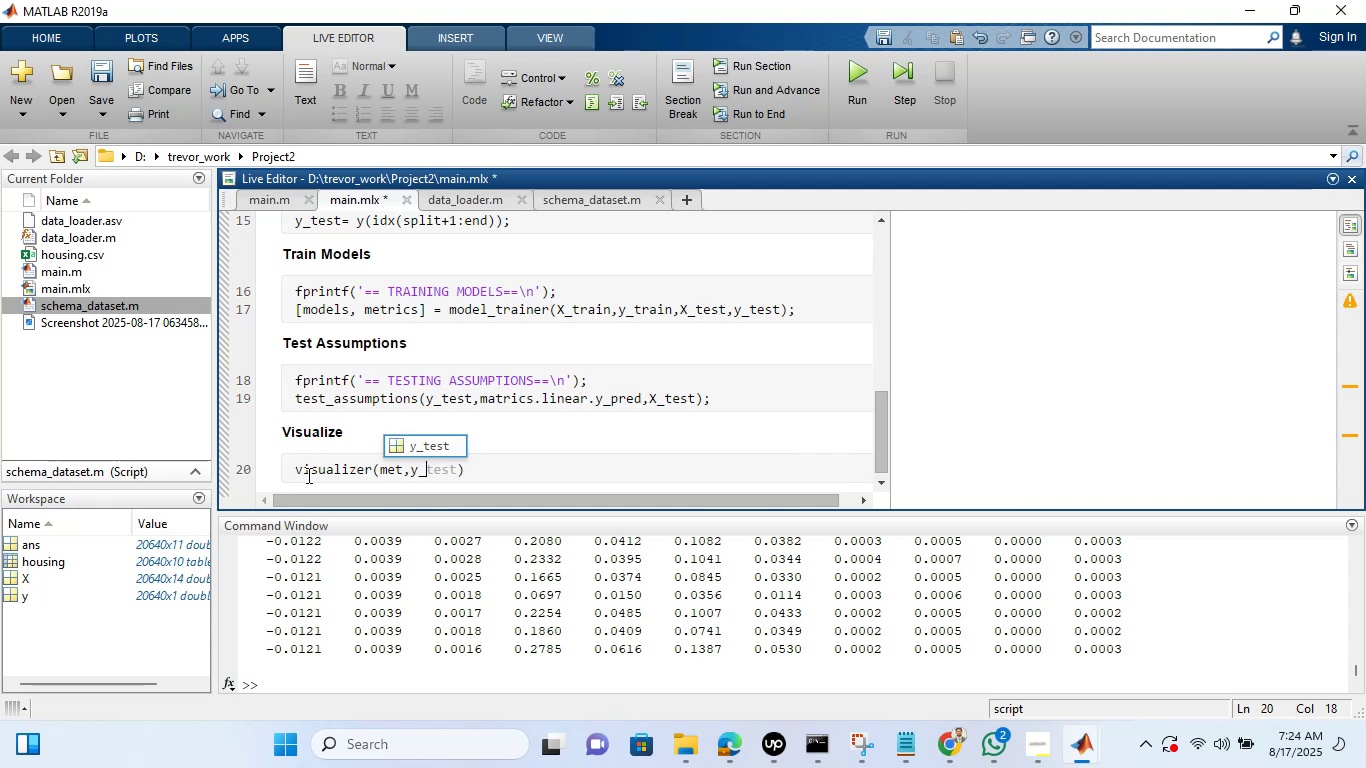 
hold_key(key=Tab, duration=0.3)
 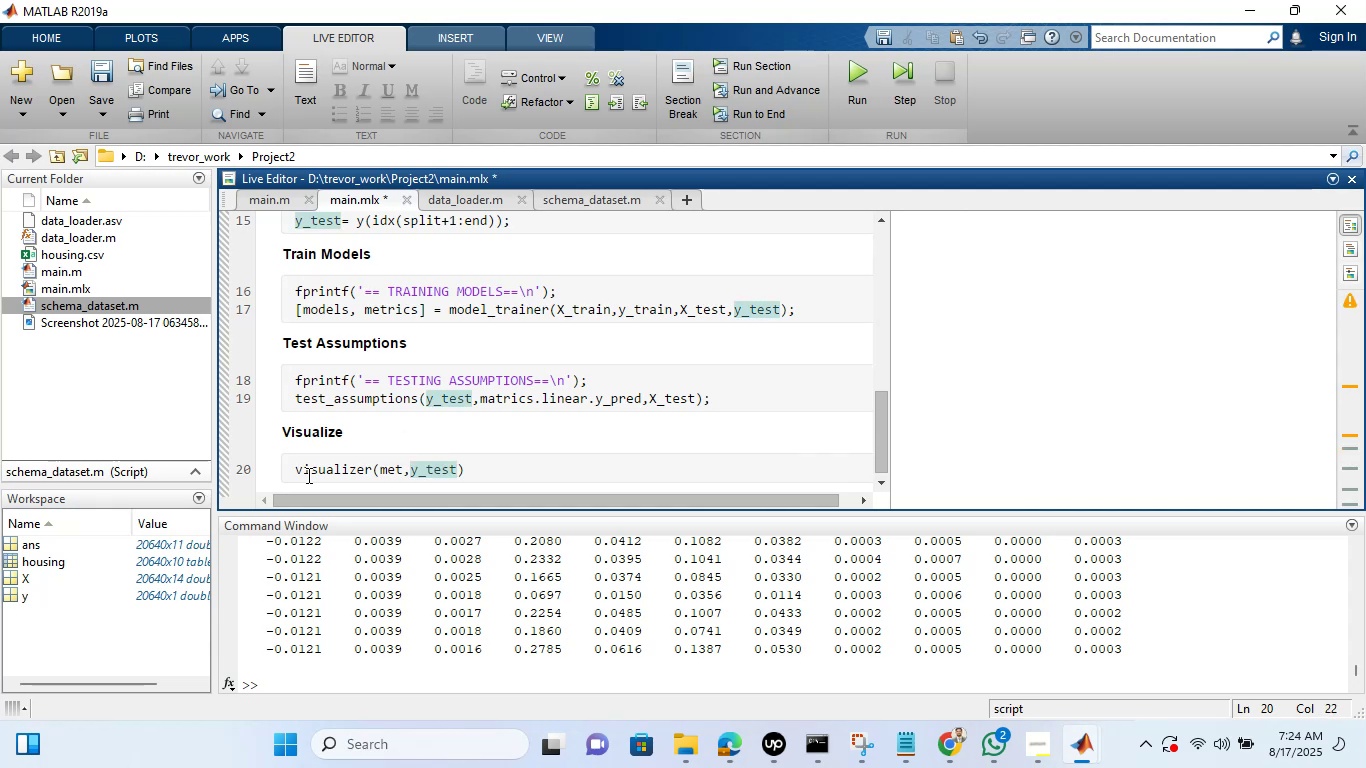 
type(,names,models)
 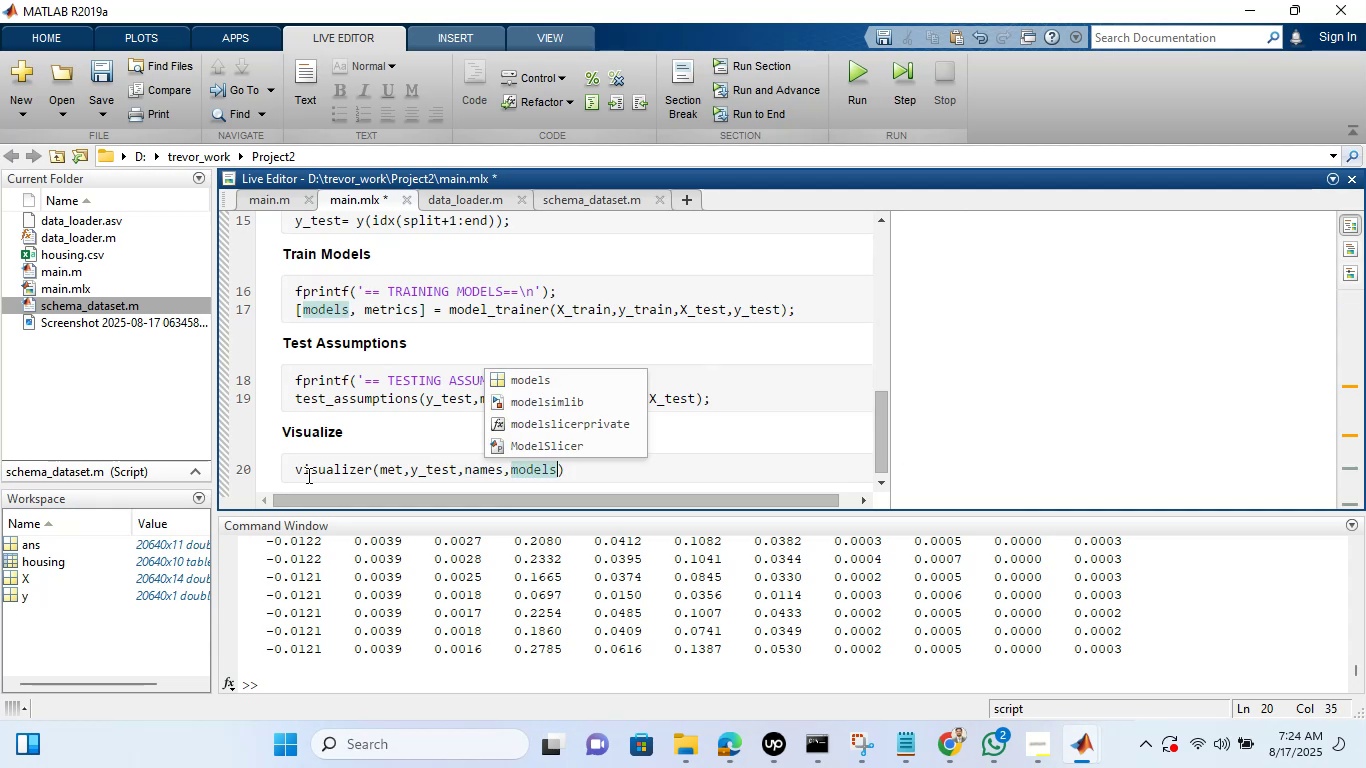 
key(ArrowRight)
 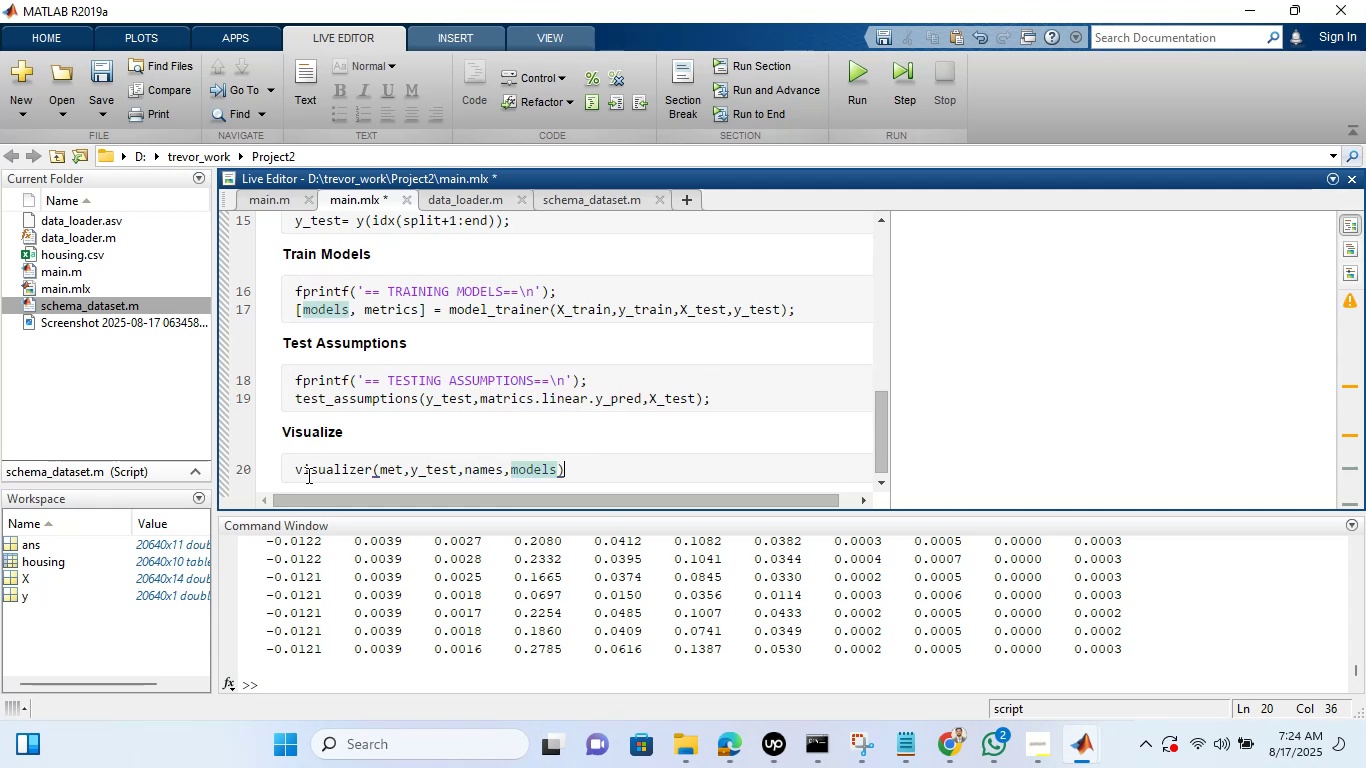 
key(Semicolon)
 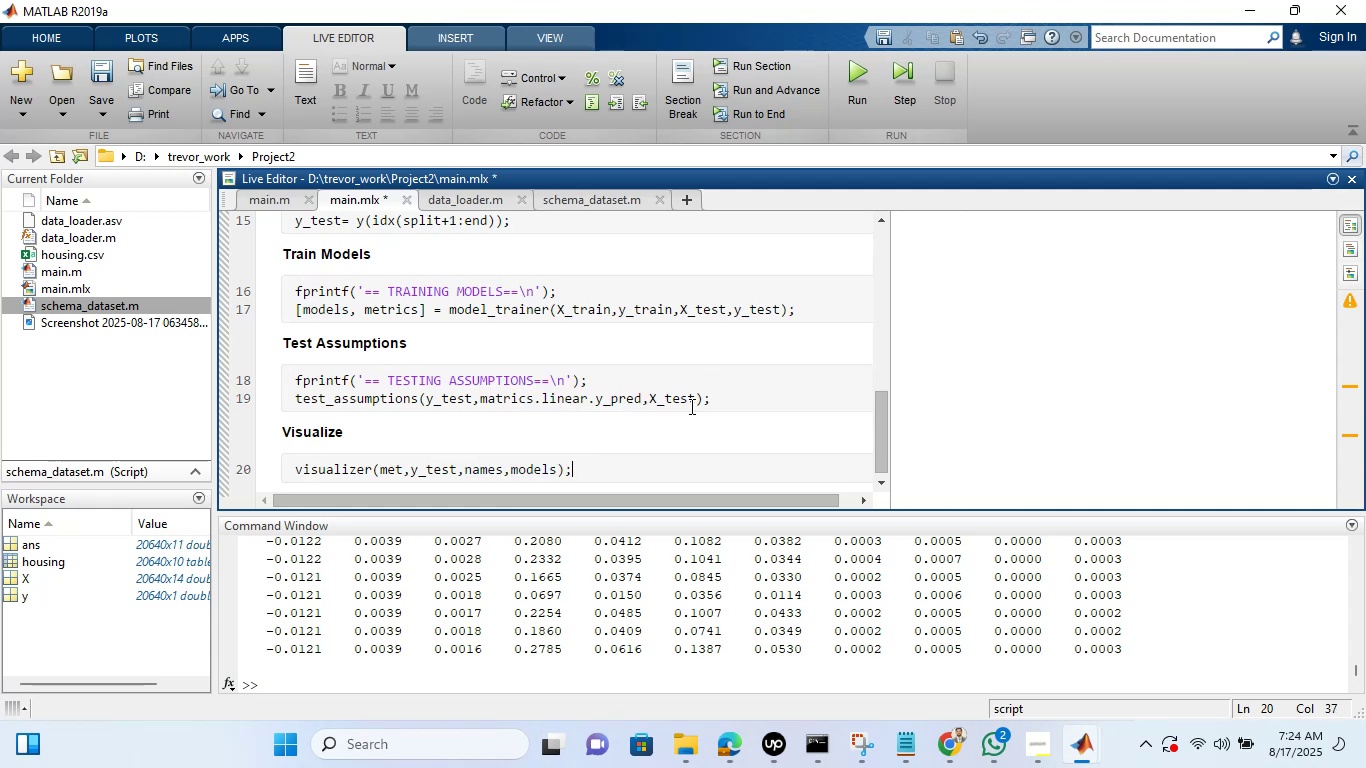 
left_click_drag(start_coordinate=[880, 432], to_coordinate=[887, 508])
 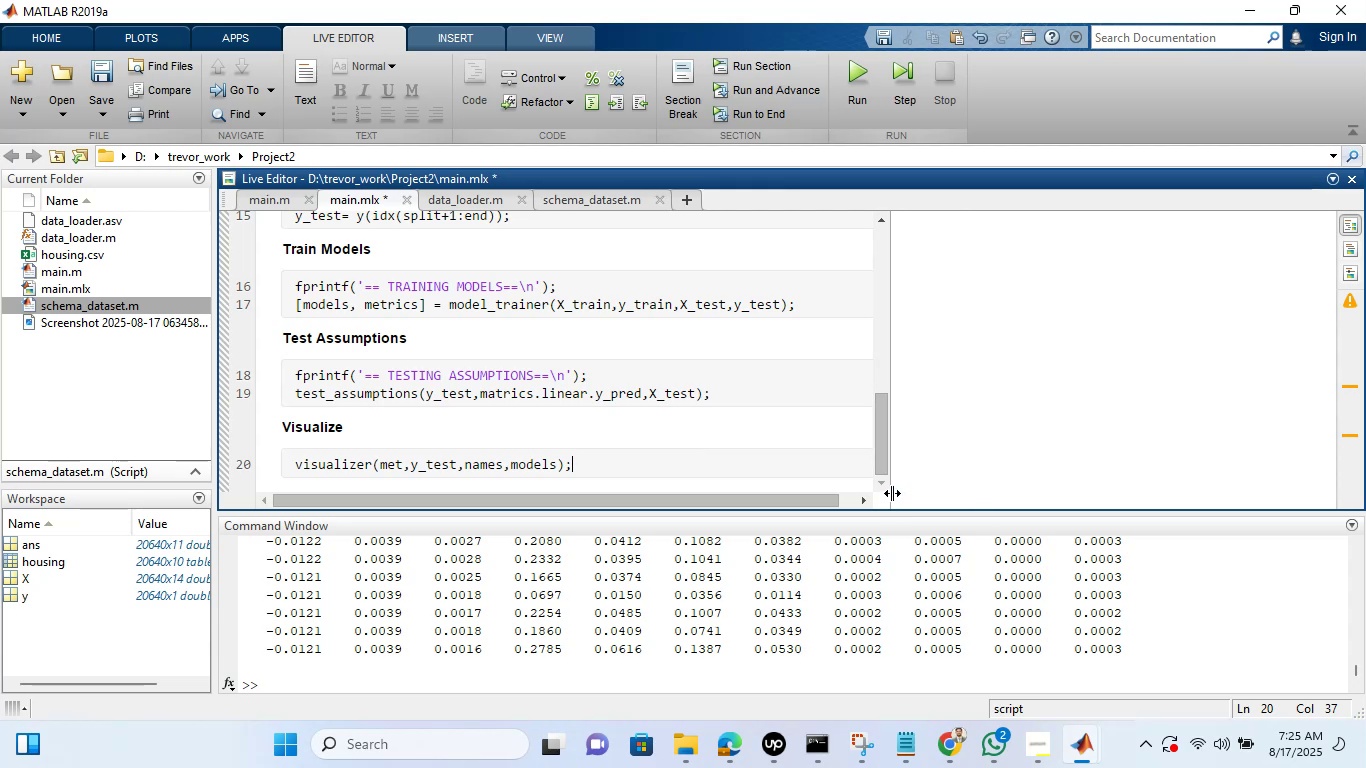 
wait(11.95)
 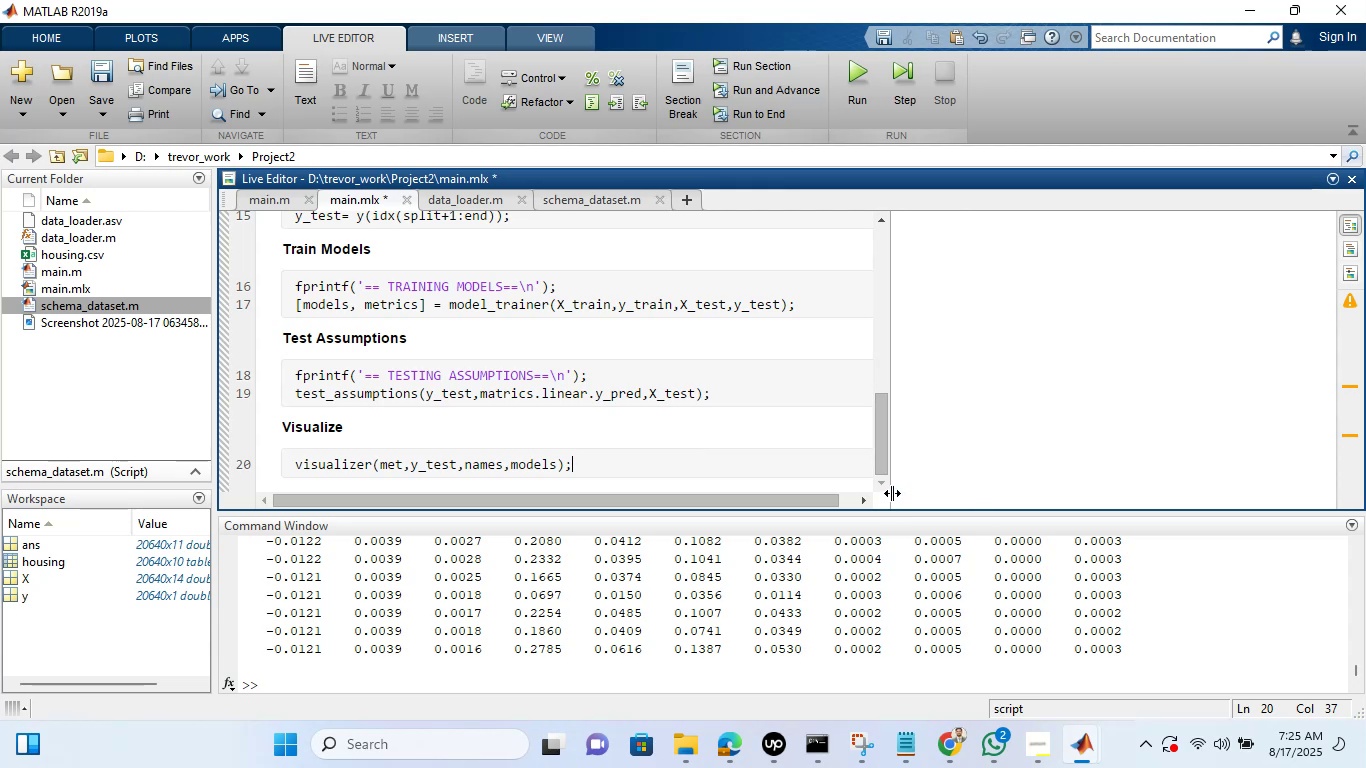 
left_click([297, 86])
 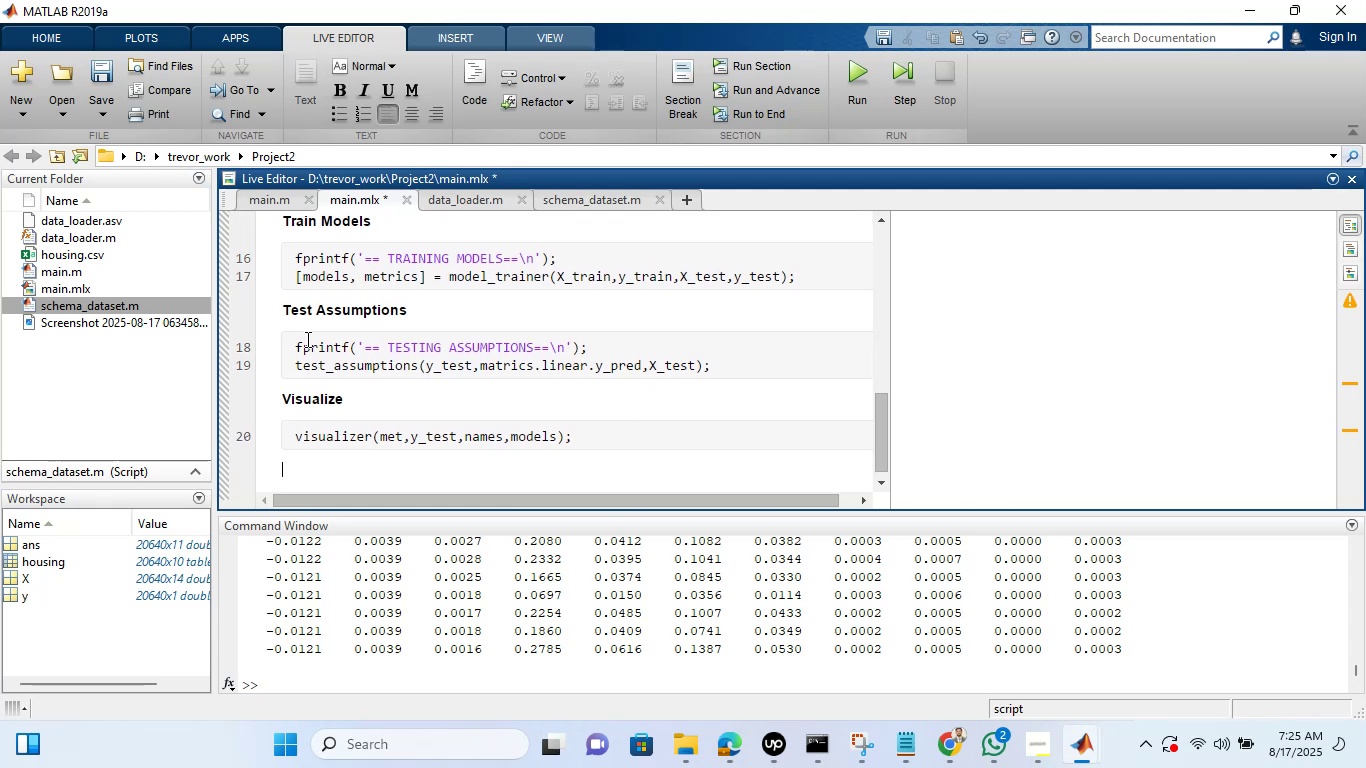 
wait(5.92)
 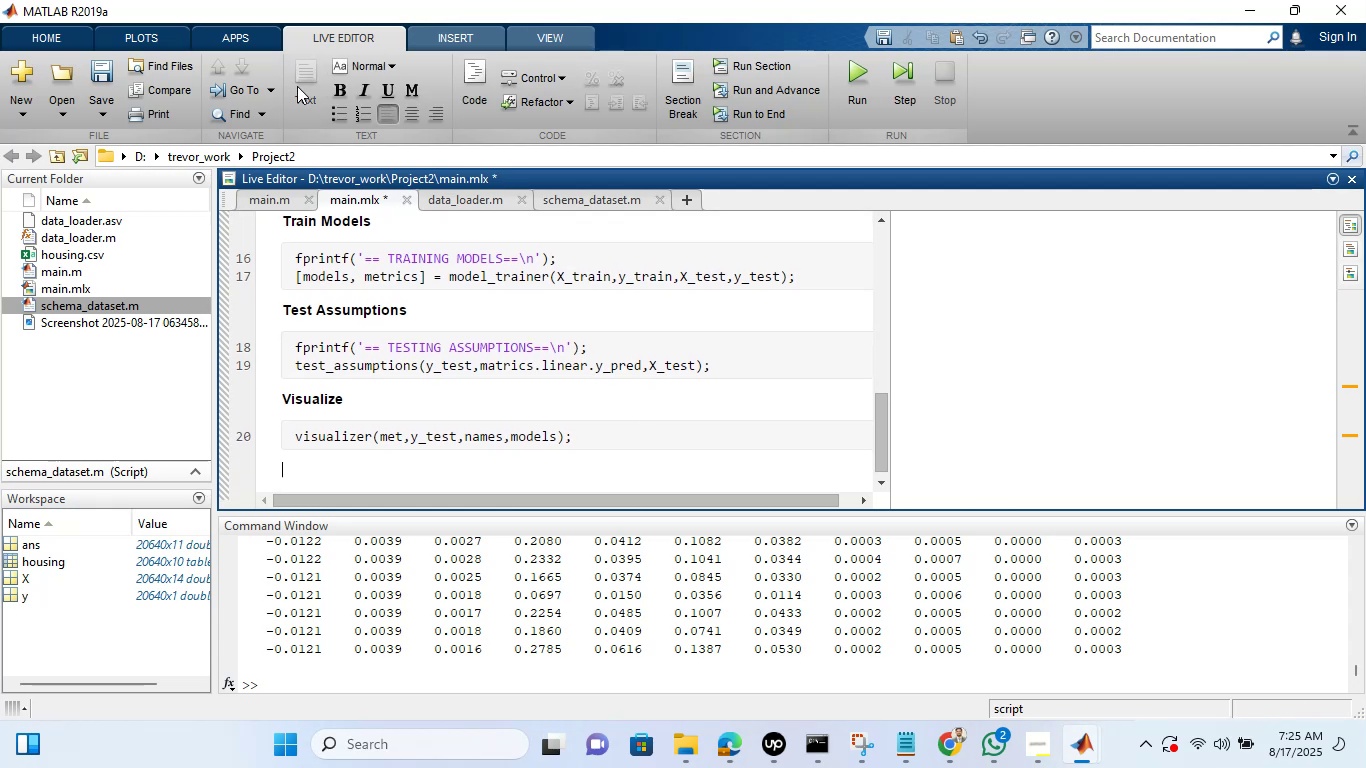 
left_click([339, 86])
 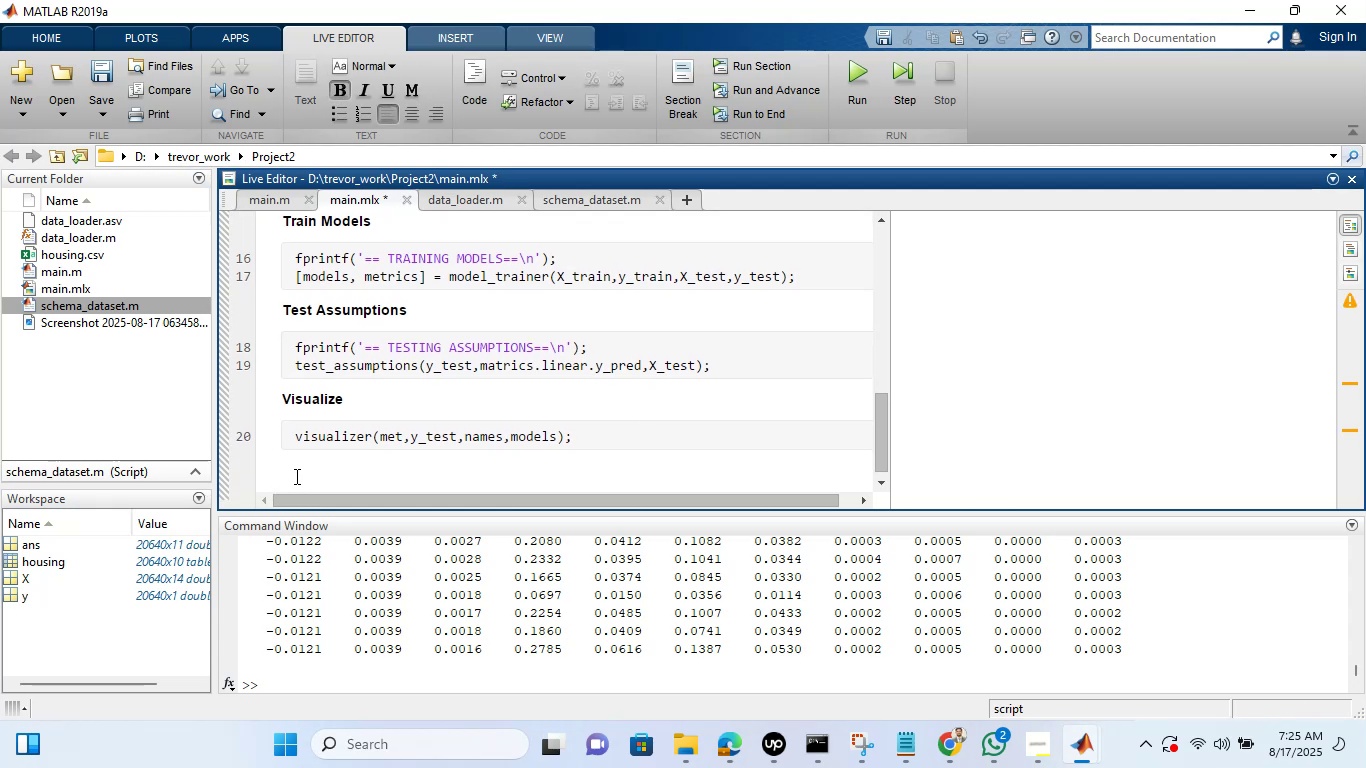 
type(Results)
 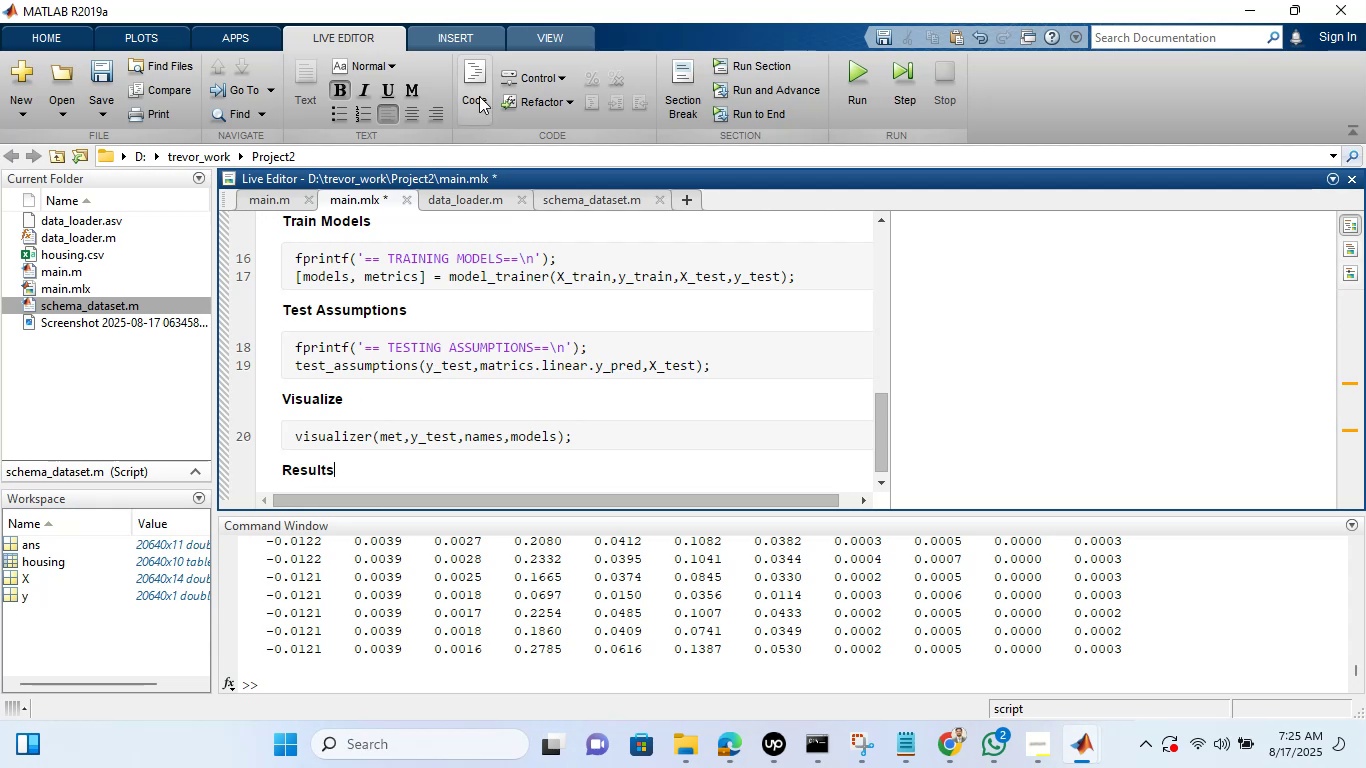 
left_click([480, 80])
 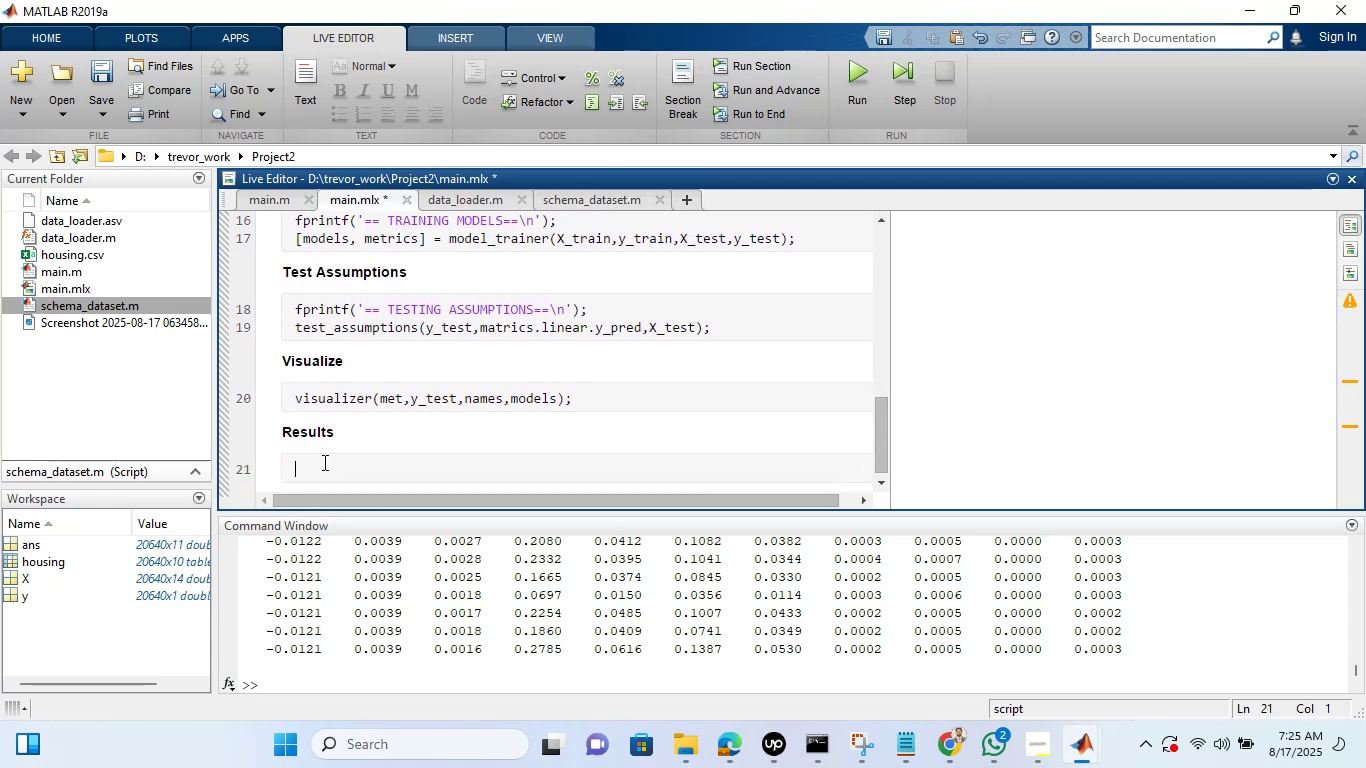 
wait(5.36)
 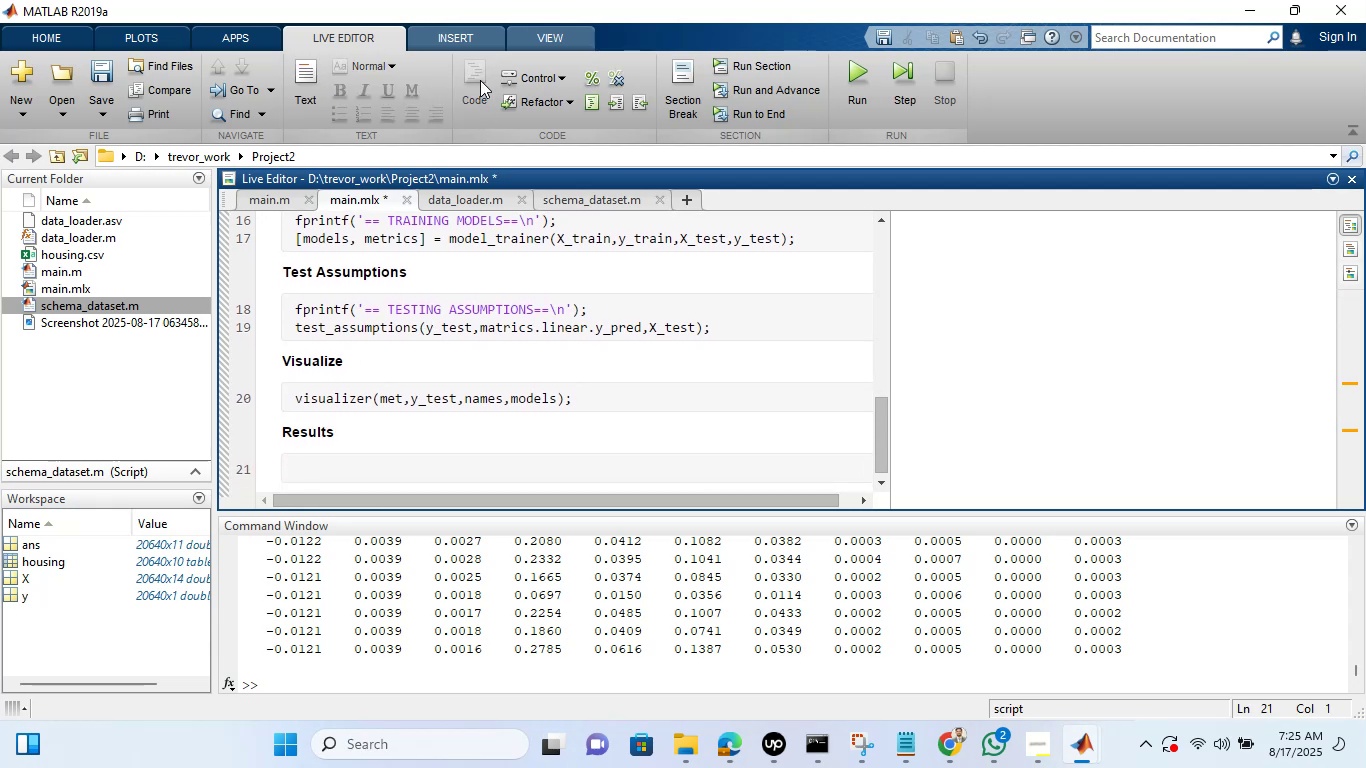 
left_click([323, 462])
 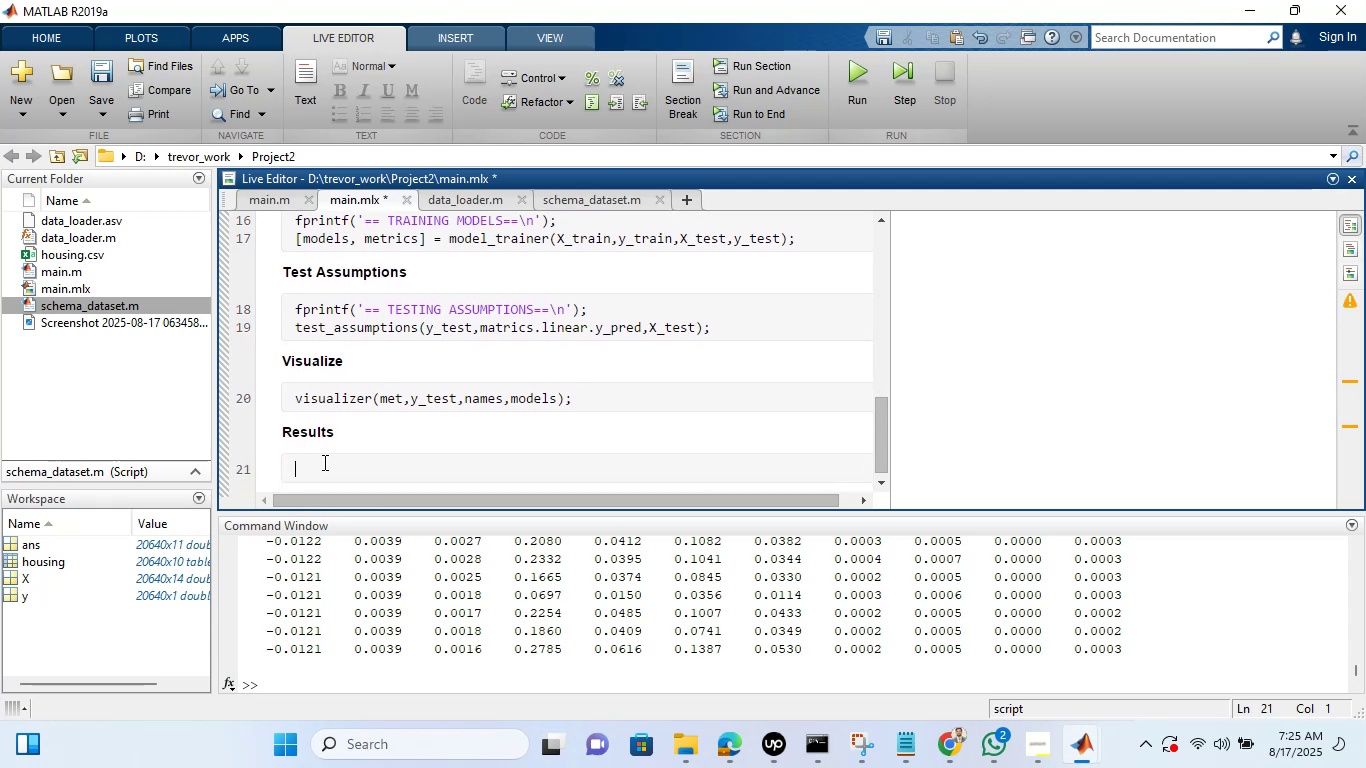 
type(fprint)
 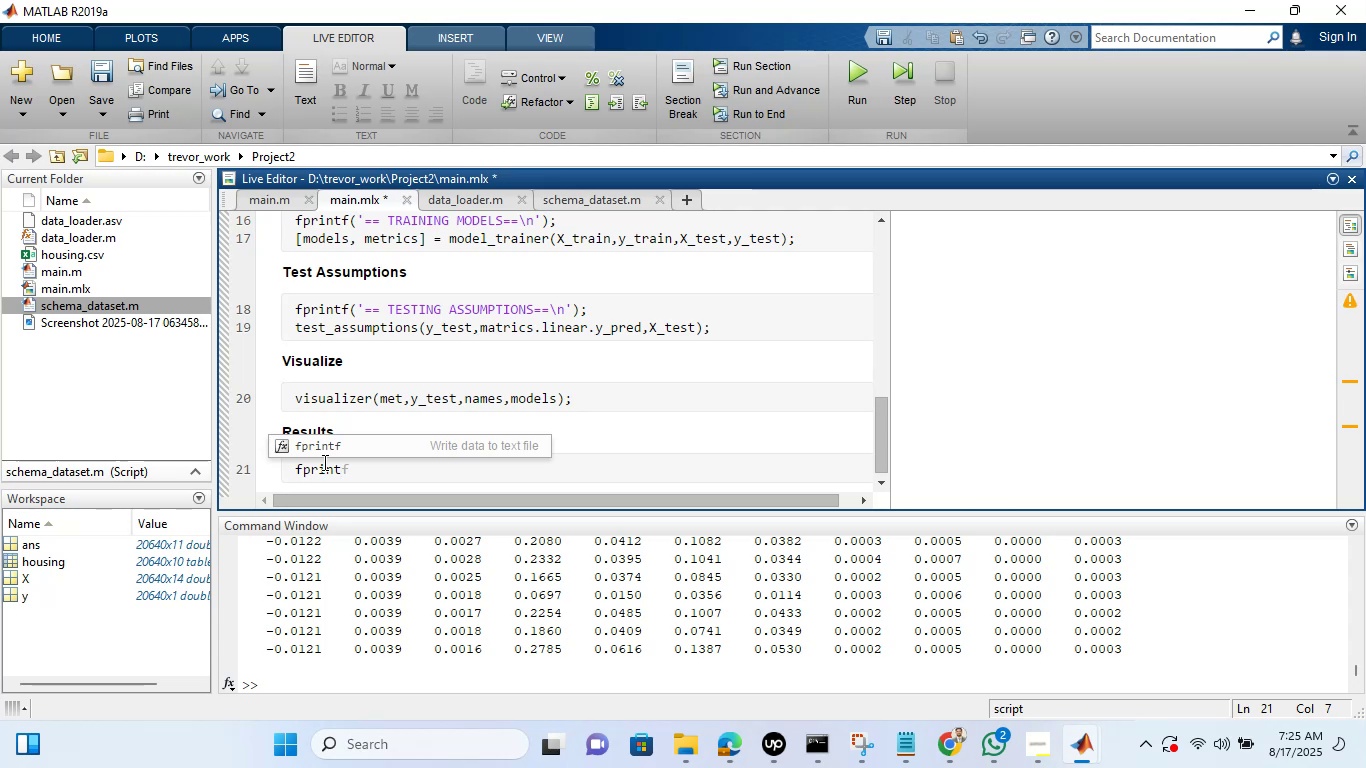 
type(f()
 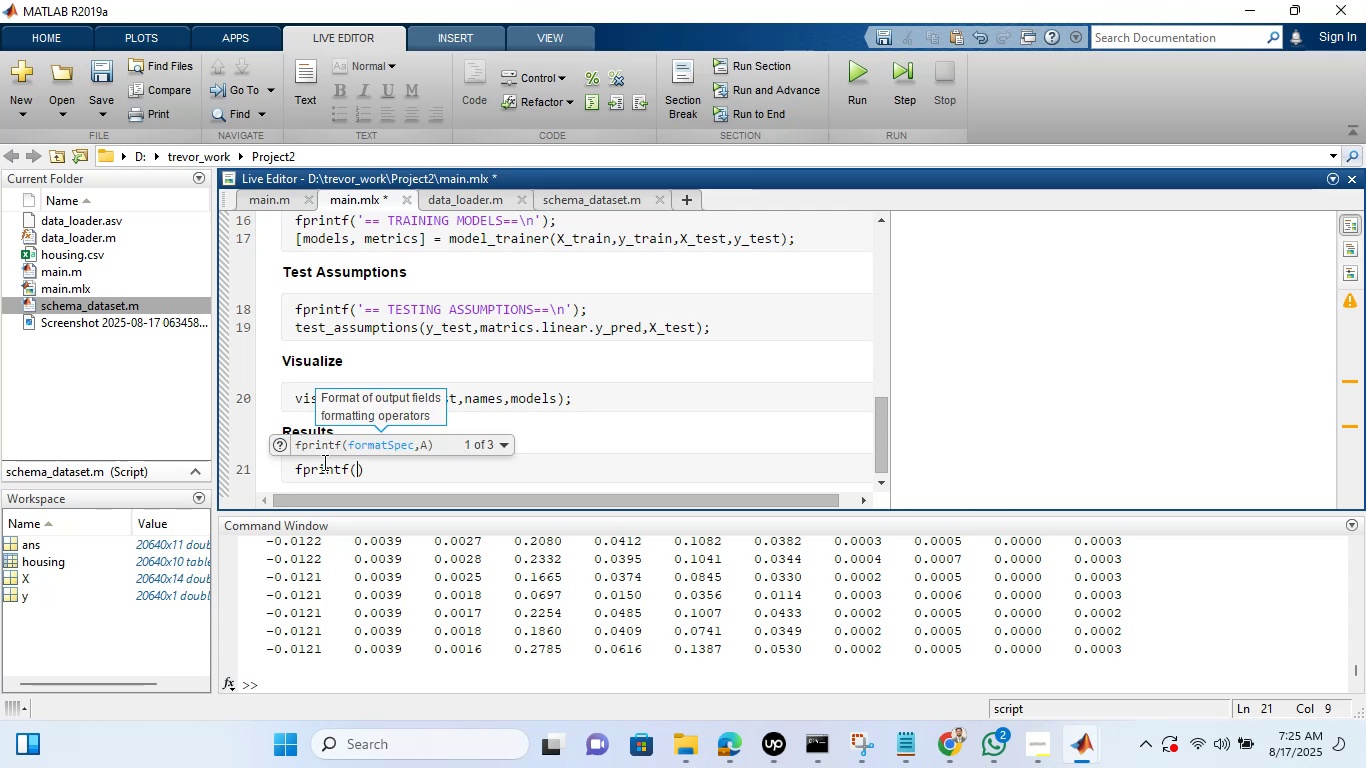 
type('\n==Results)
key(Backspace)
key(Backspace)
key(Backspace)
key(Backspace)
key(Backspace)
key(Backspace)
key(Backspace)
type(ESUTLS)
key(Backspace)
key(Backspace)
key(Backspace)
key(Backspace)
key(Backspace)
key(Backspace)
type(RESULTS==\N)
key(Backspace)
type(n)
 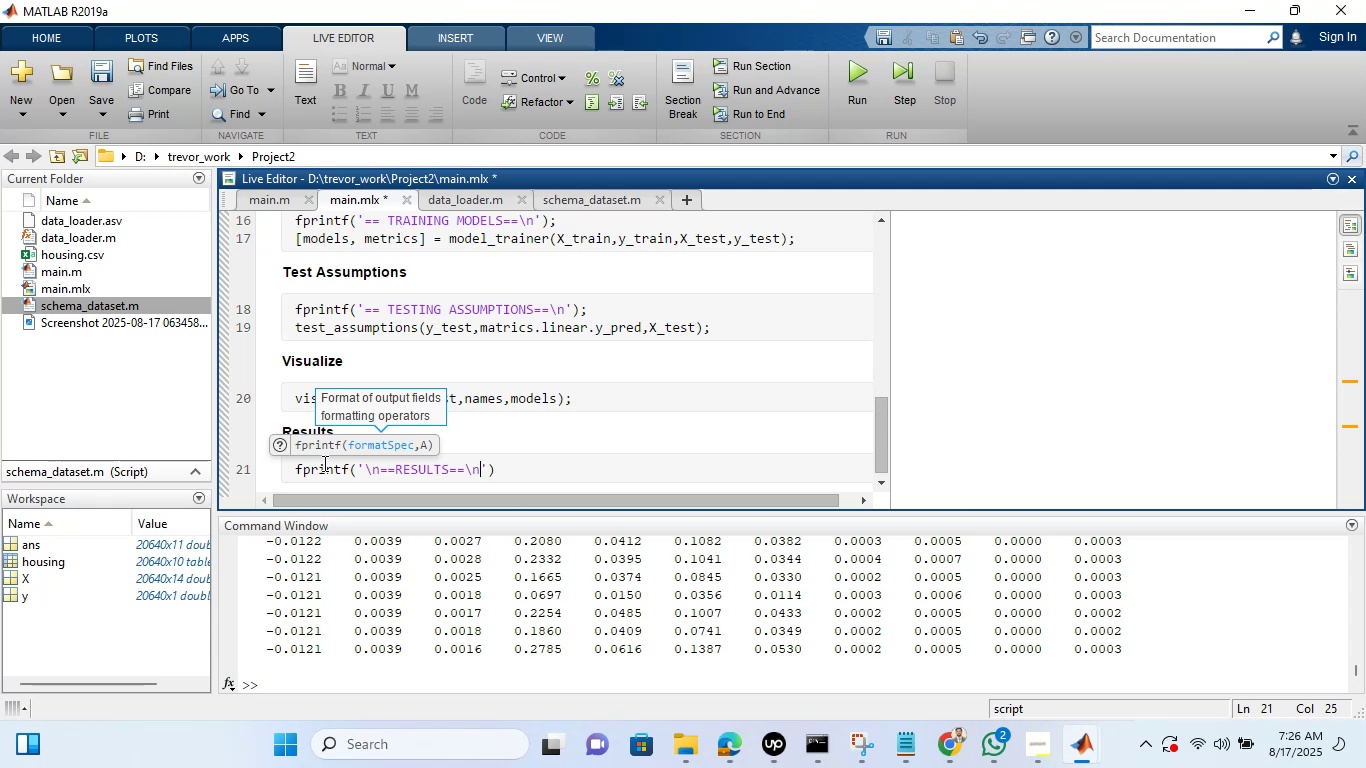 
key(ArrowRight)
 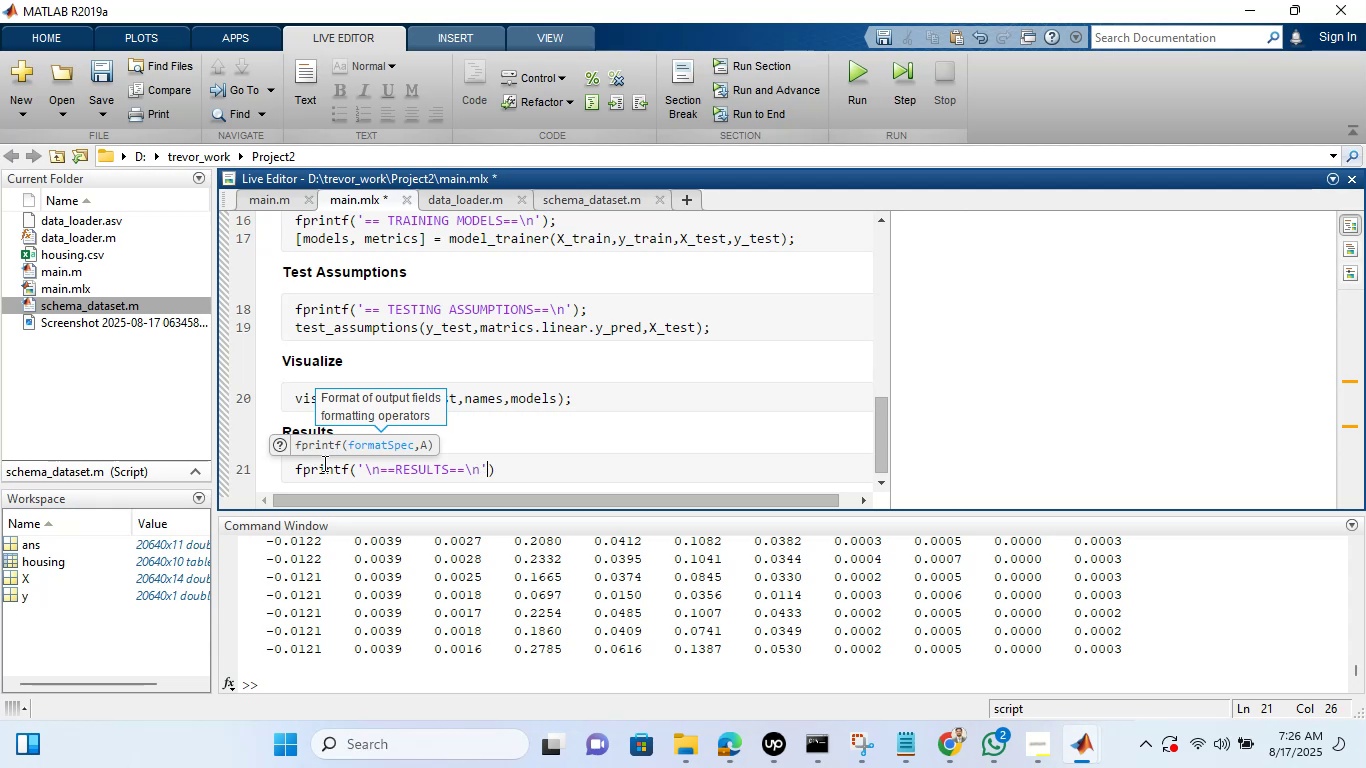 
key(ArrowRight)
 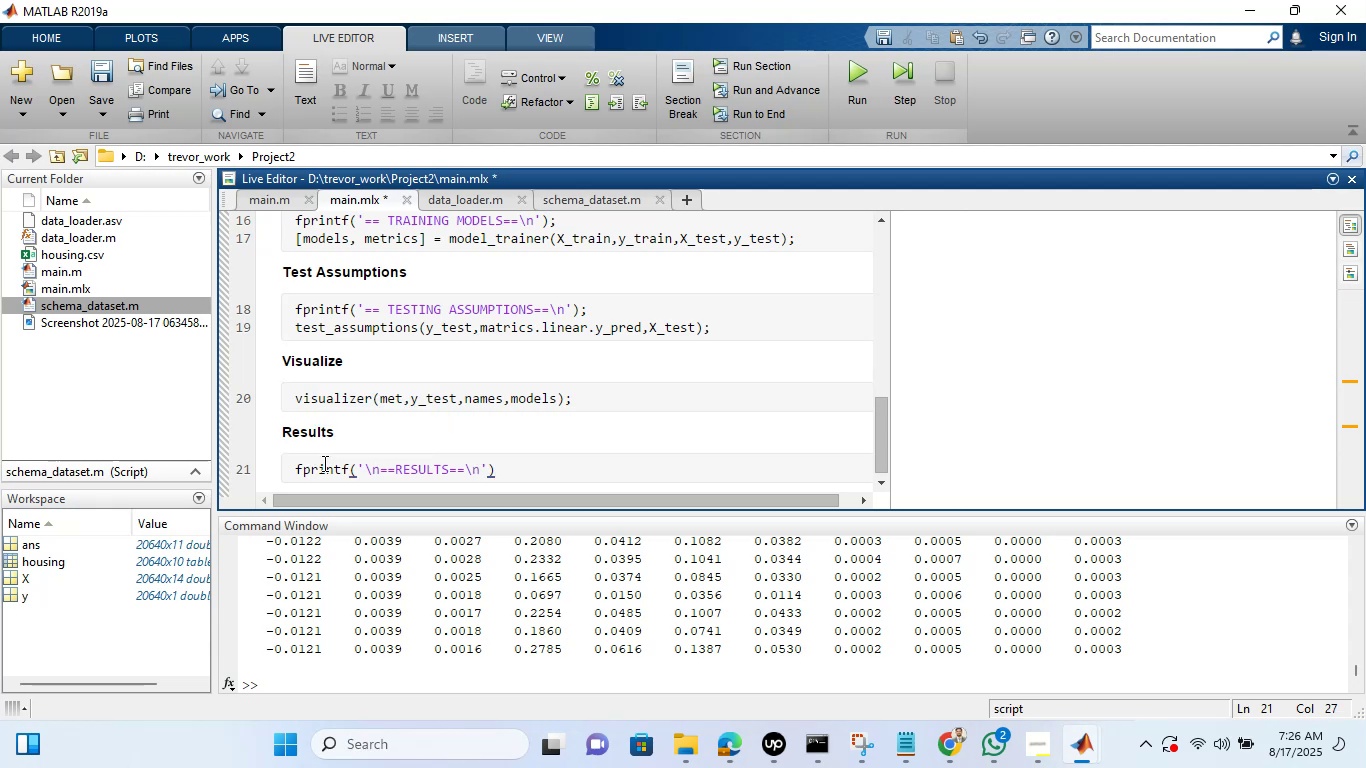 
key(Semicolon)
 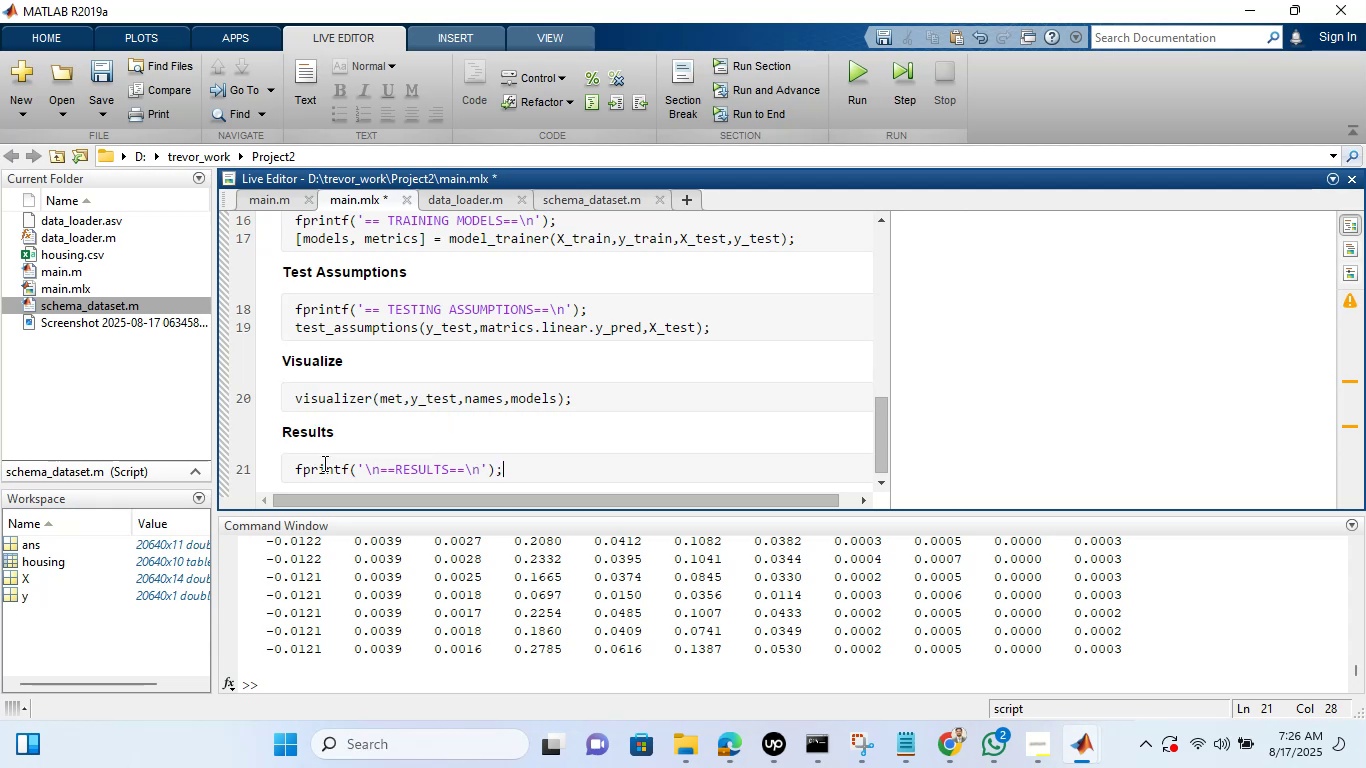 
key(Enter)
 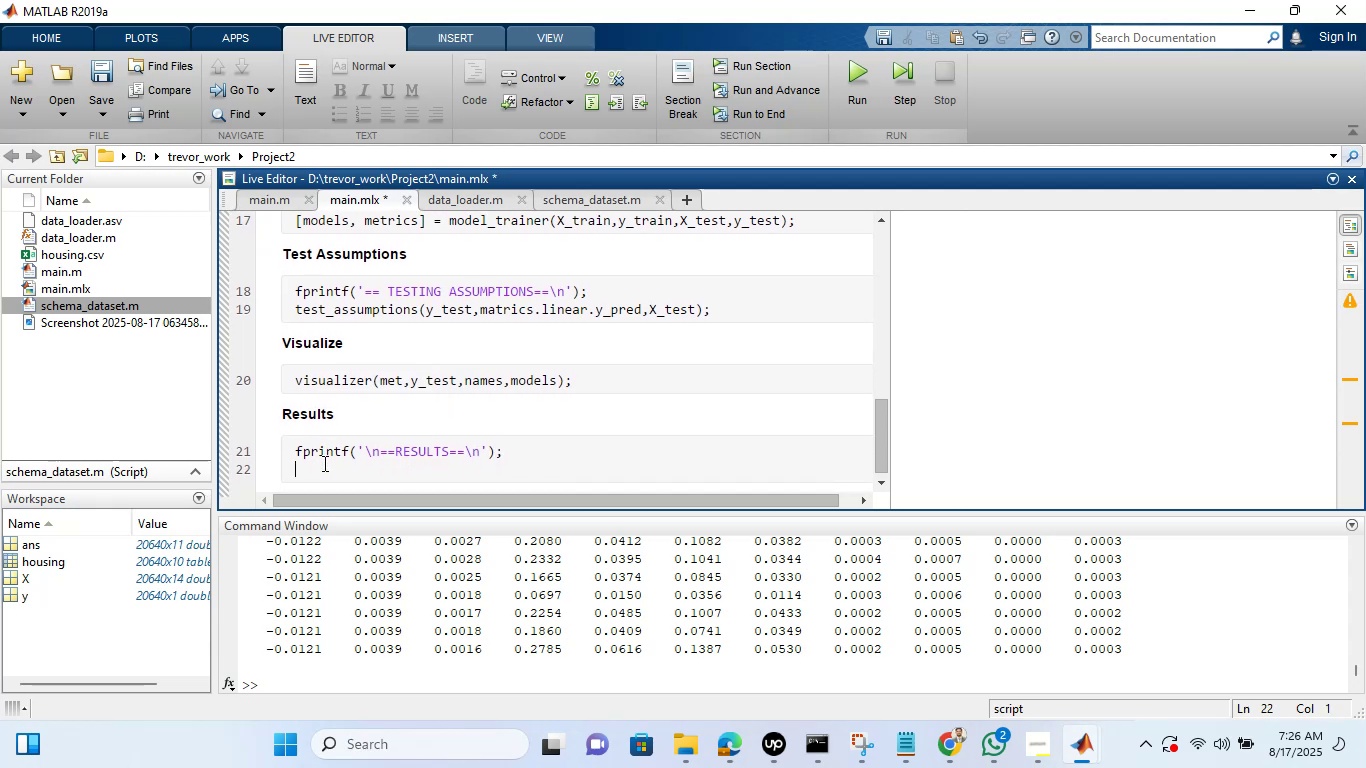 
type(fprintf('Linear)
 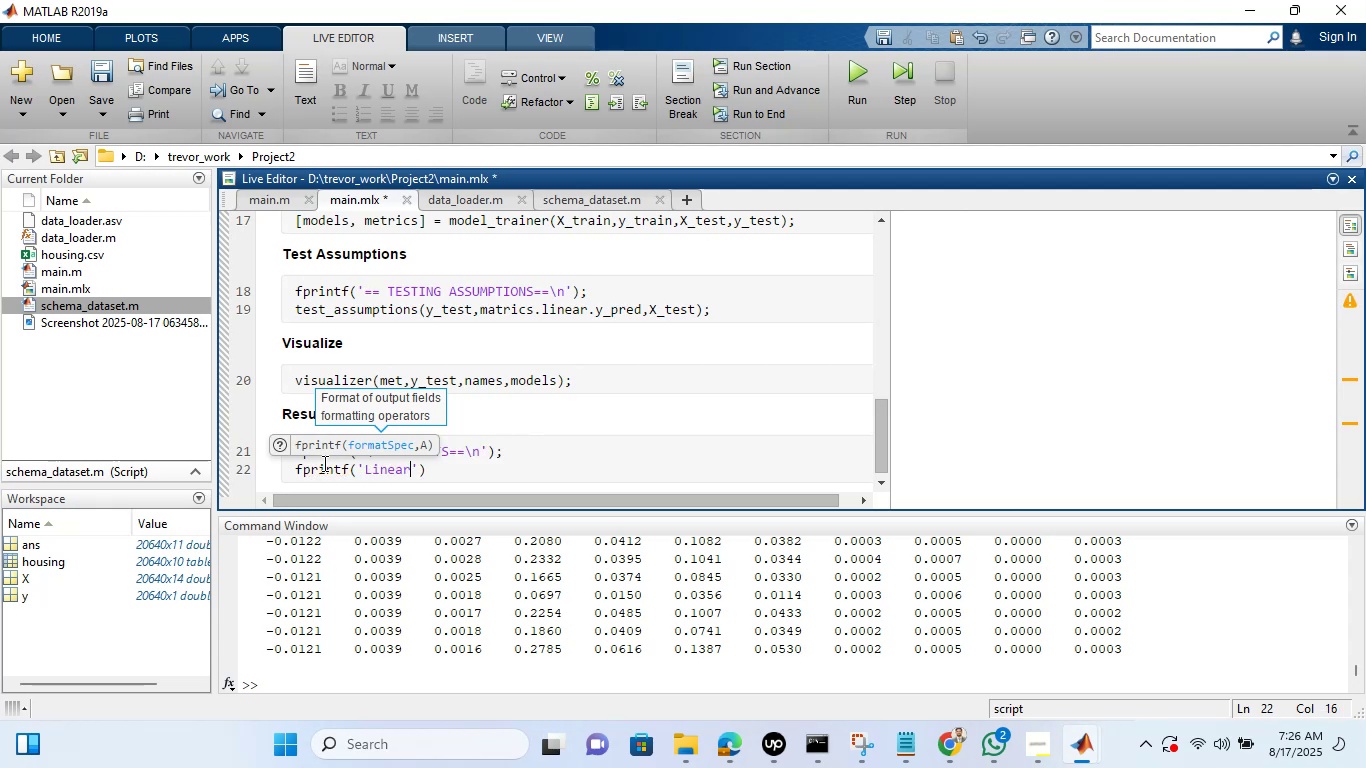 
wait(10.21)
 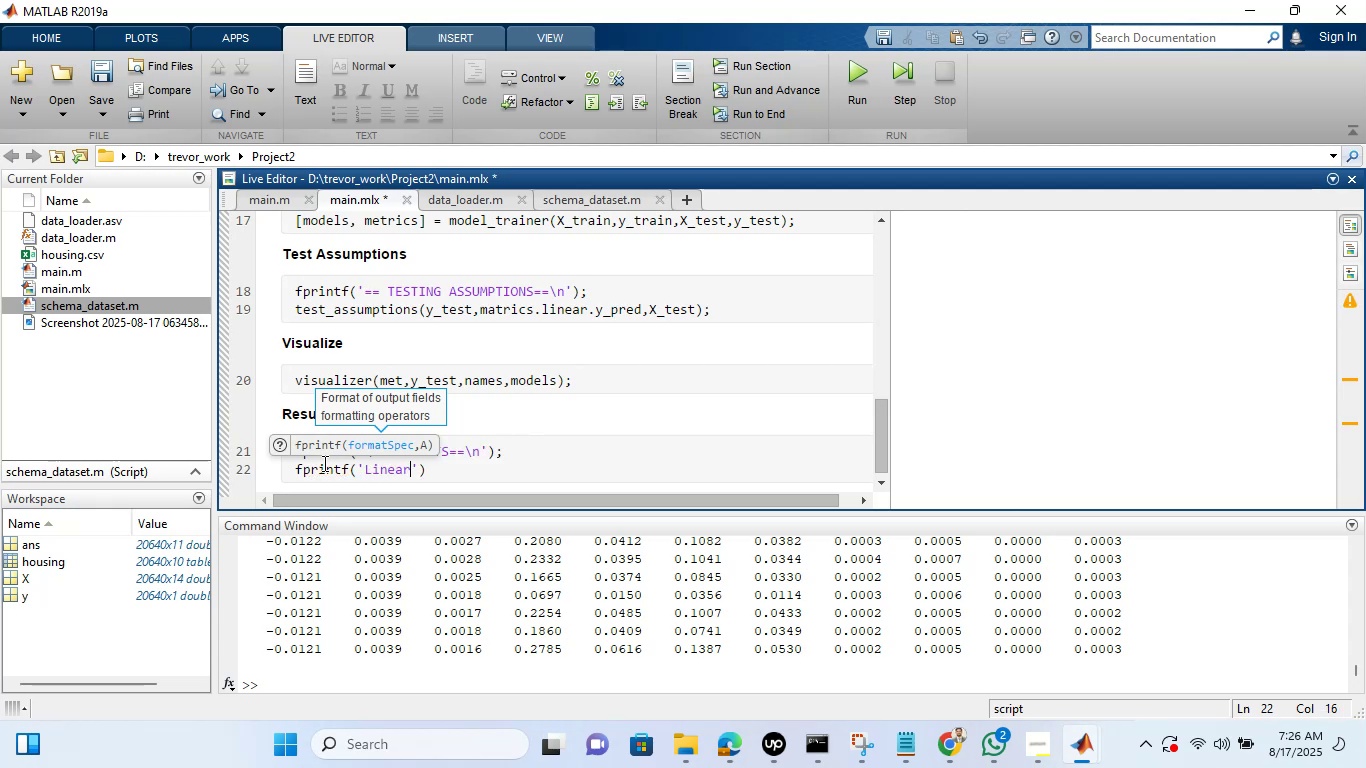 
type(: RMSE:0.3%F)
key(Backspace)
type(f)
 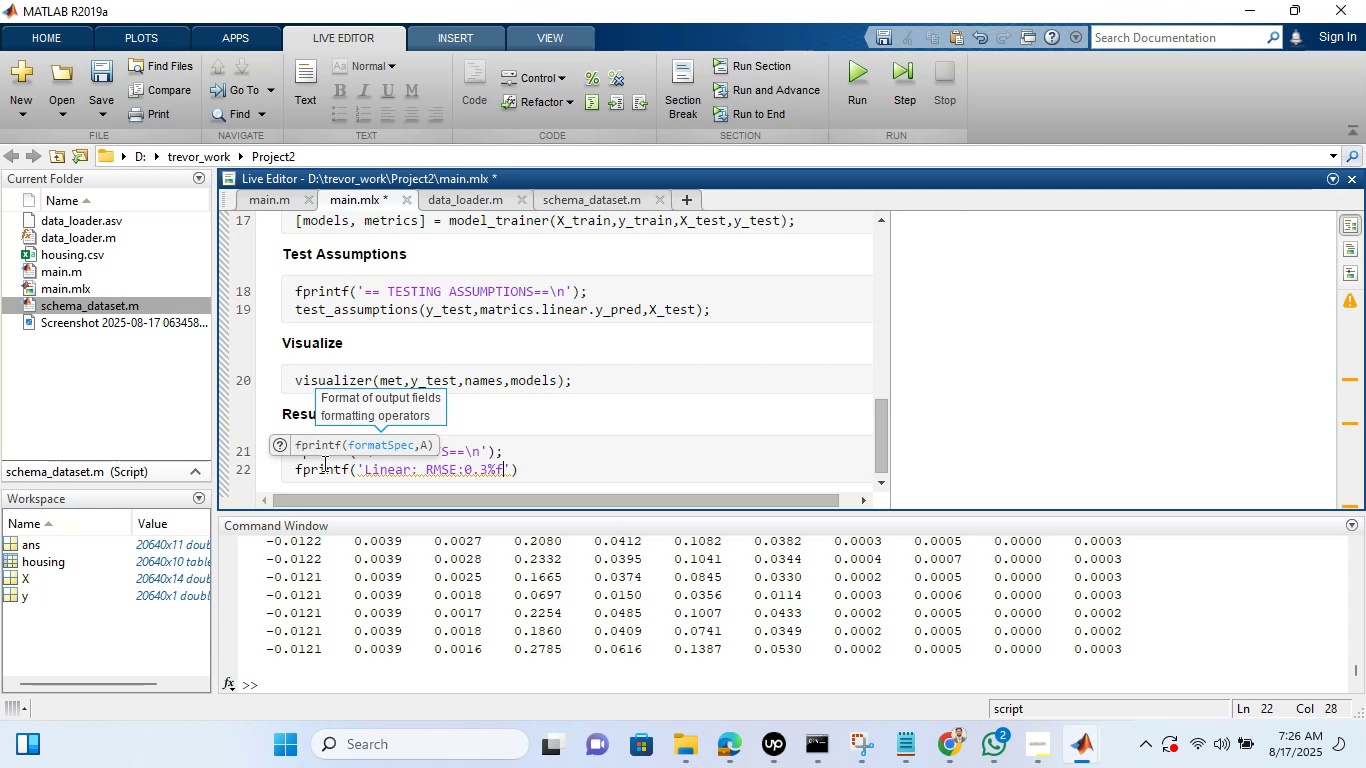 
wait(26.99)
 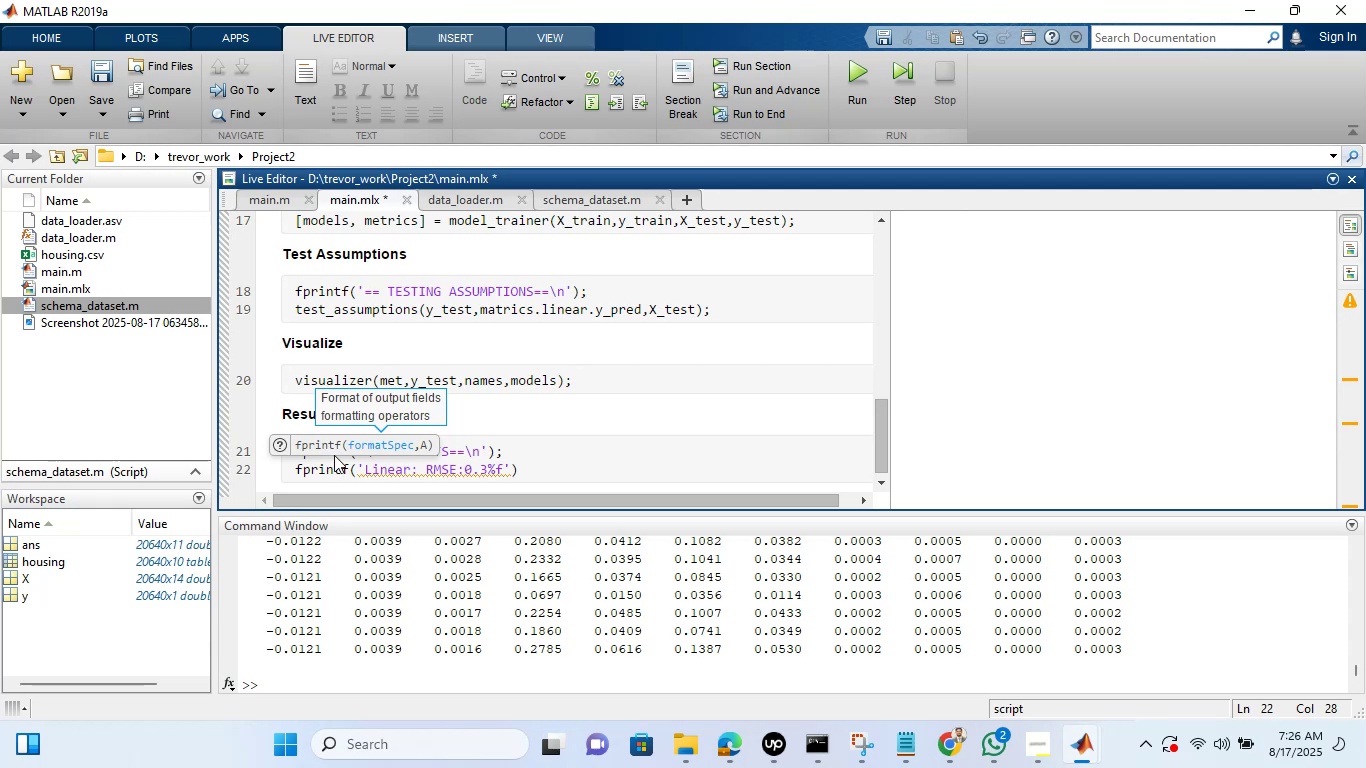 
left_click_drag(start_coordinate=[564, 469], to_coordinate=[286, 234])
 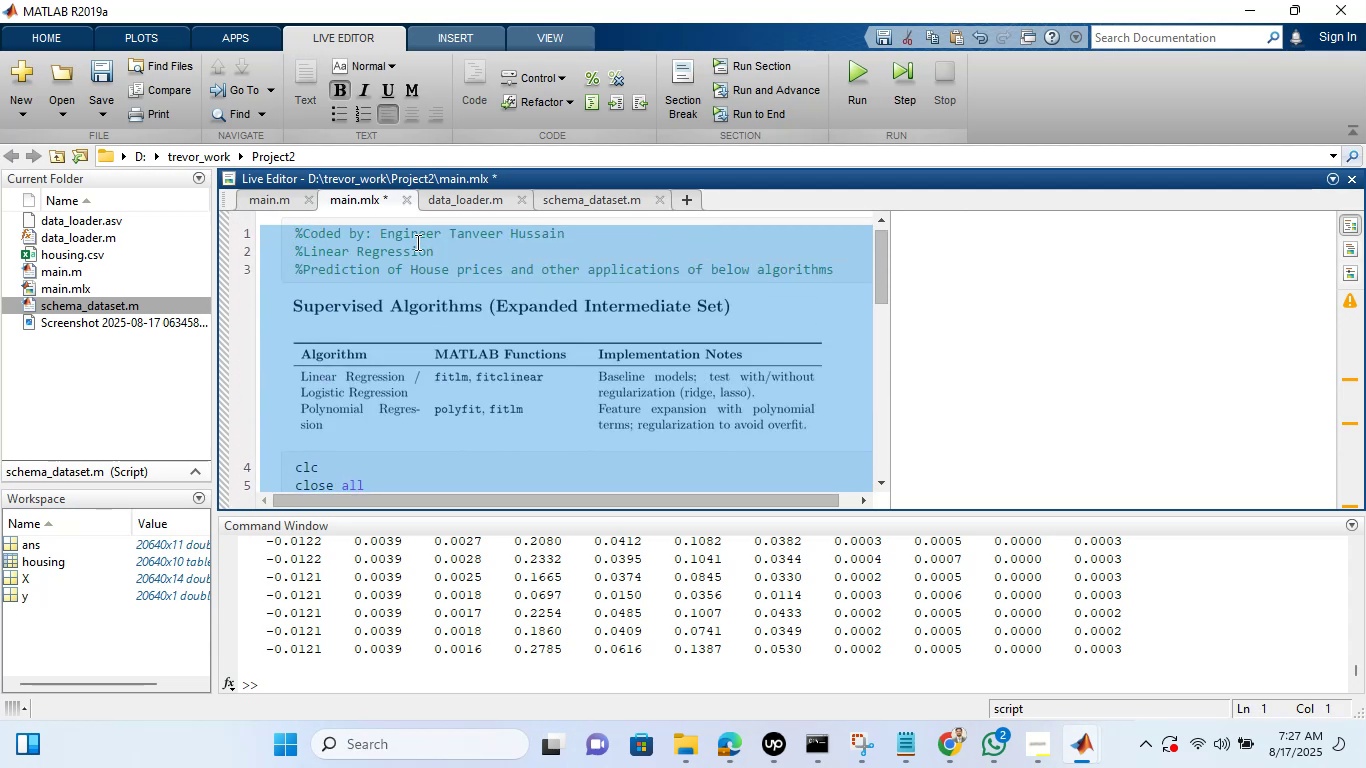 
right_click([416, 242])
 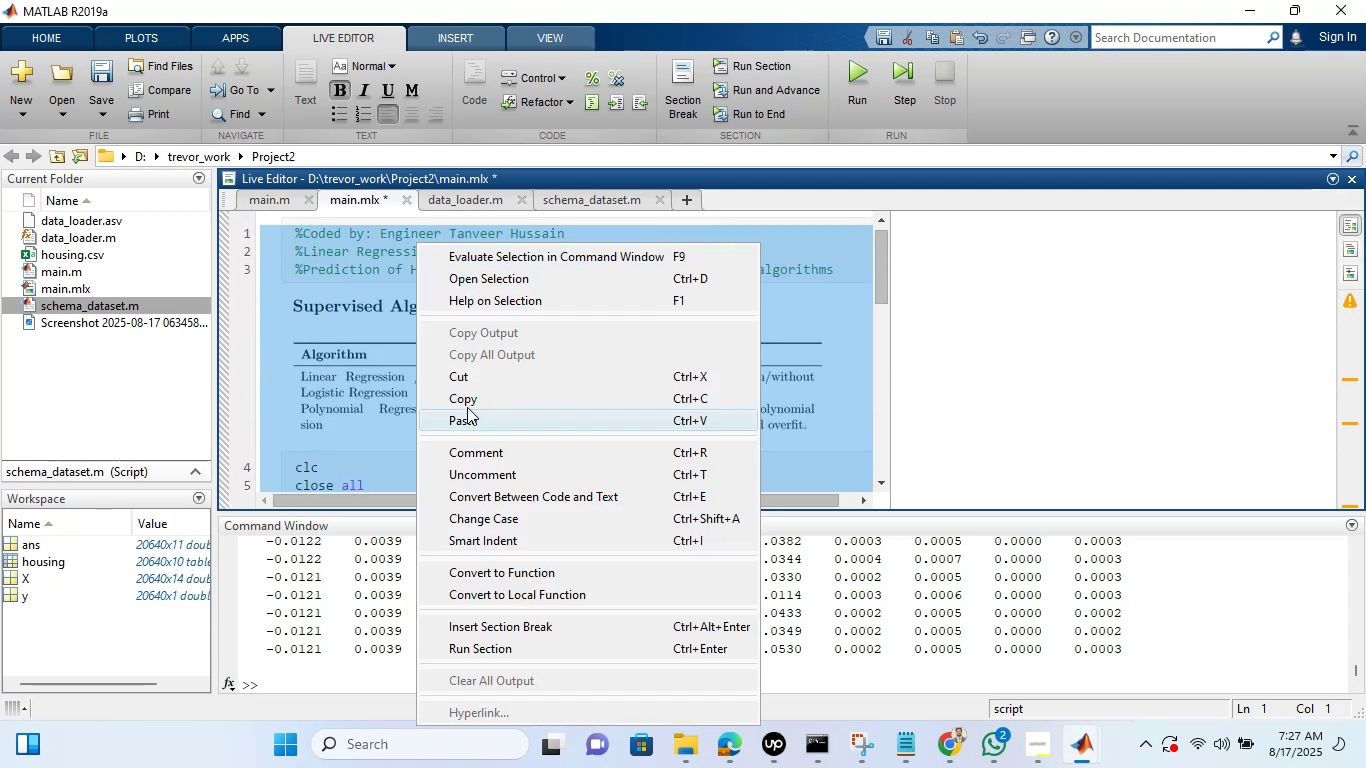 
left_click([467, 406])
 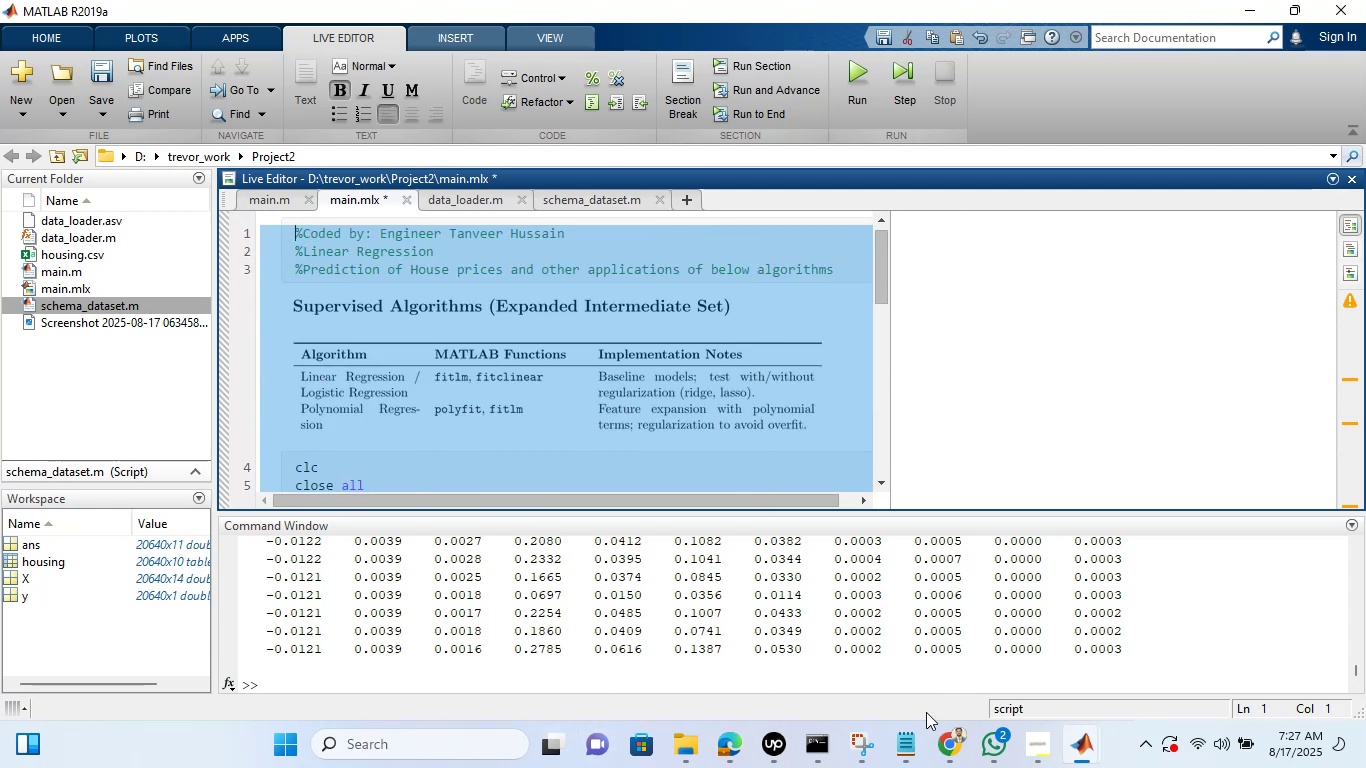 
mouse_move([1044, 742])
 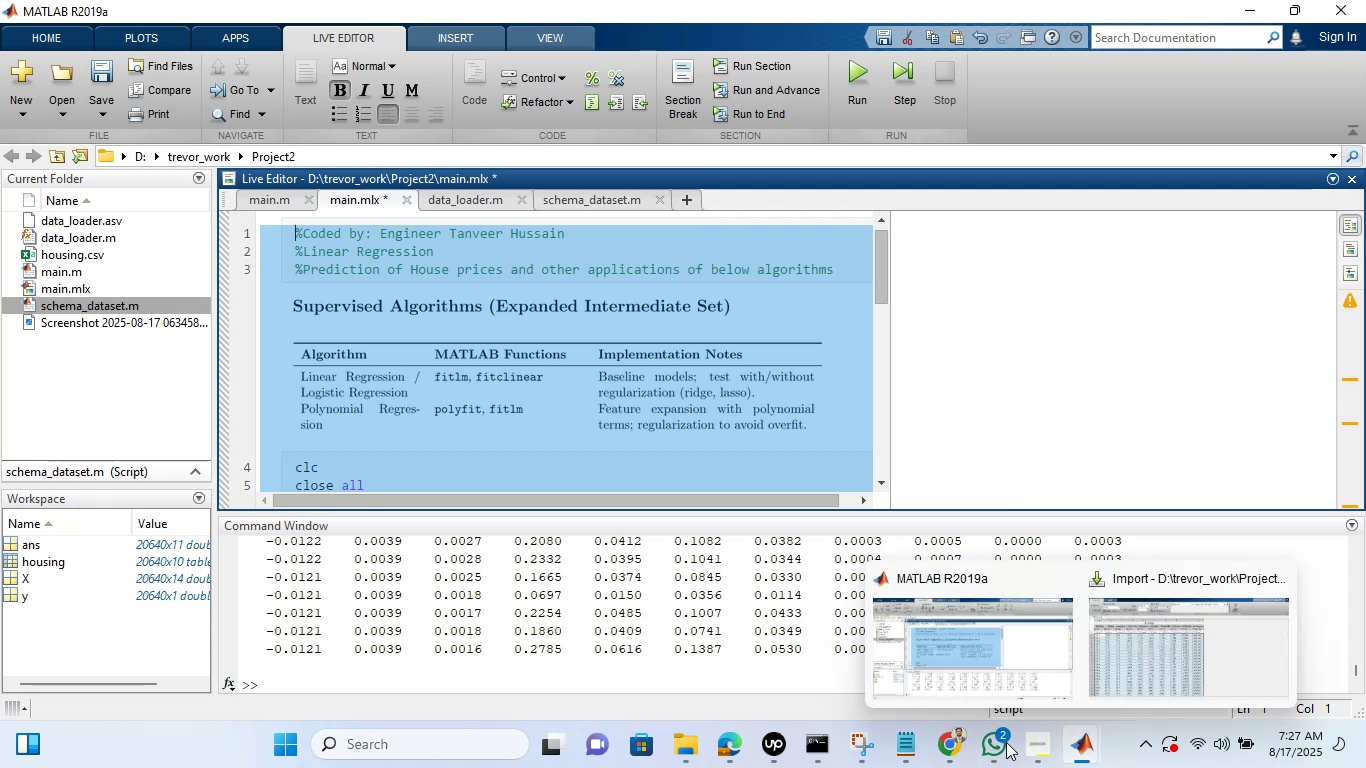 
mouse_move([948, 749])
 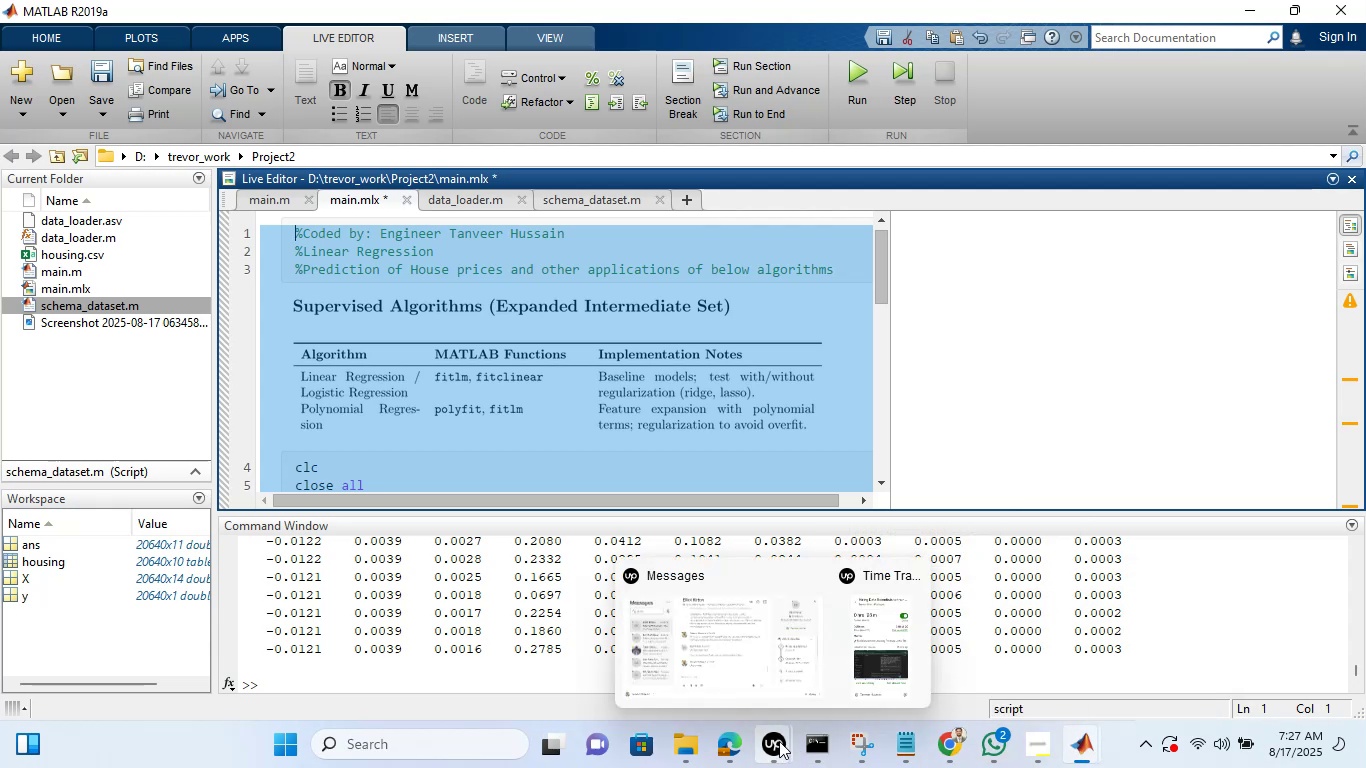 
left_click([834, 662])
 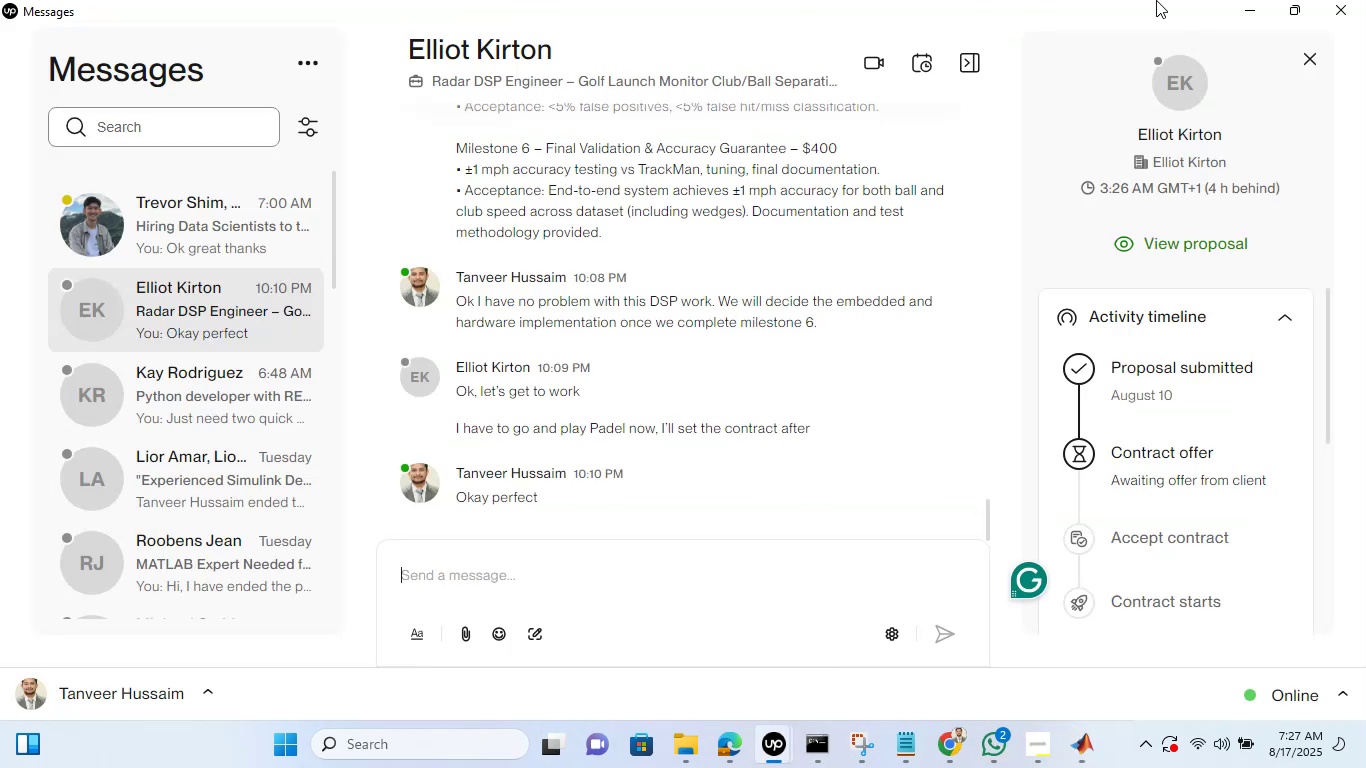 
left_click([1265, 0])
 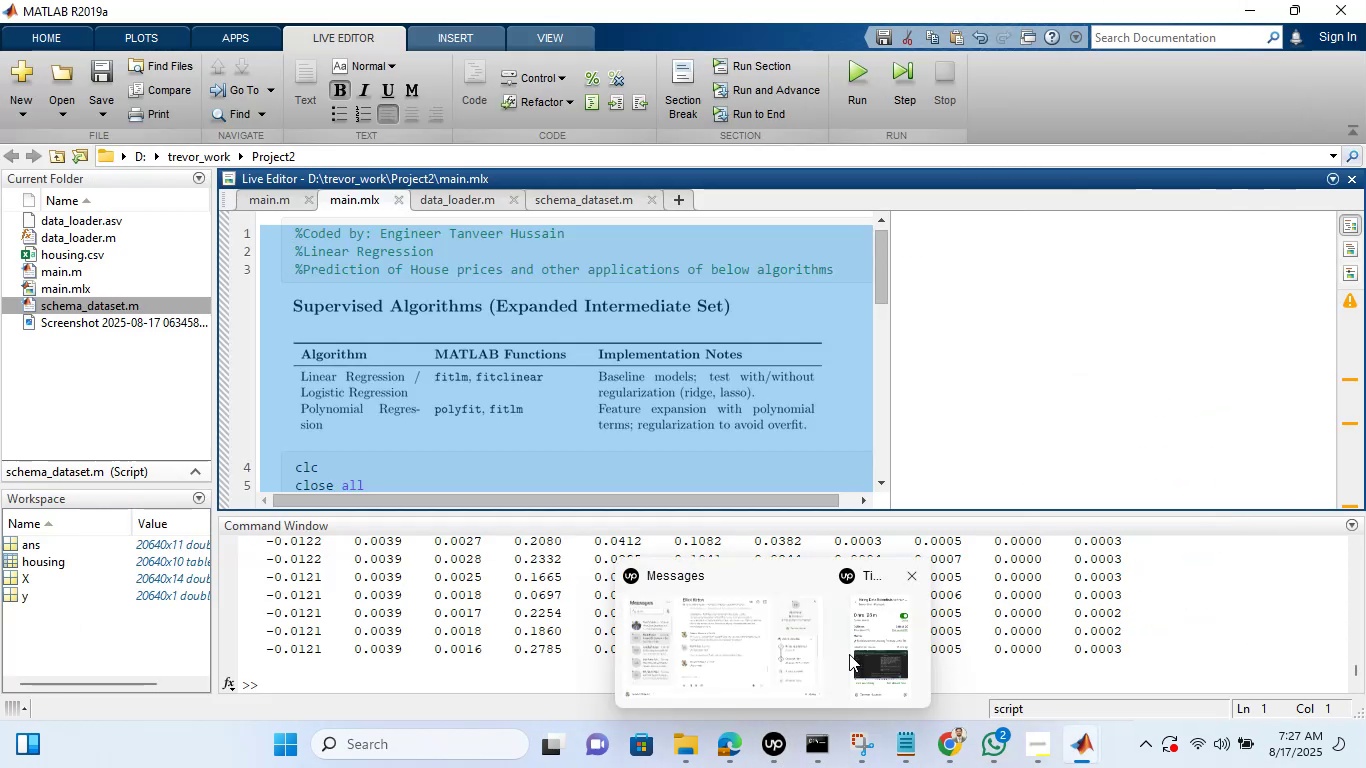 
left_click([888, 651])
 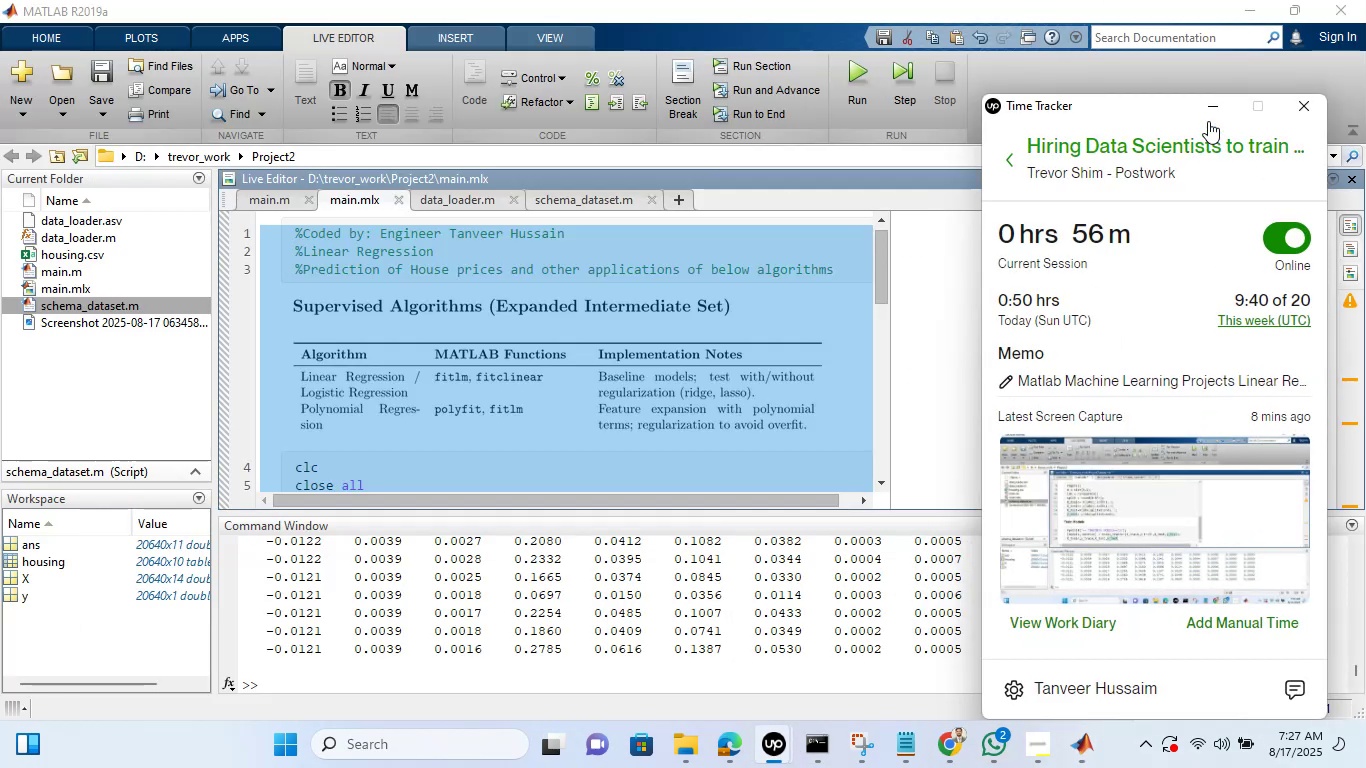 
left_click([1208, 115])
 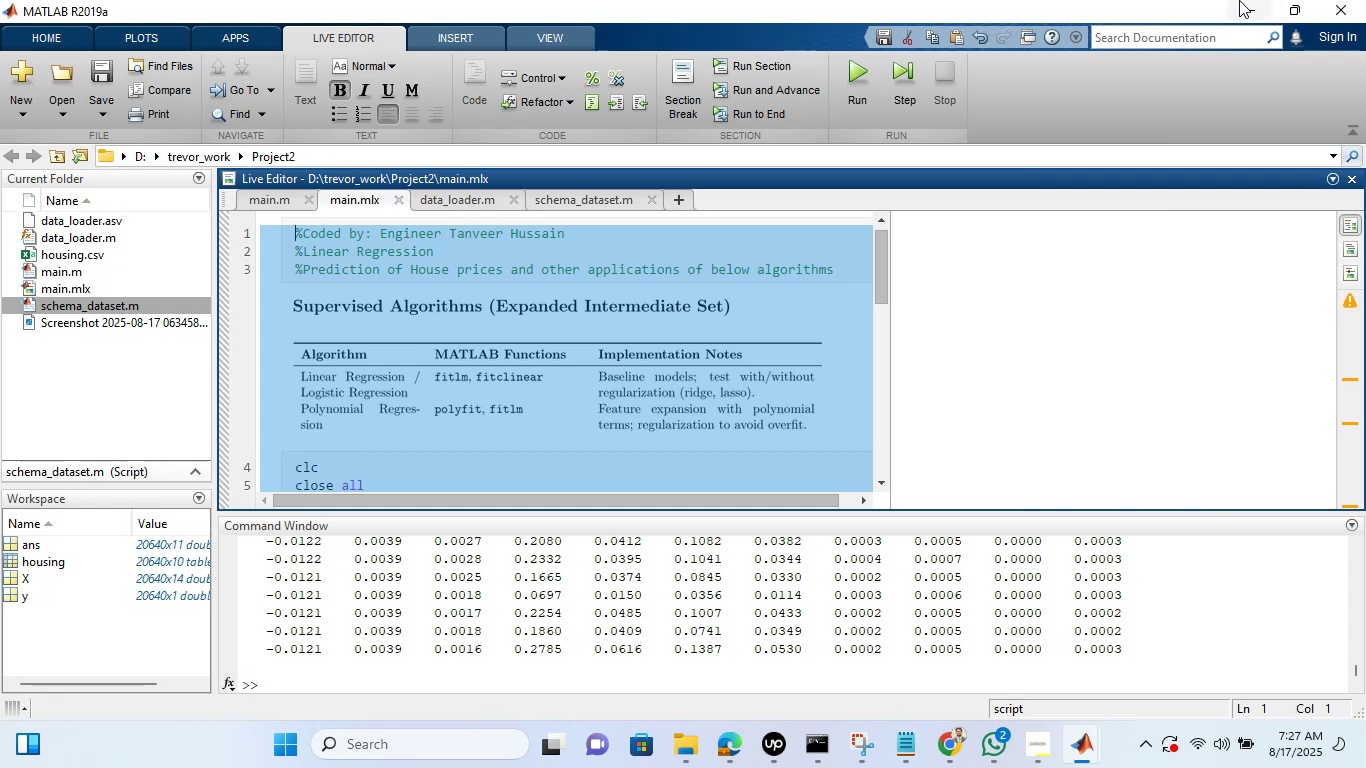 
left_click([1239, 0])
 